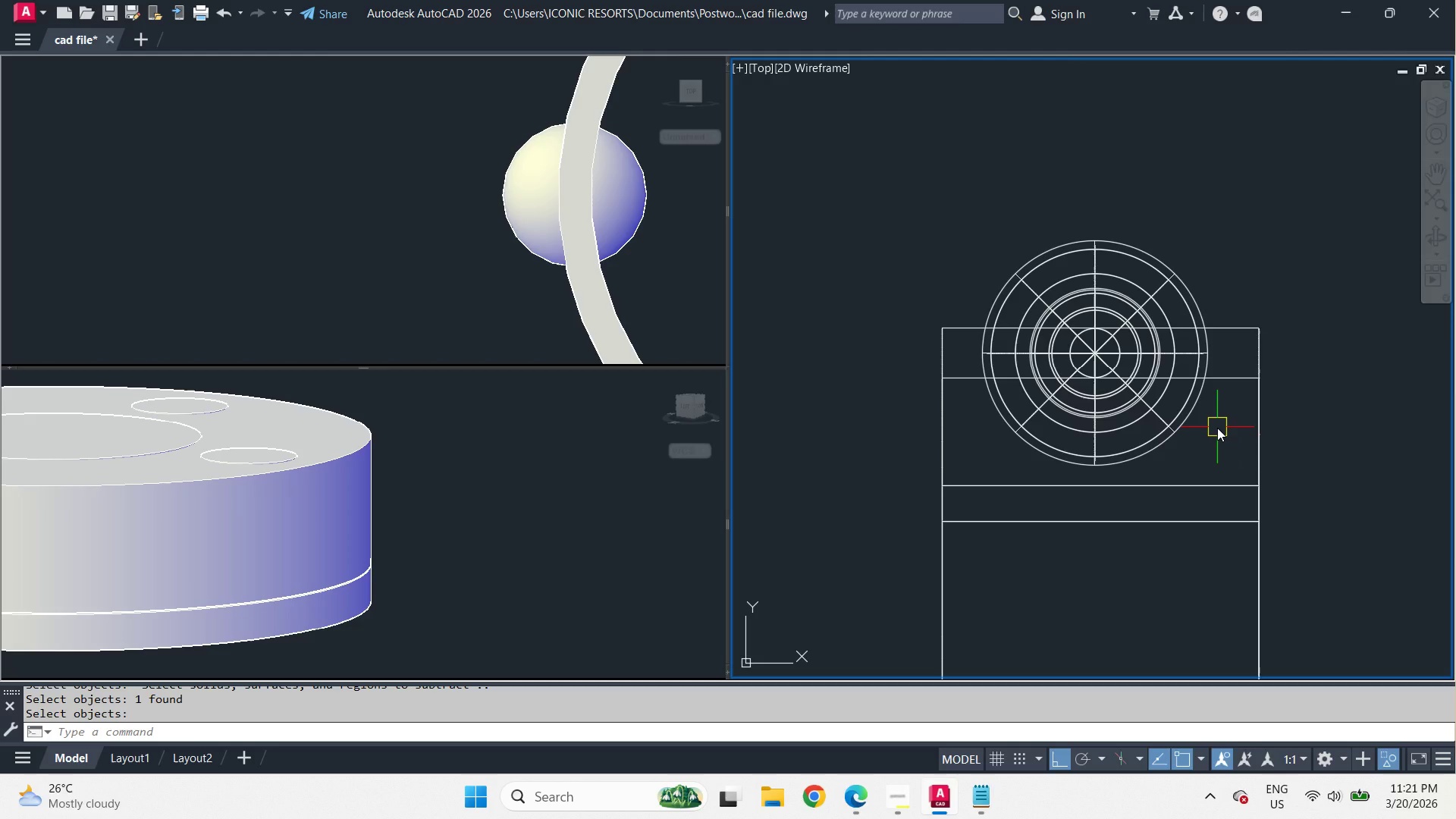 
type(su )
 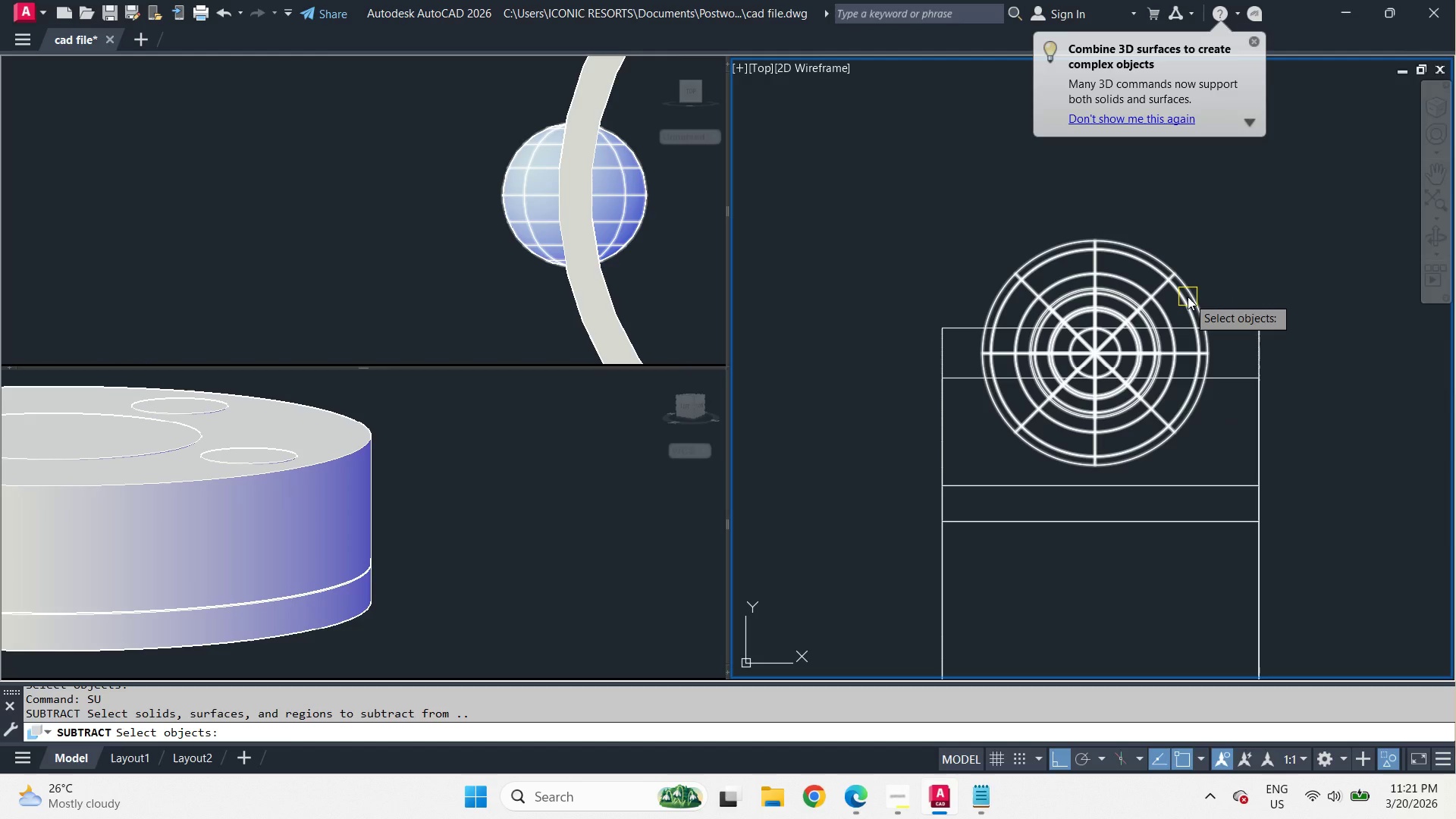 
key(Escape)
type(int )
 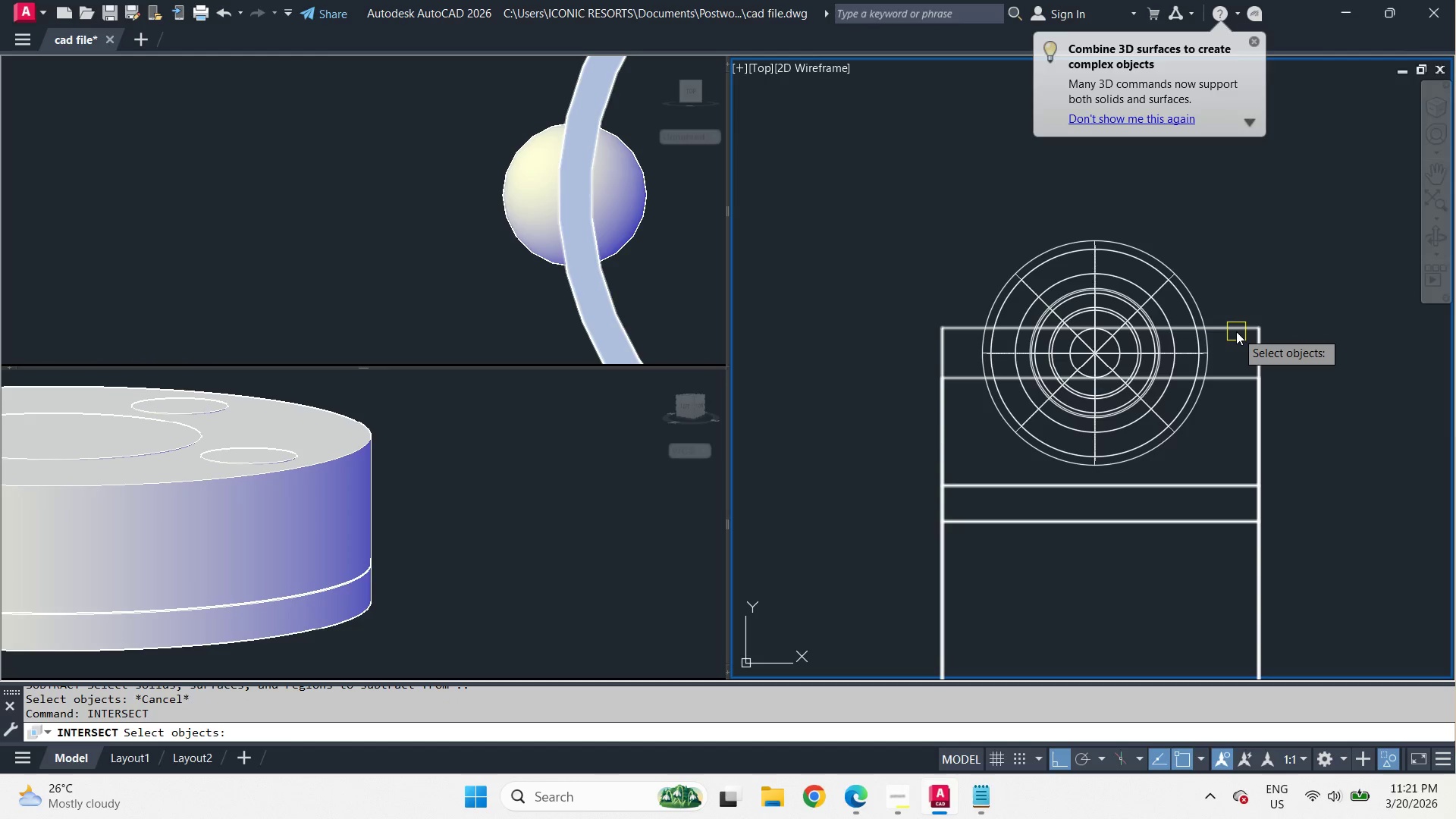 
left_click([1236, 331])
 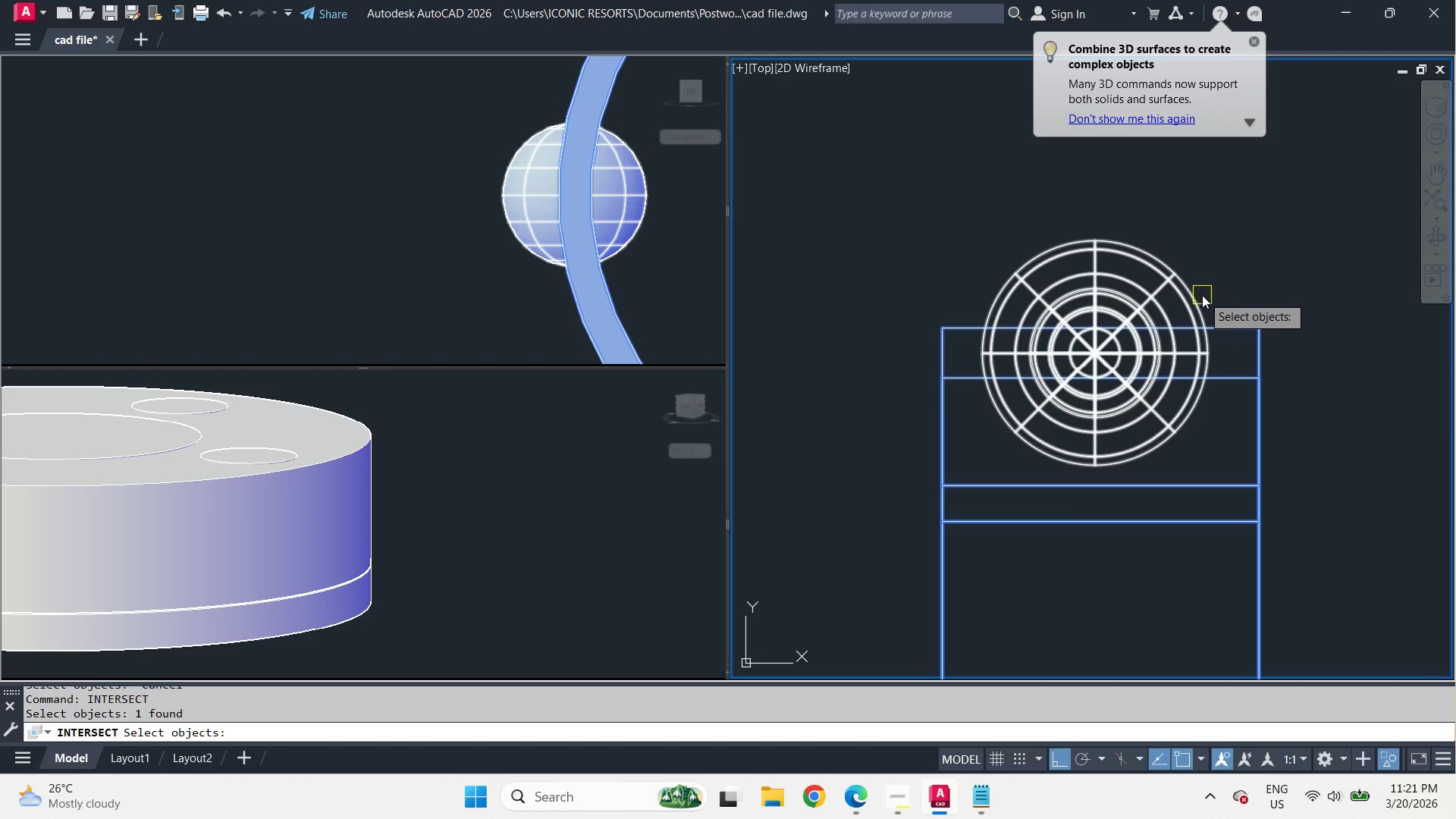 
left_click([1202, 295])
 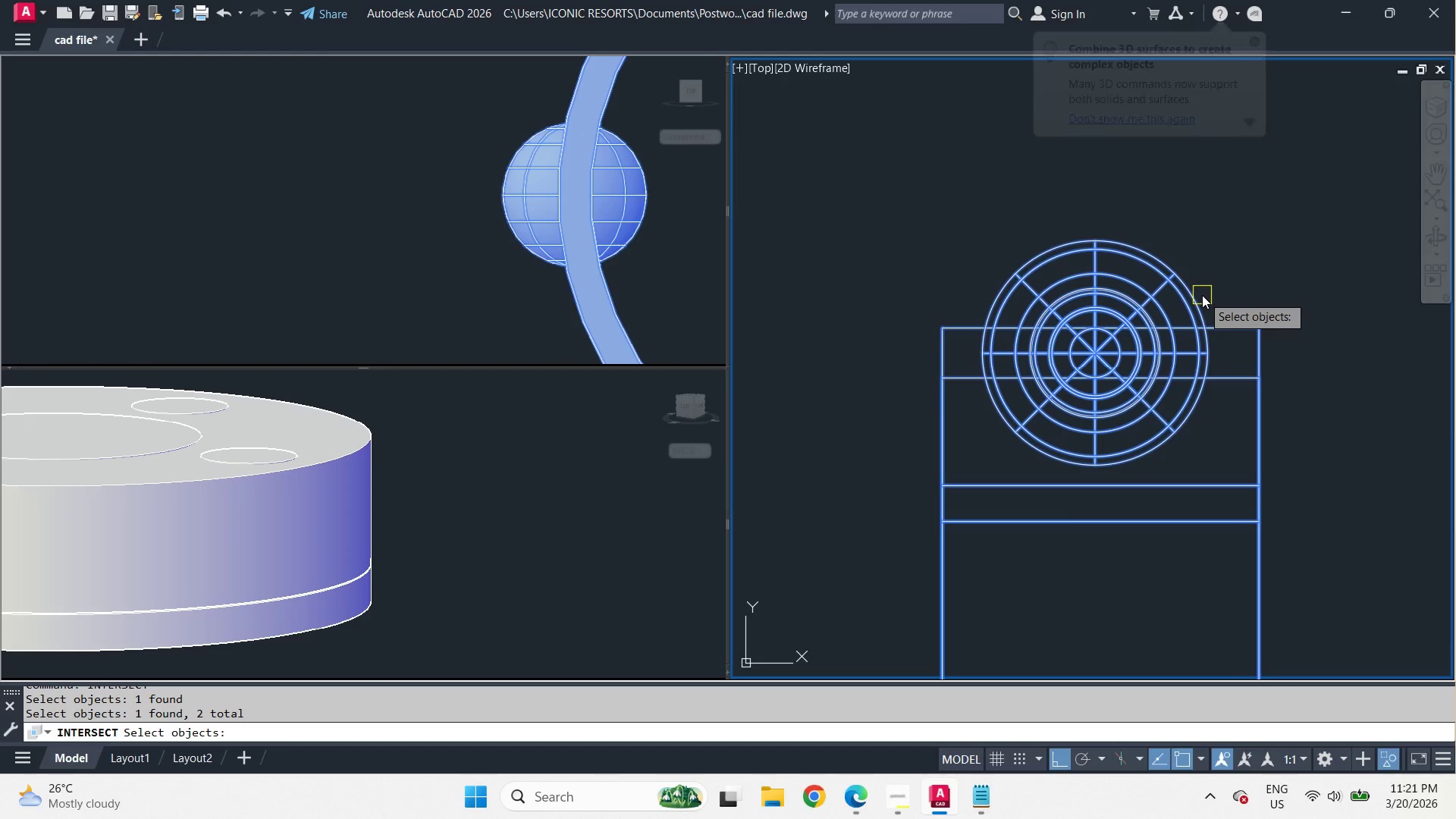 
key(Space)
 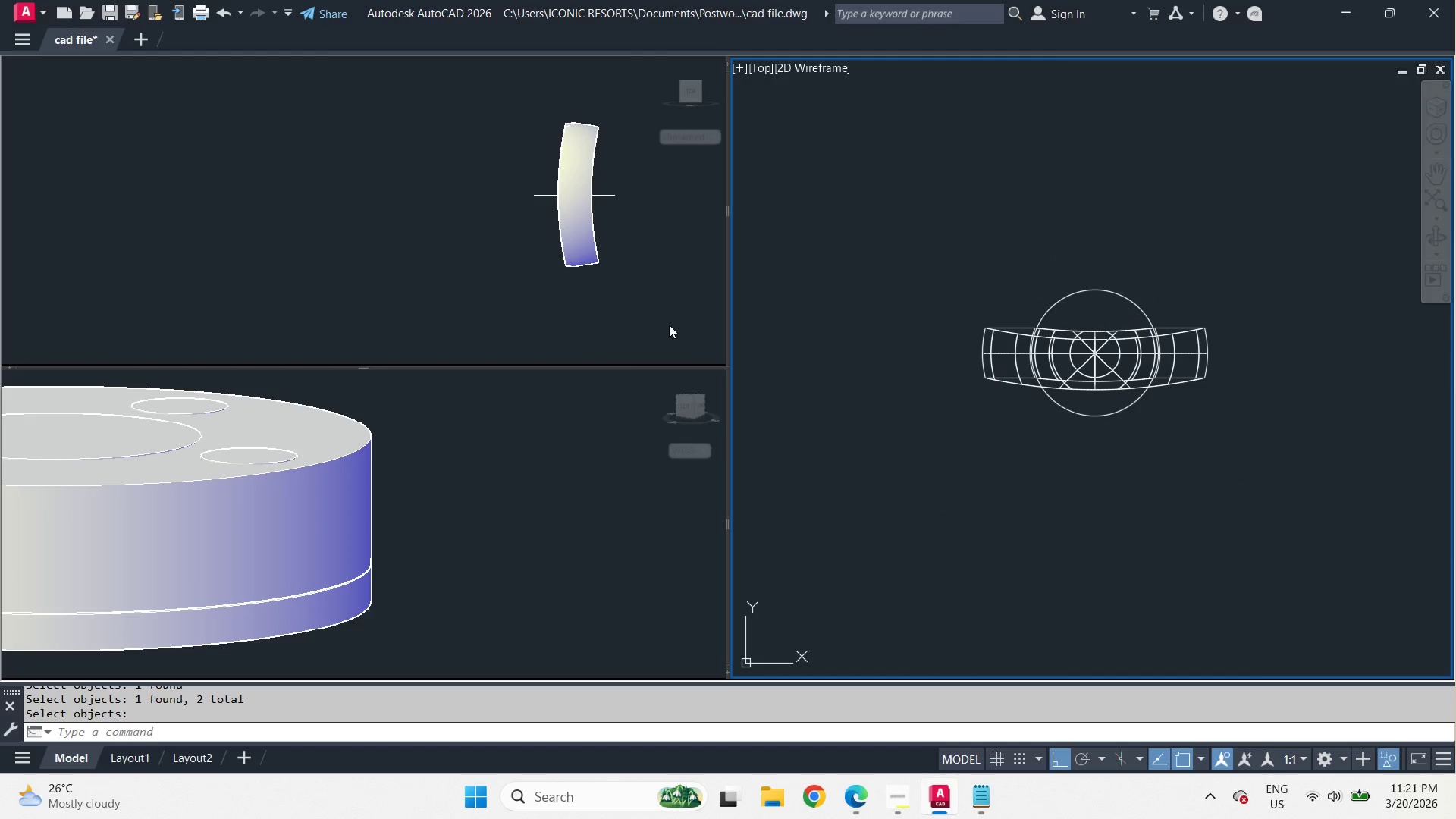 
left_click([645, 287])
 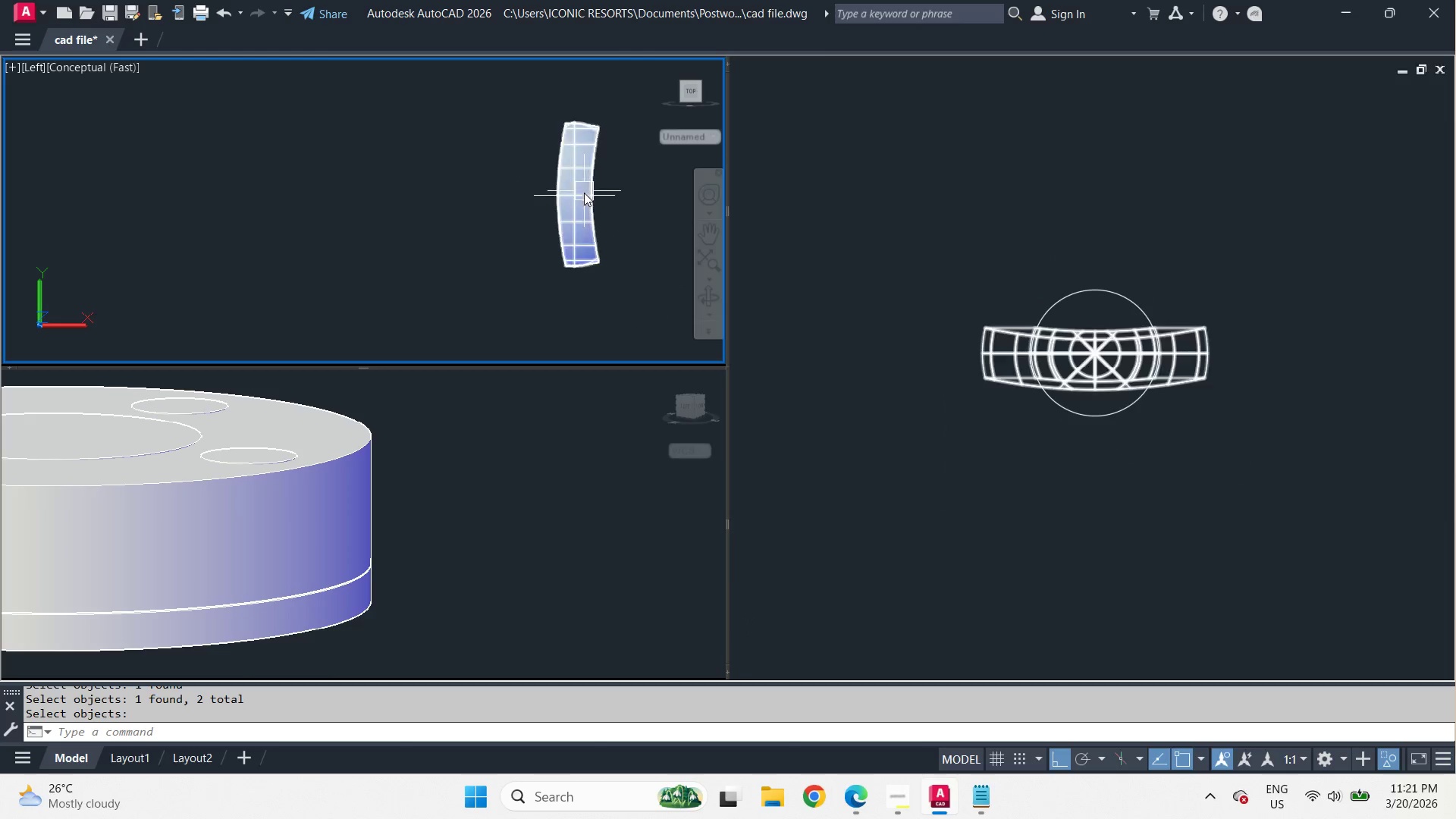 
left_click([610, 199])
 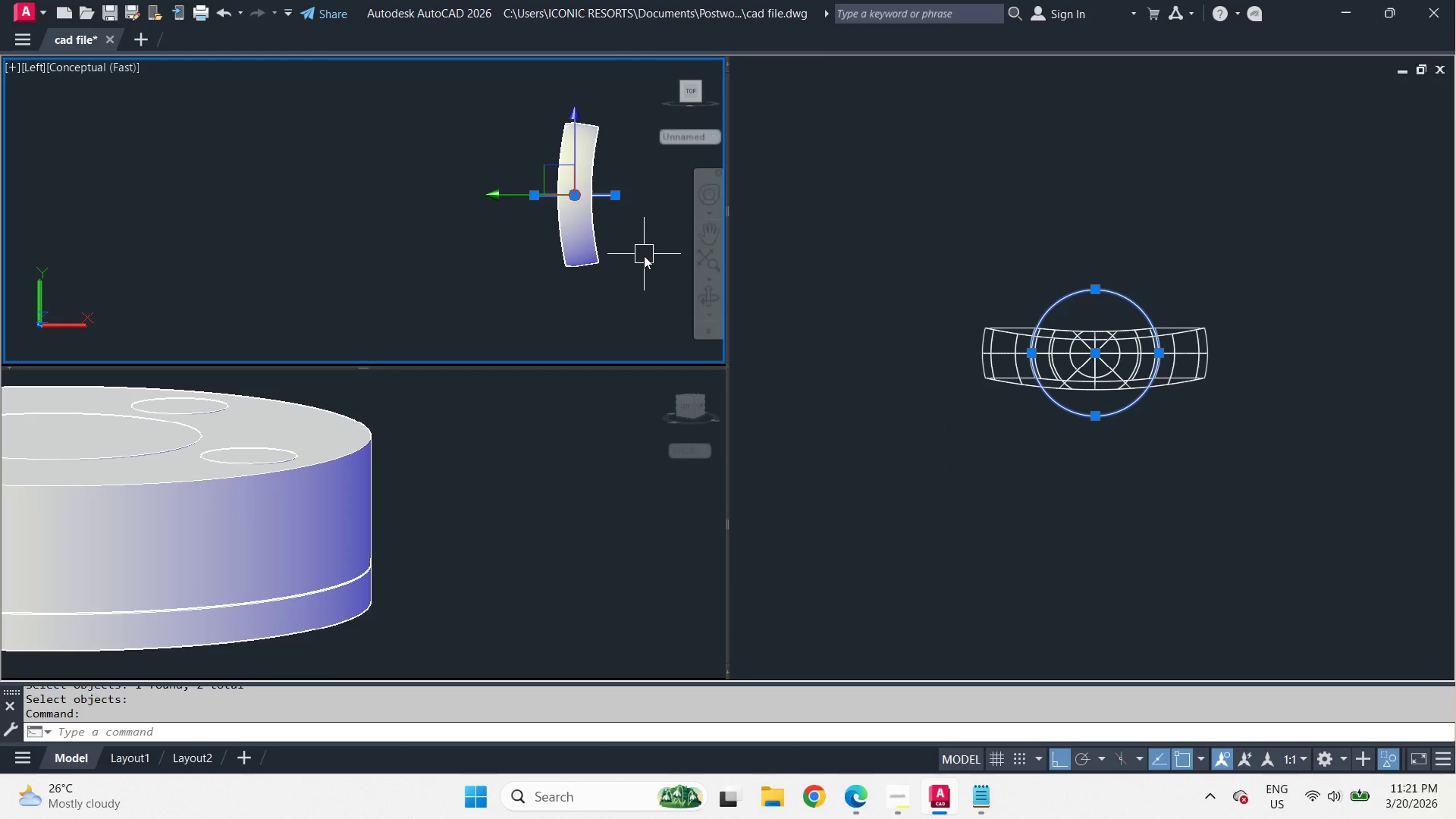 
key(E)
 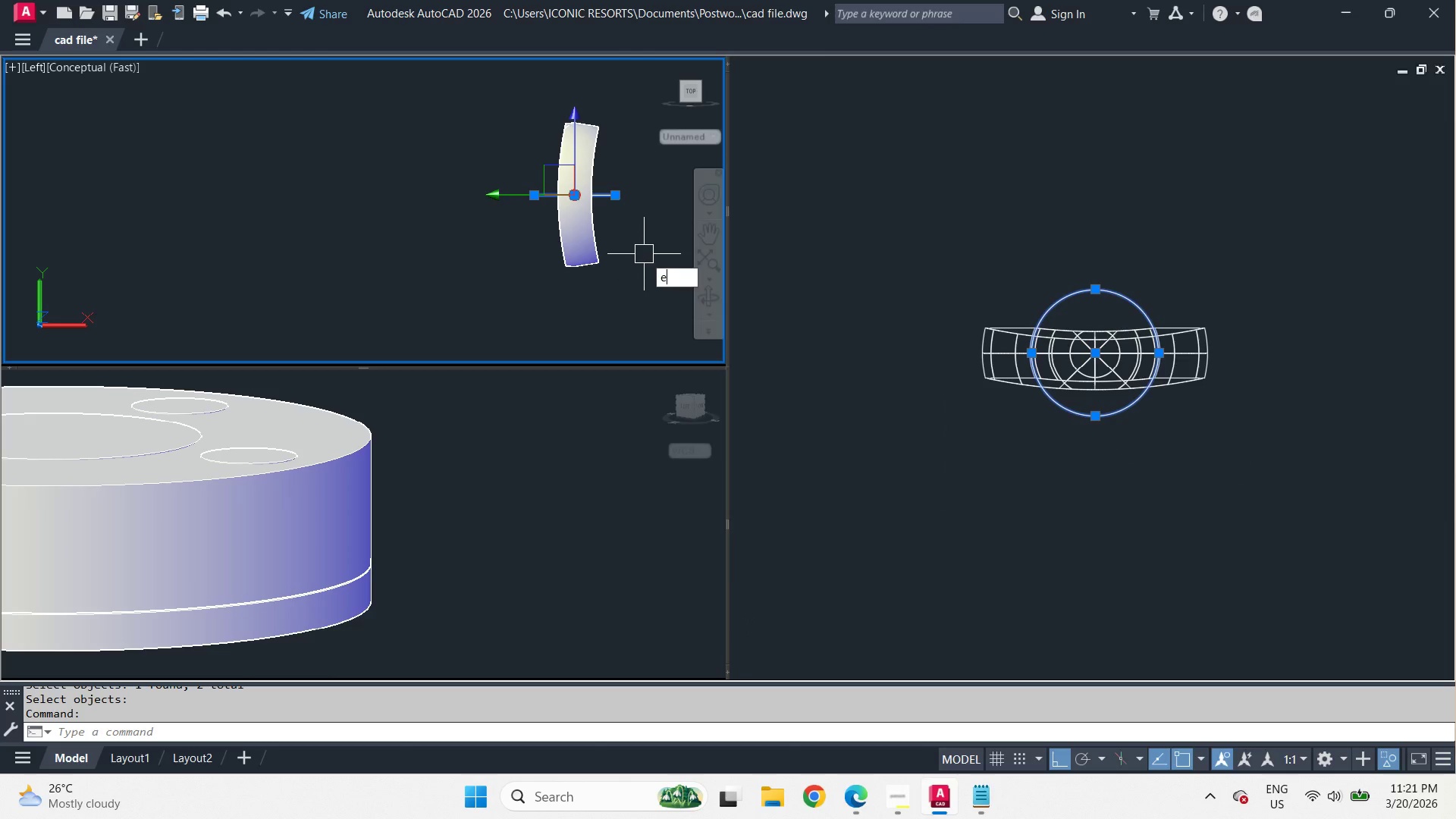 
key(Space)
 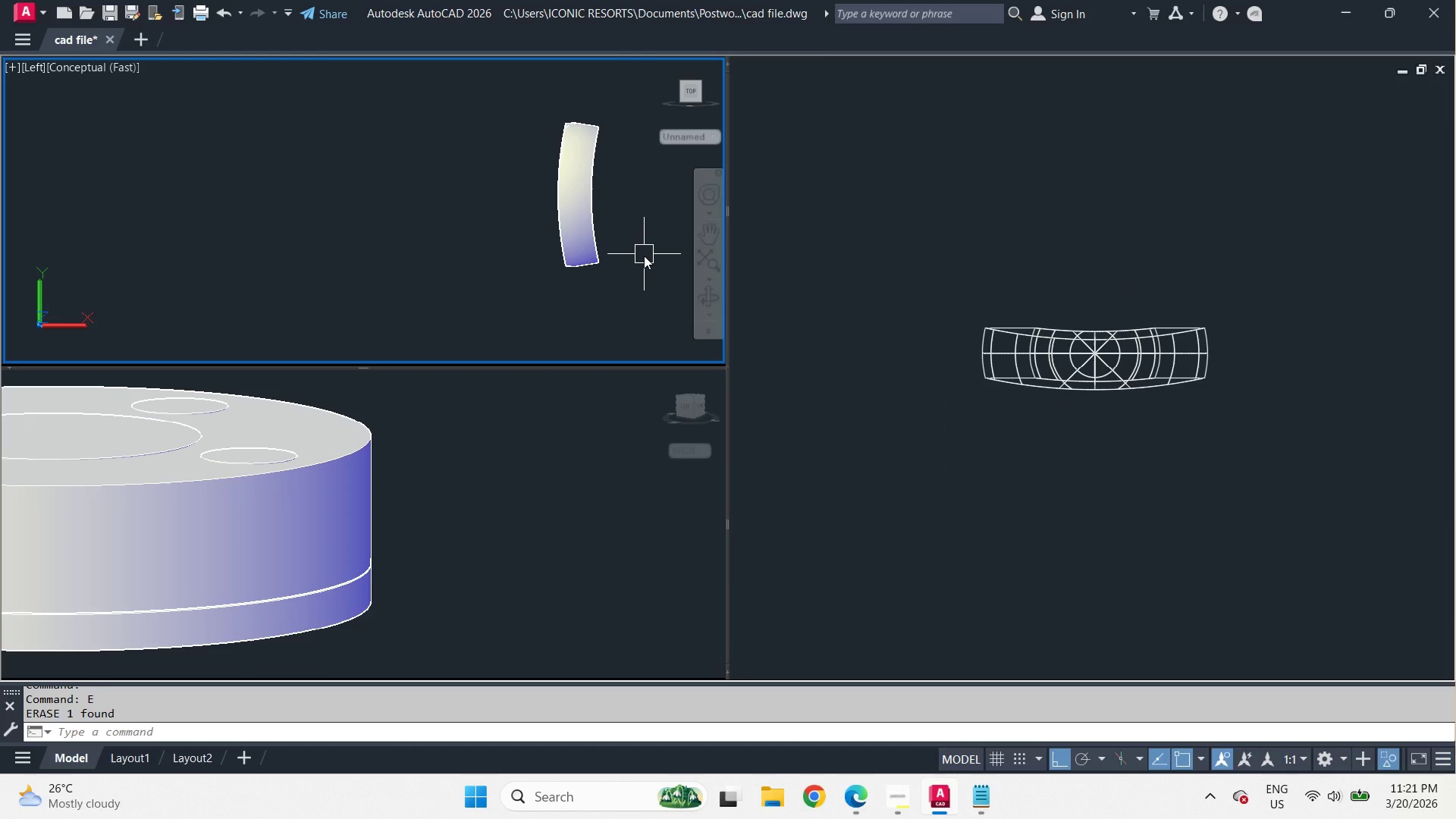 
key(Control+Z)
 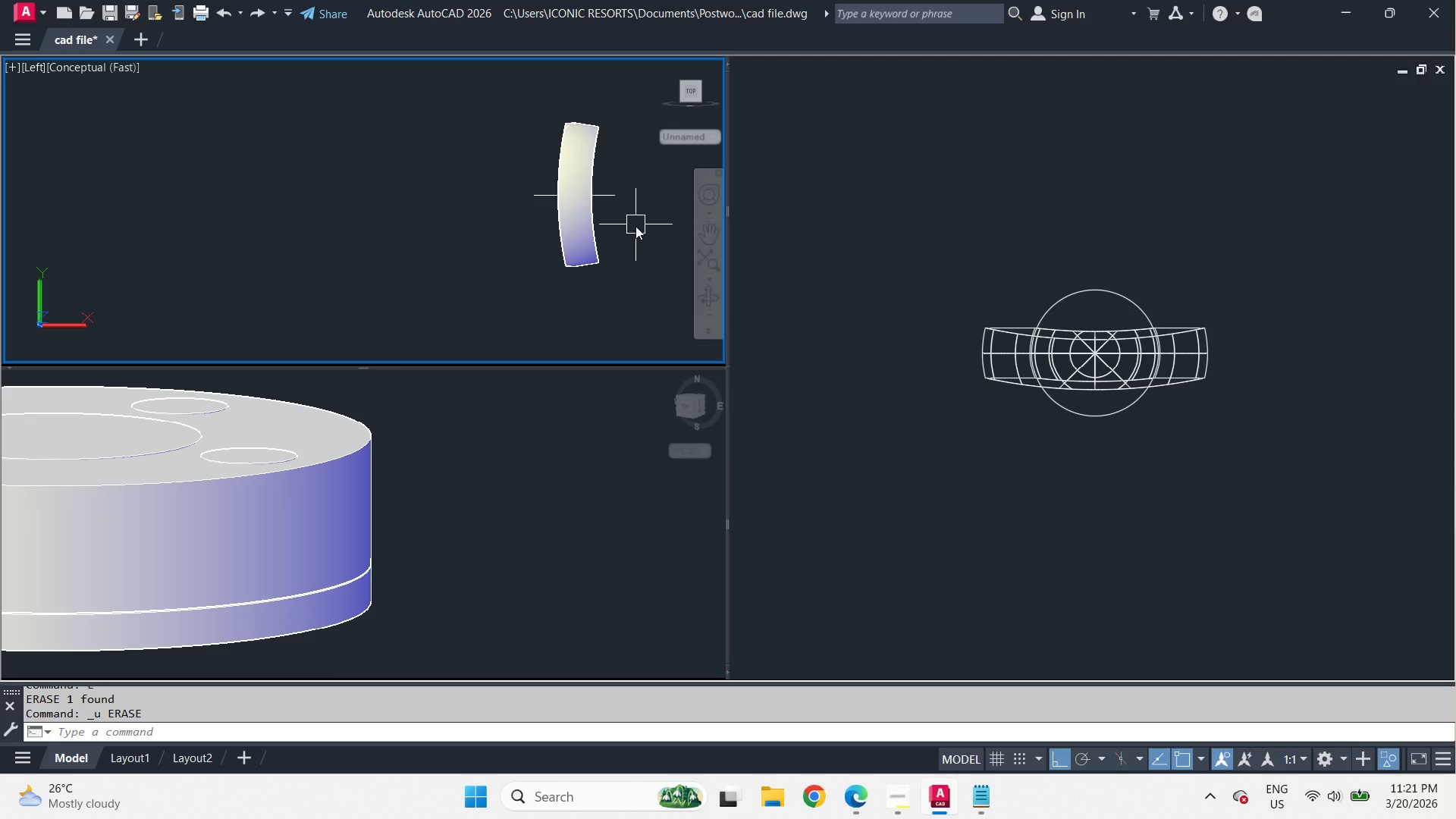 
key(Escape)
 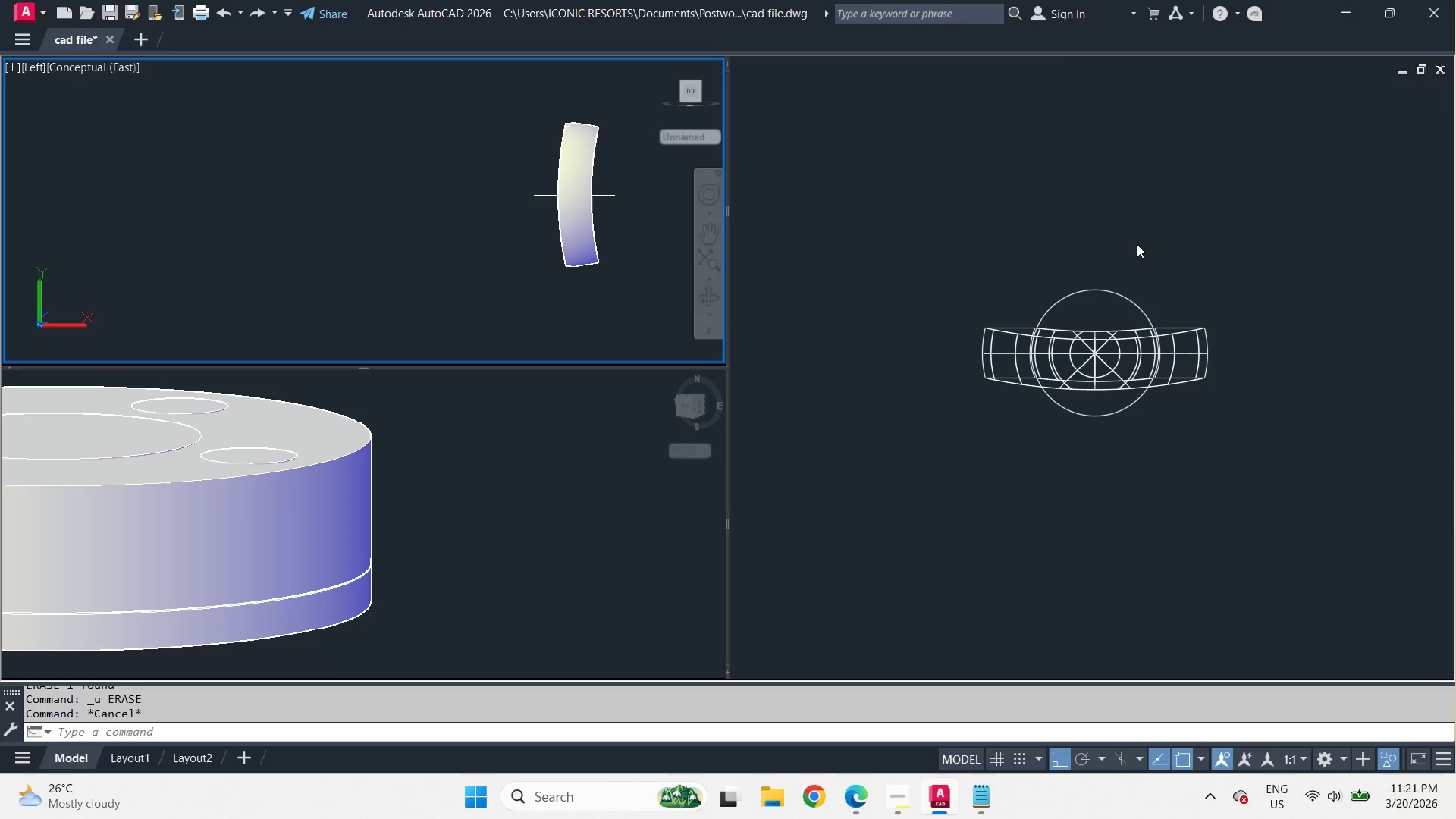 
left_click([1139, 253])
 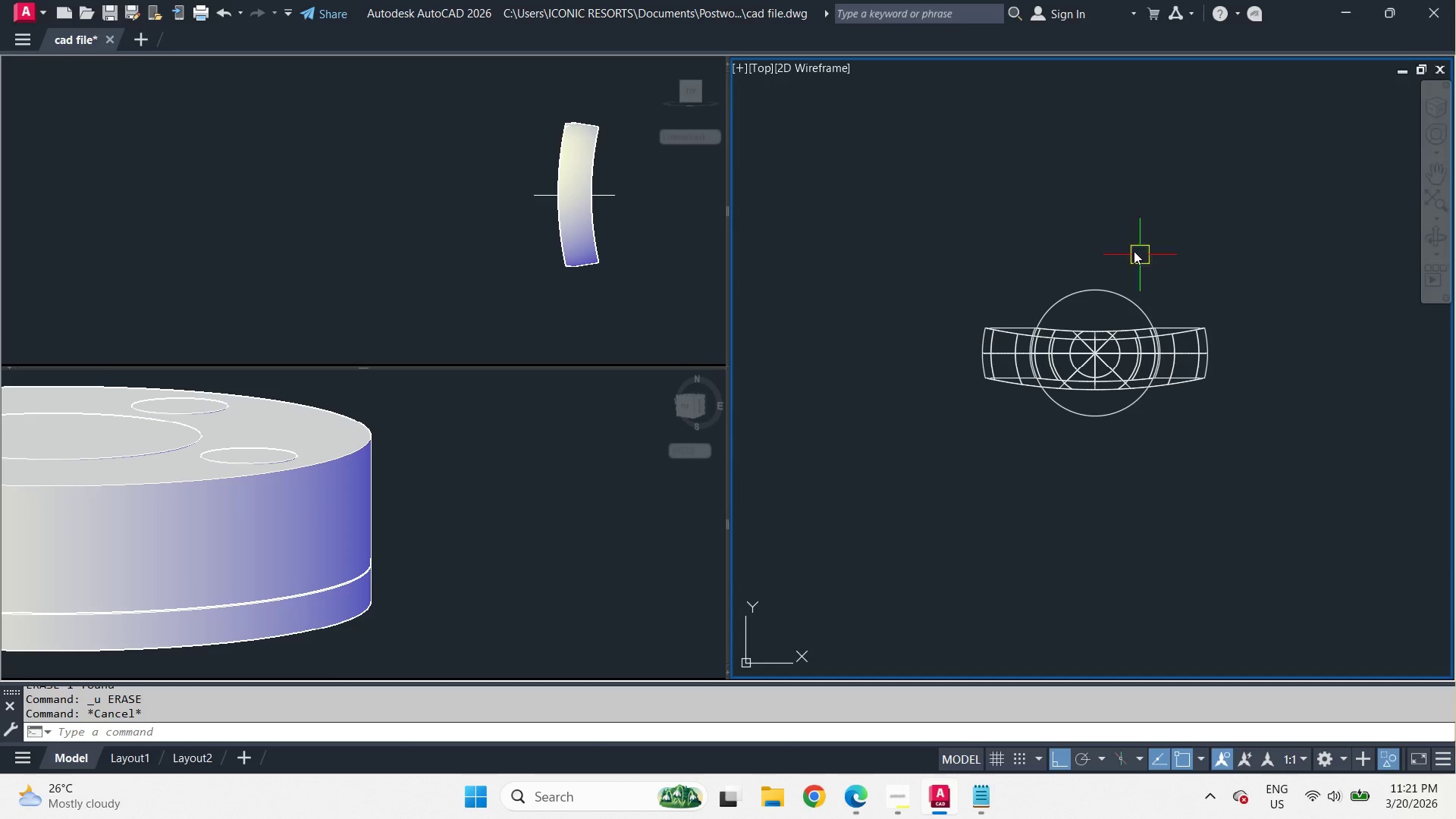 
scroll: coordinate [1084, 232], scroll_direction: down, amount: 2.0
 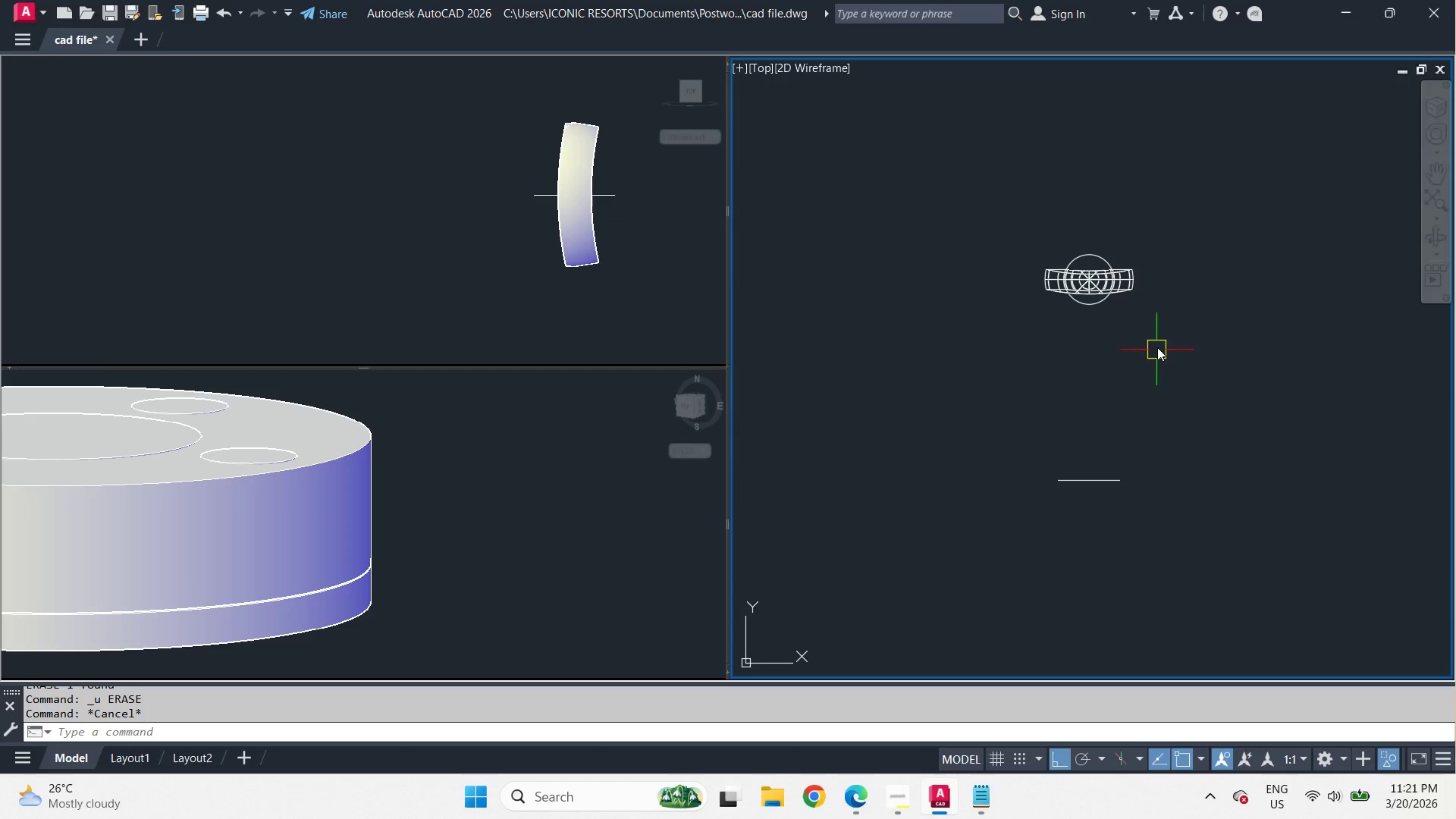 
scroll: coordinate [1117, 244], scroll_direction: up, amount: 2.0
 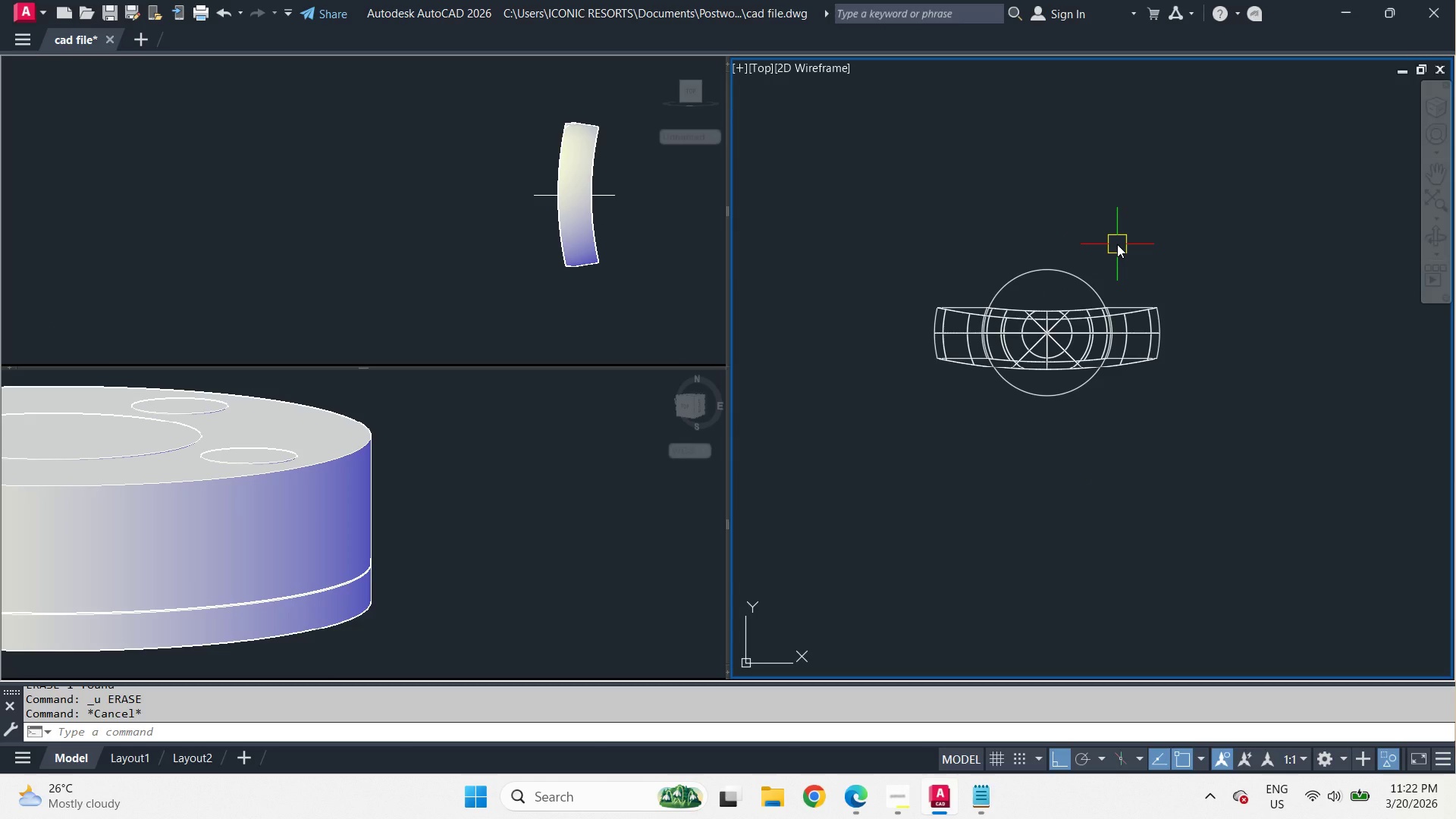 
right_click([1163, 212])
 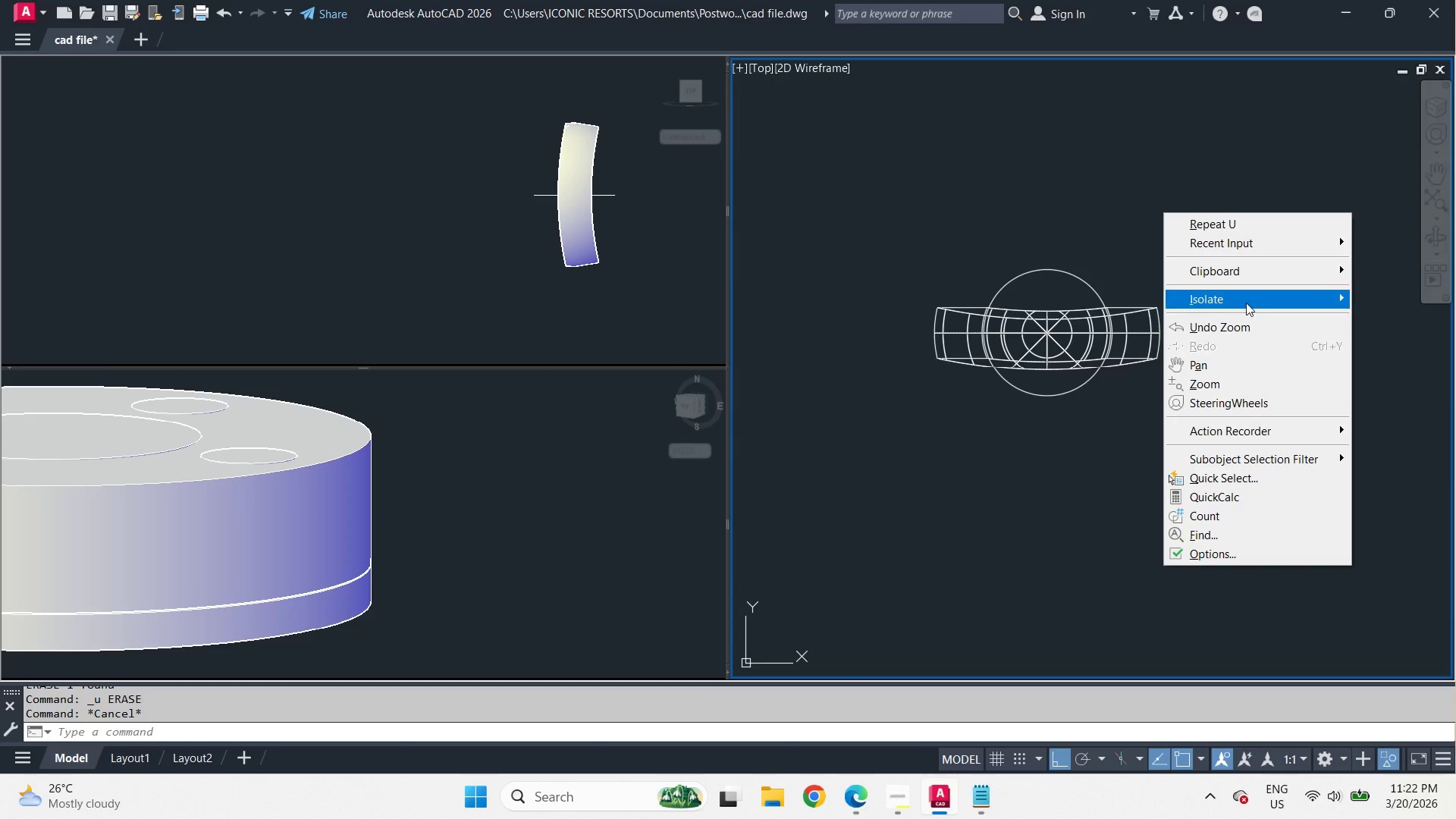 
left_click([1246, 303])
 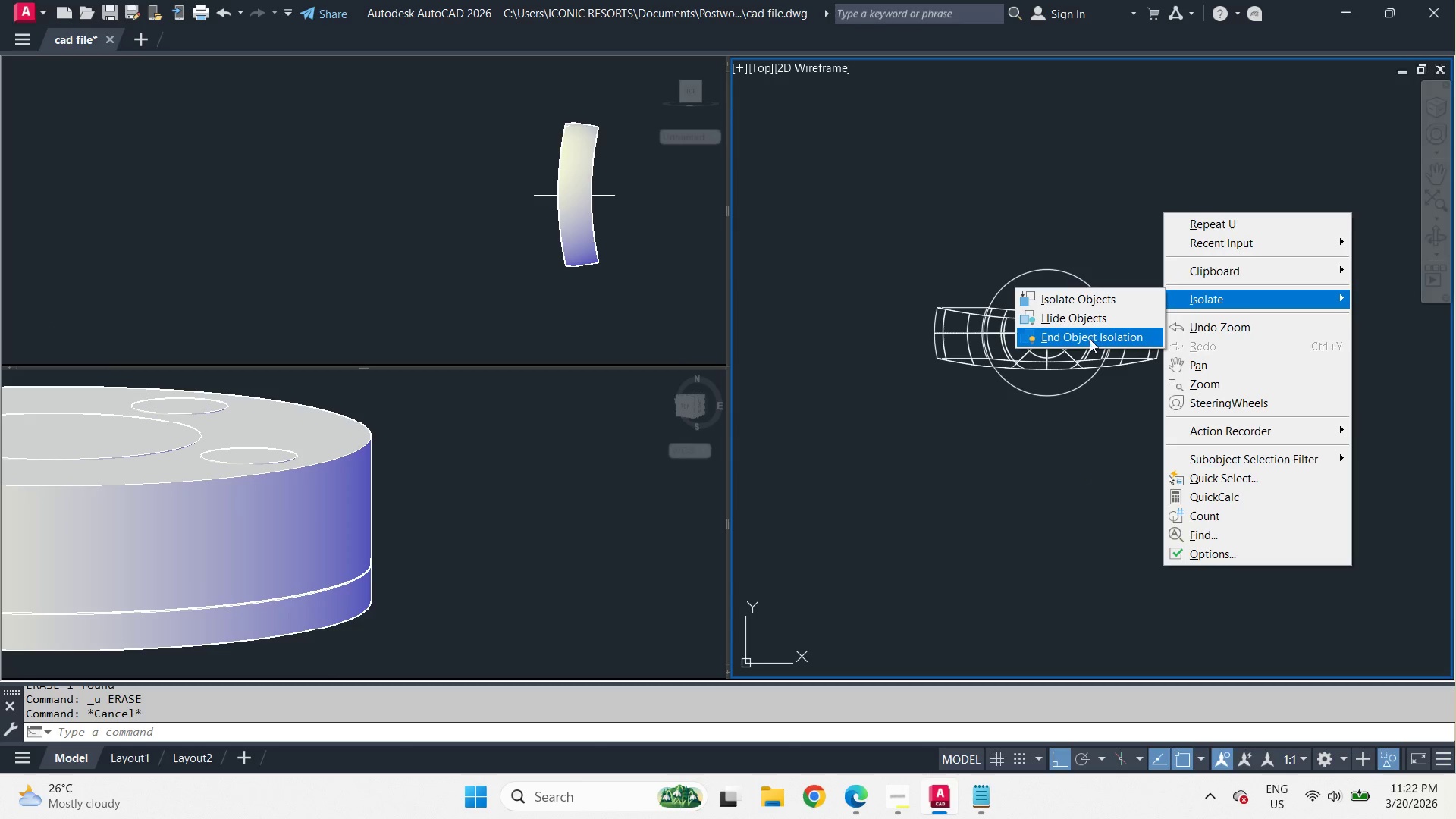 
left_click([1090, 339])
 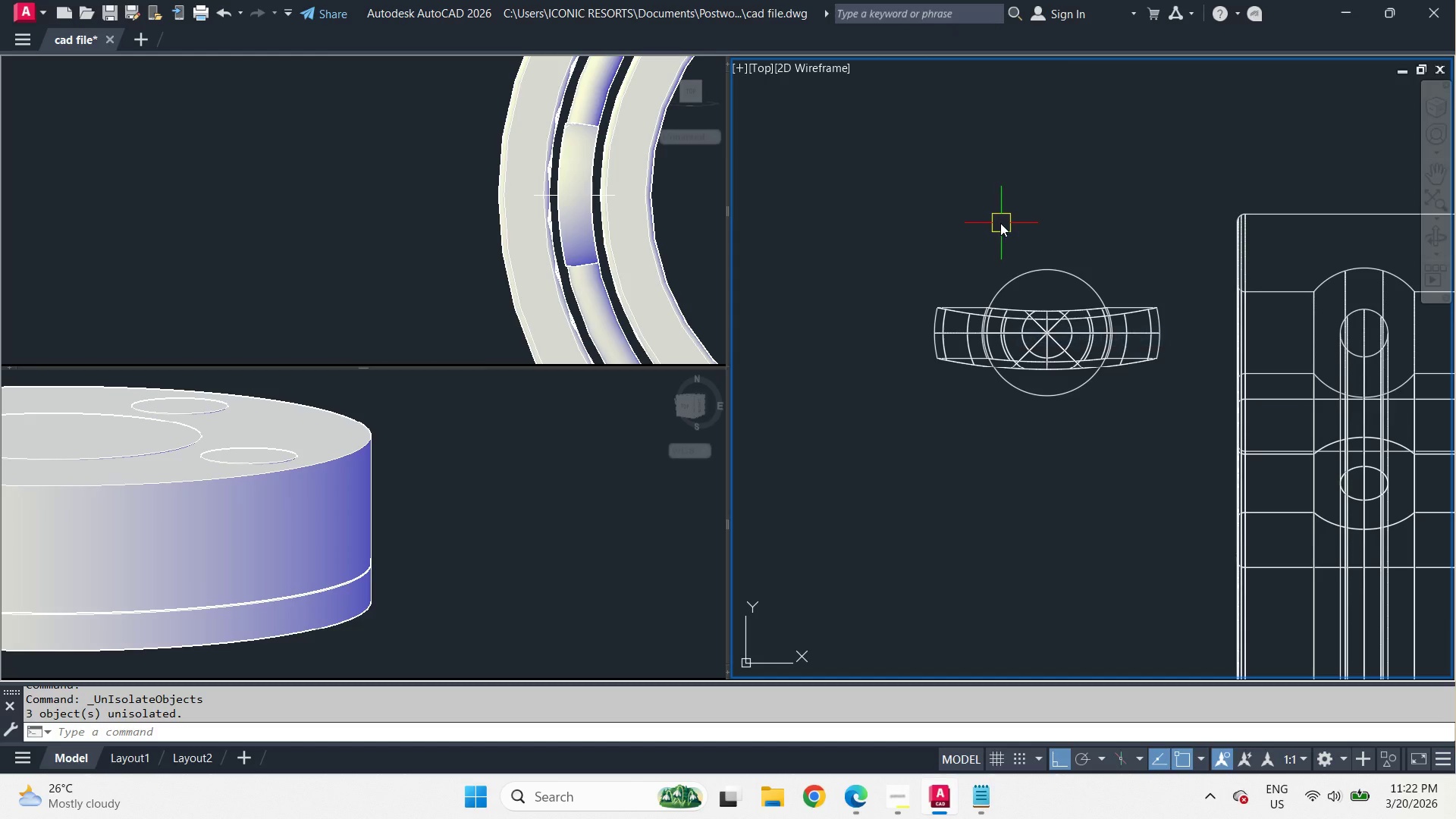 
scroll: coordinate [999, 223], scroll_direction: down, amount: 1.0
 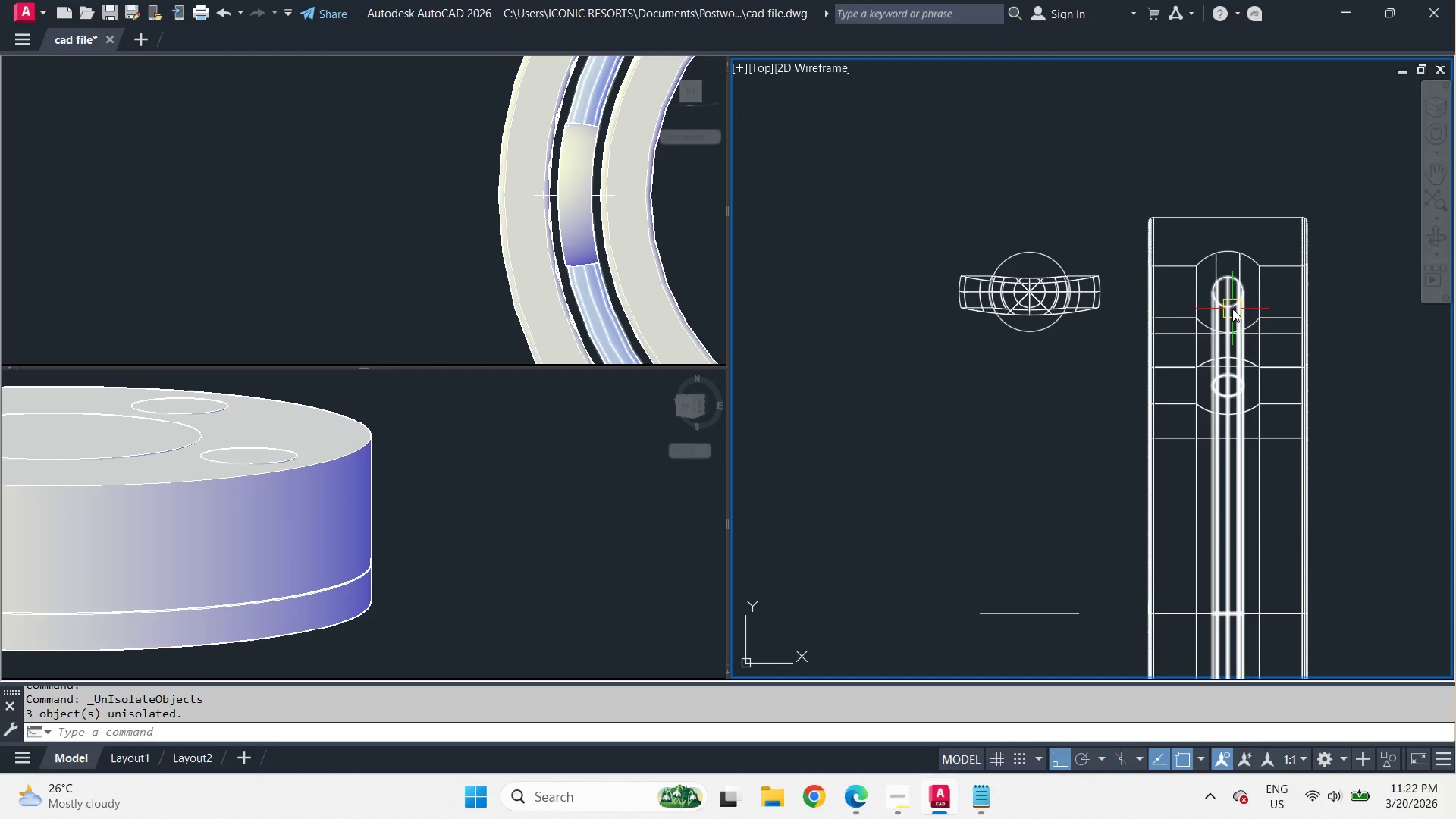 
left_click([1232, 309])
 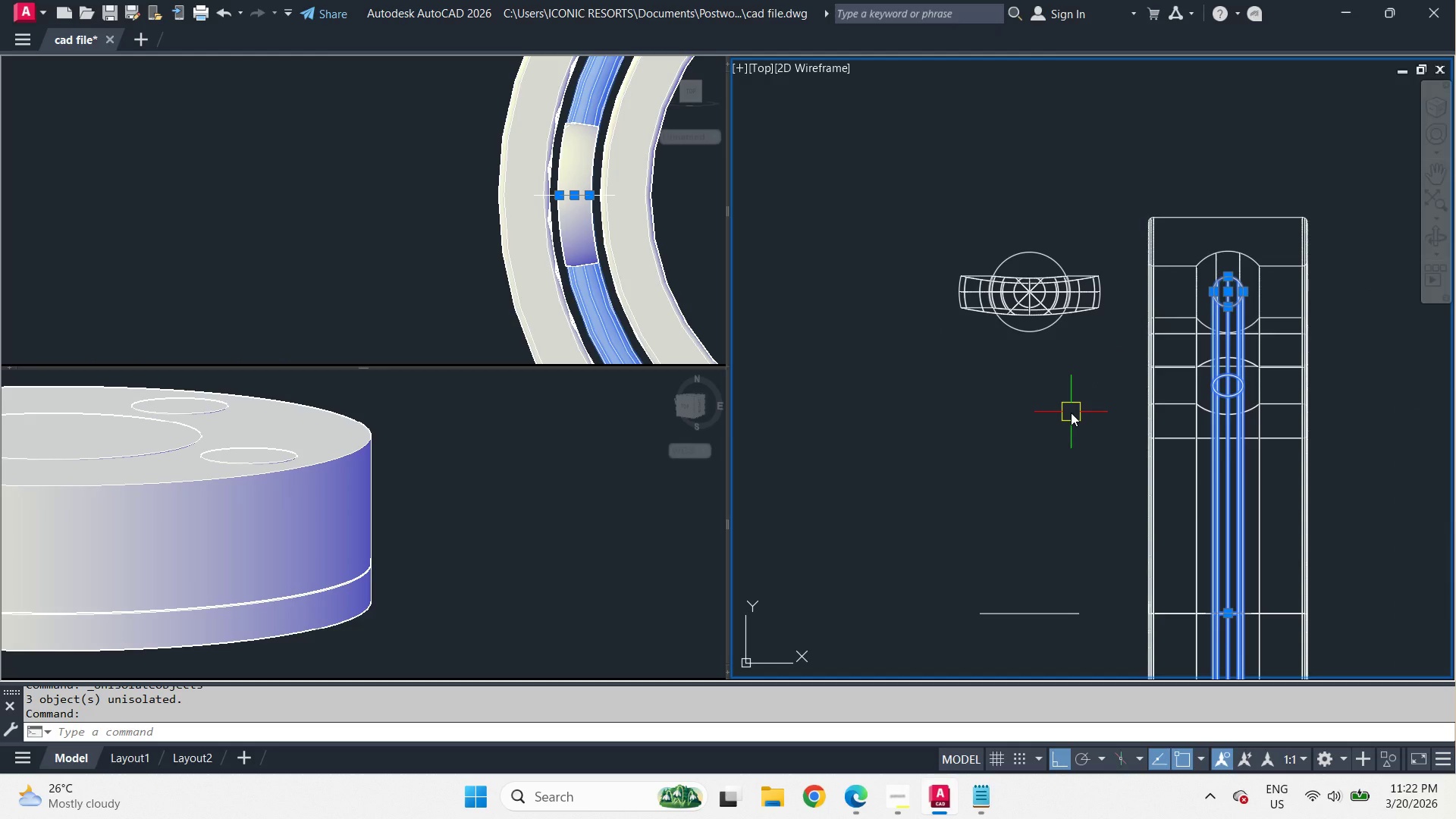 
type(co )
 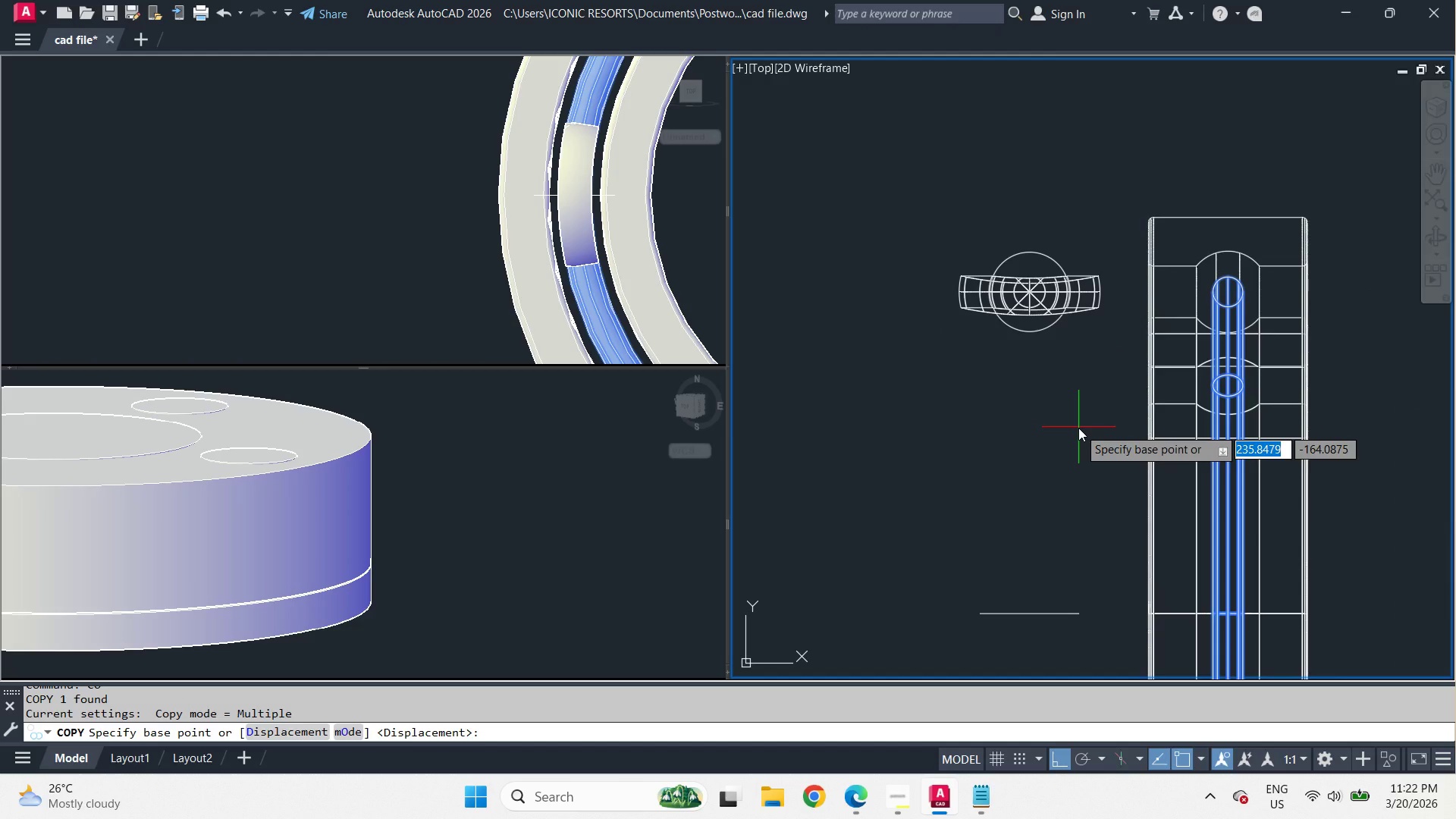 
key(Escape)
 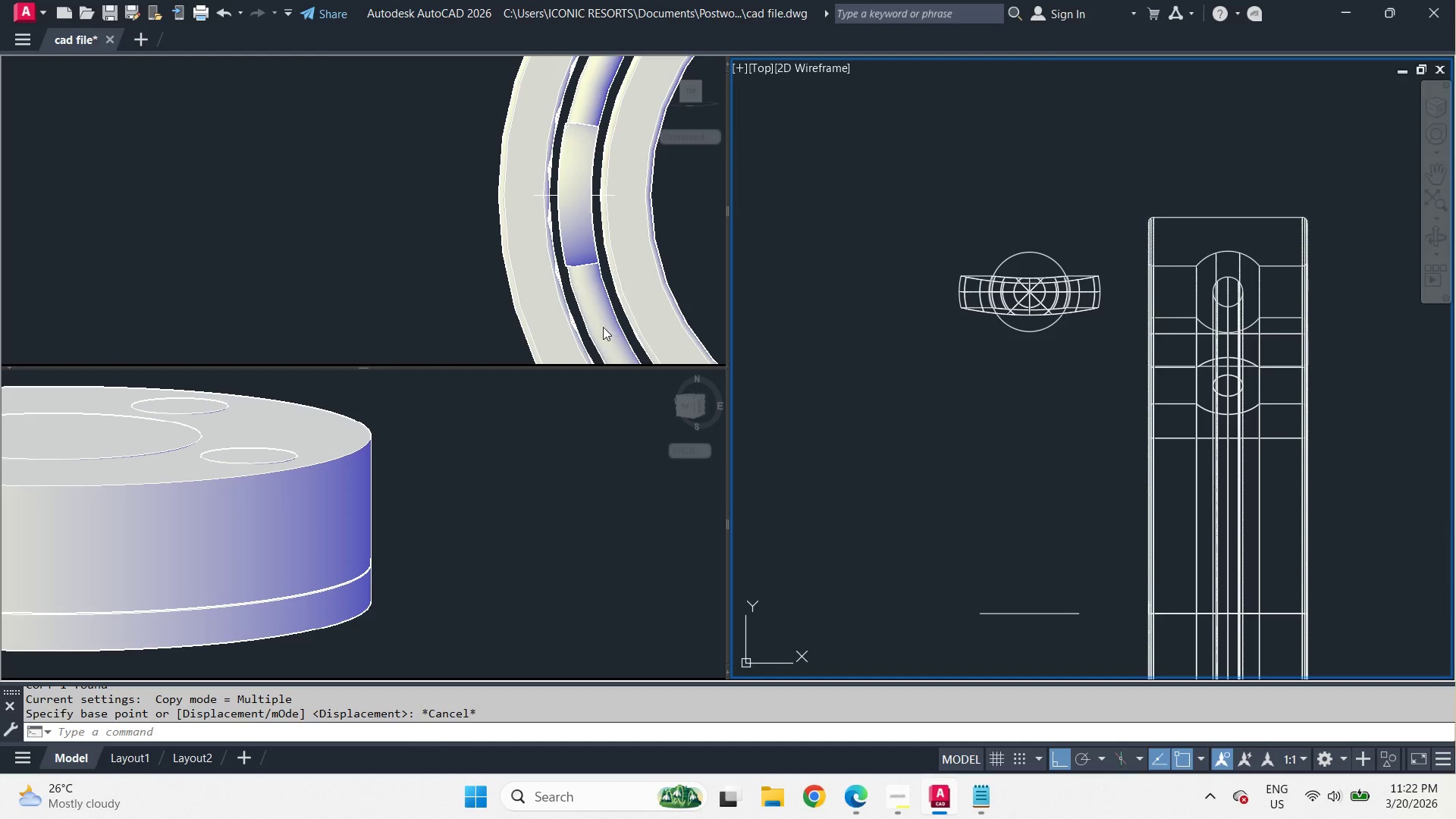 
scroll: coordinate [579, 264], scroll_direction: up, amount: 3.0
 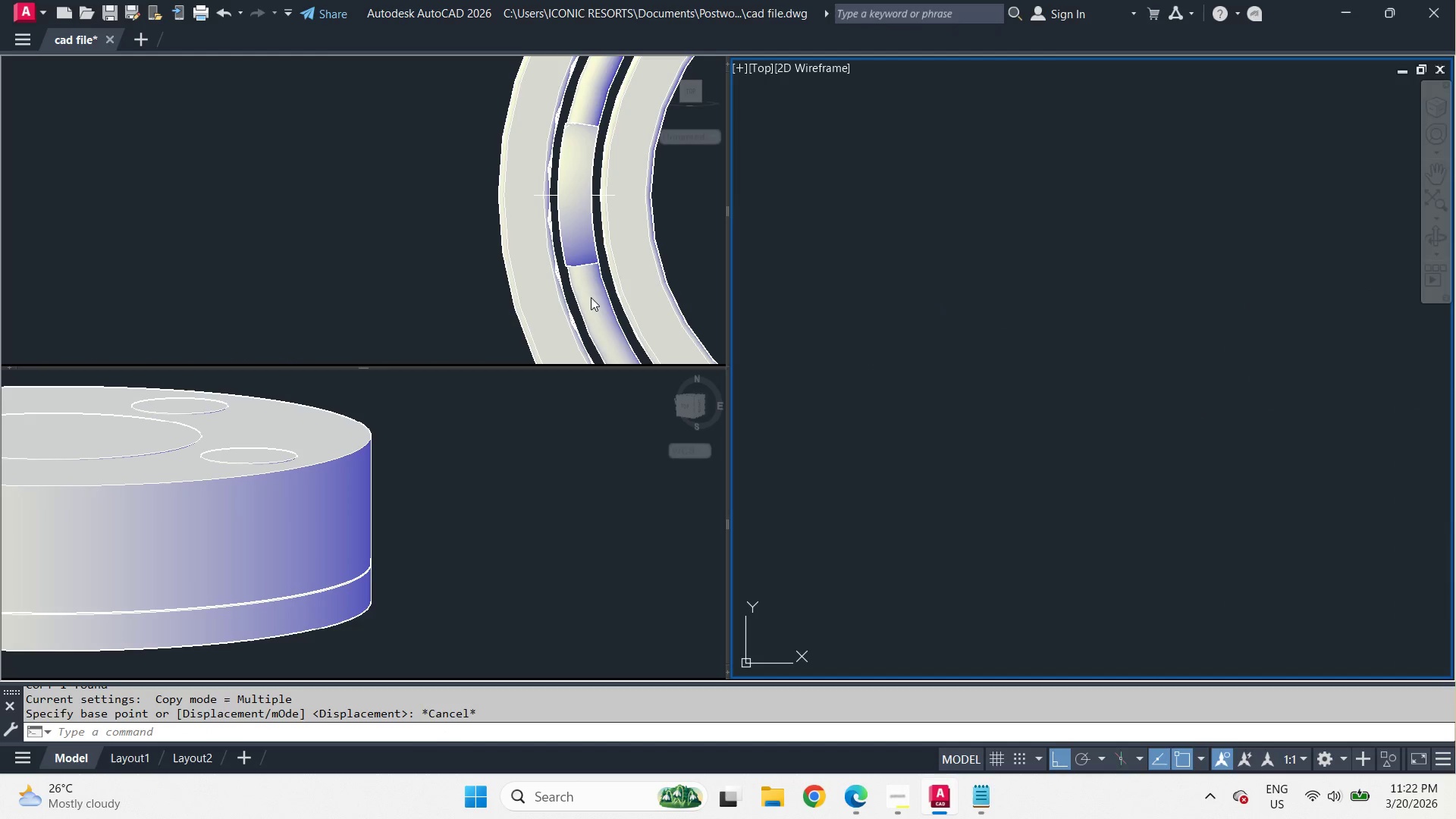 
left_click([589, 300])
 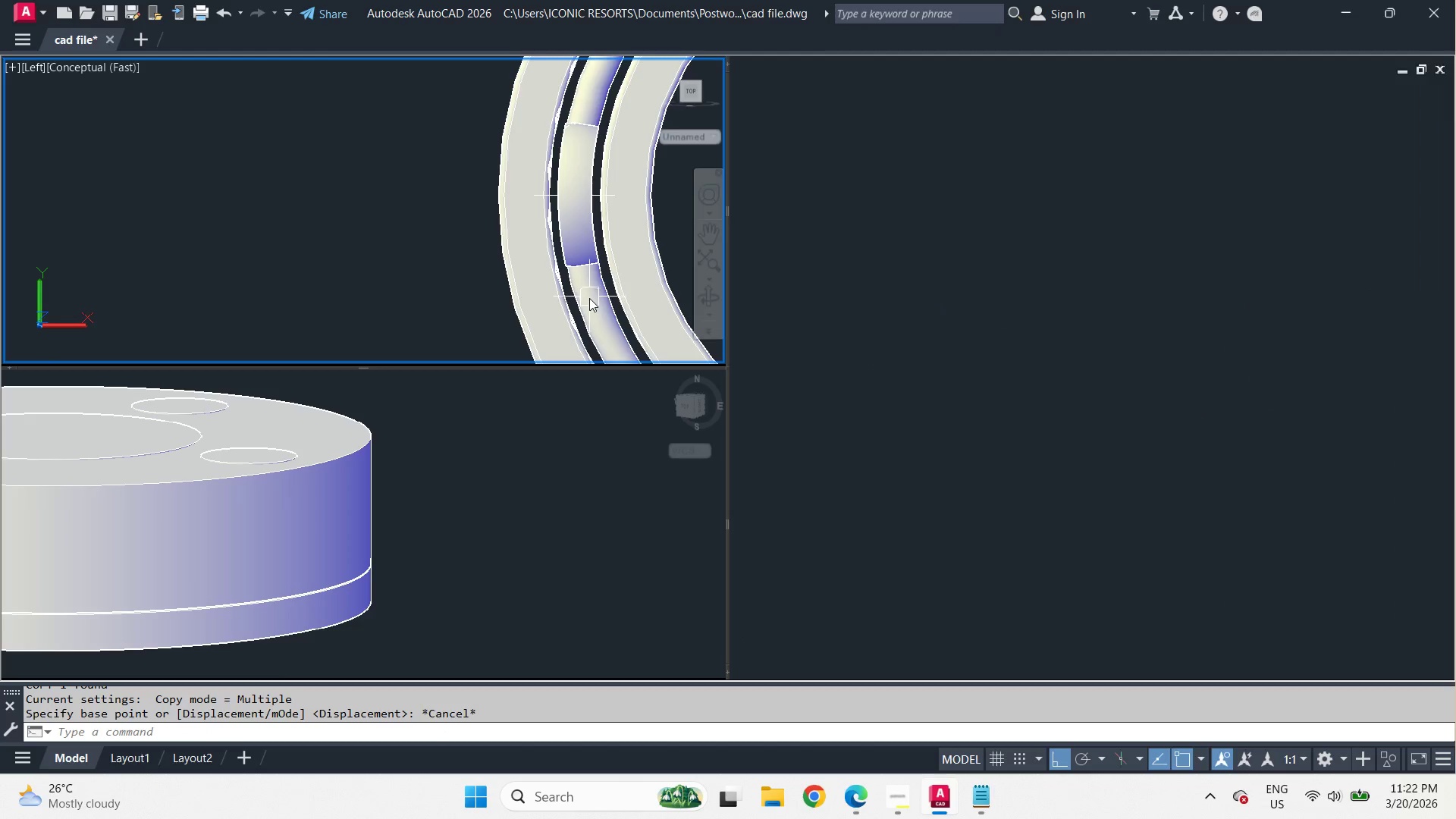 
scroll: coordinate [542, 171], scroll_direction: up, amount: 6.0
 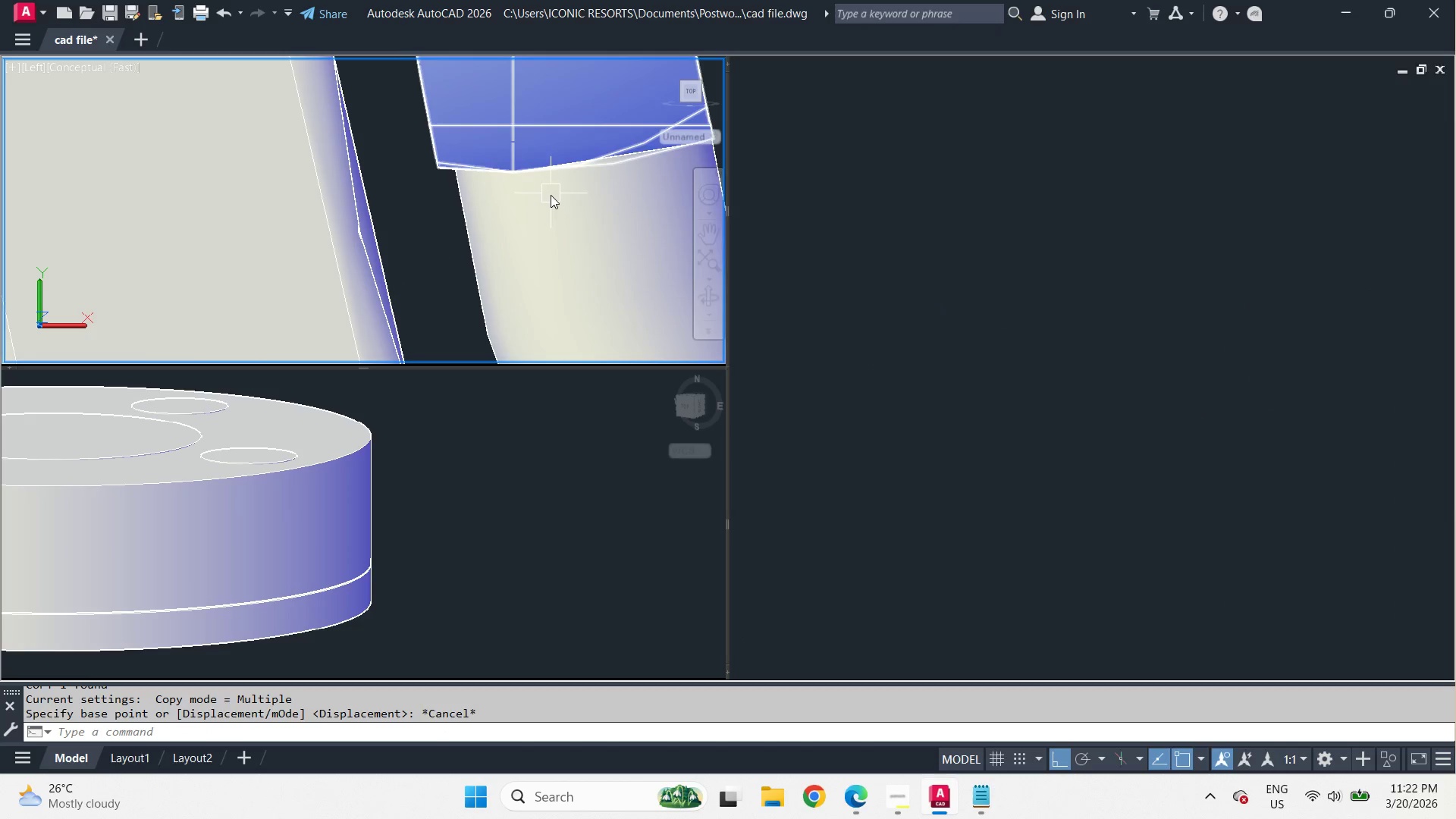 
scroll: coordinate [544, 237], scroll_direction: down, amount: 2.0
 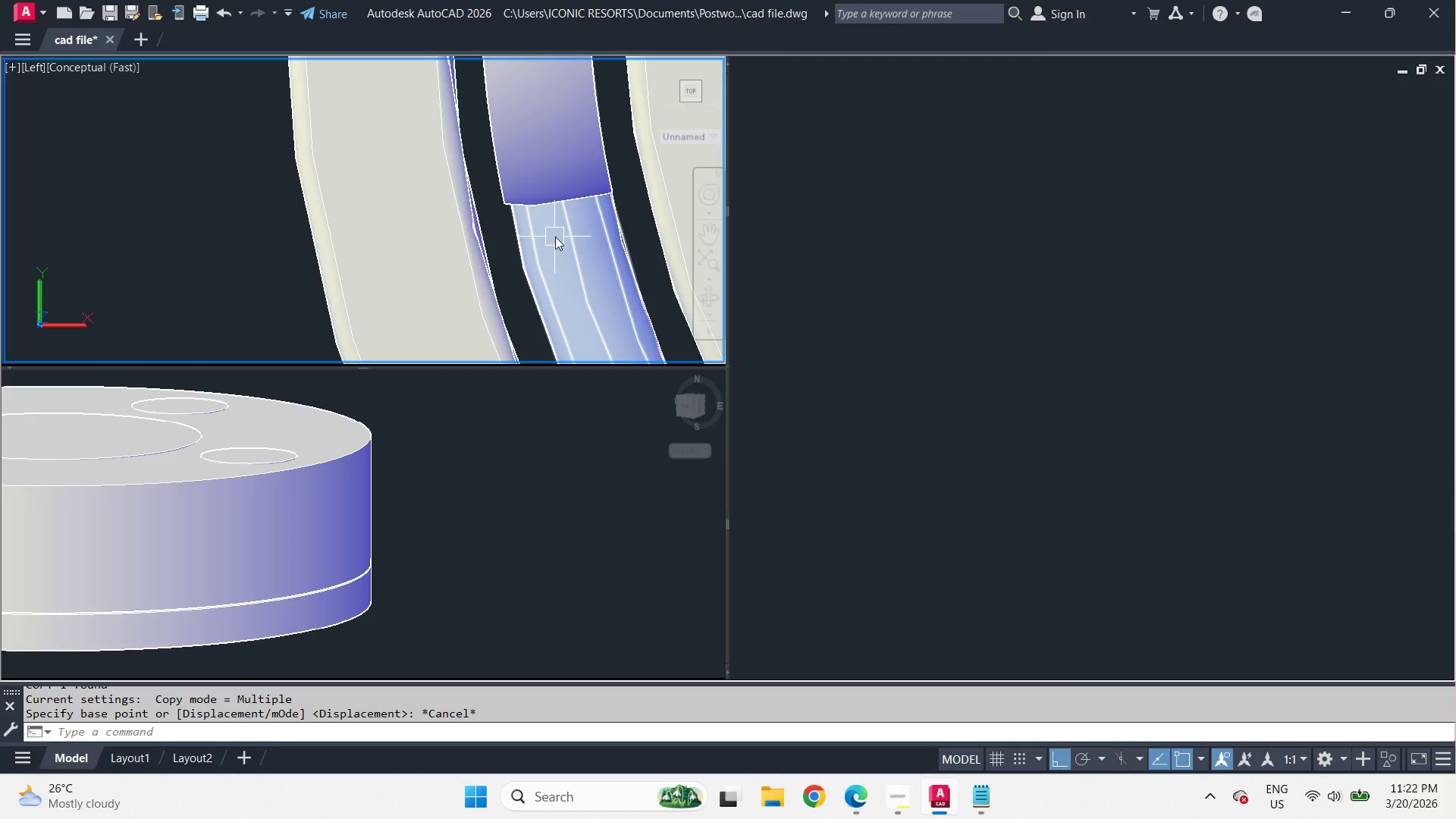 
scroll: coordinate [560, 231], scroll_direction: up, amount: 1.0
 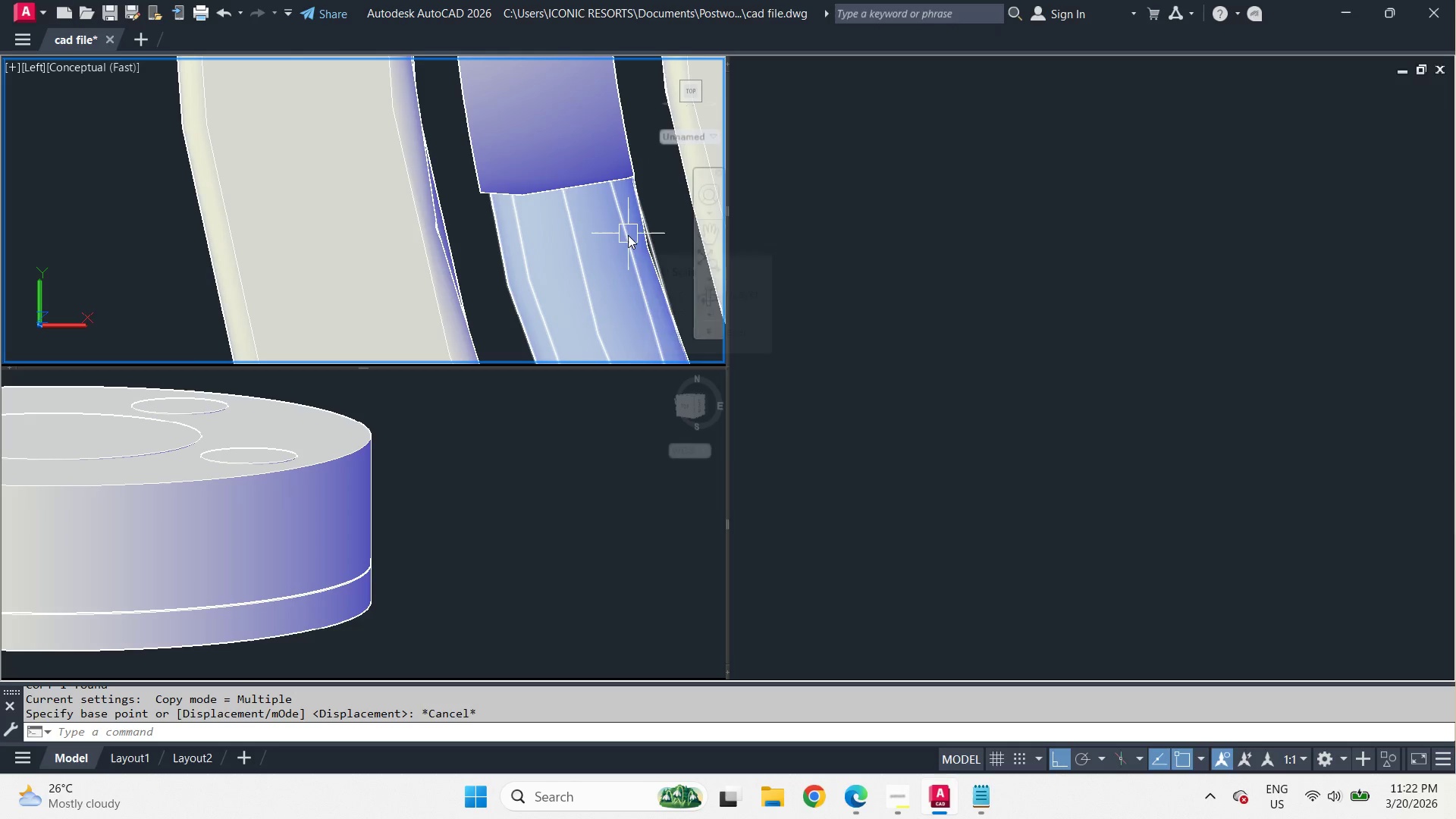 
type(re )
 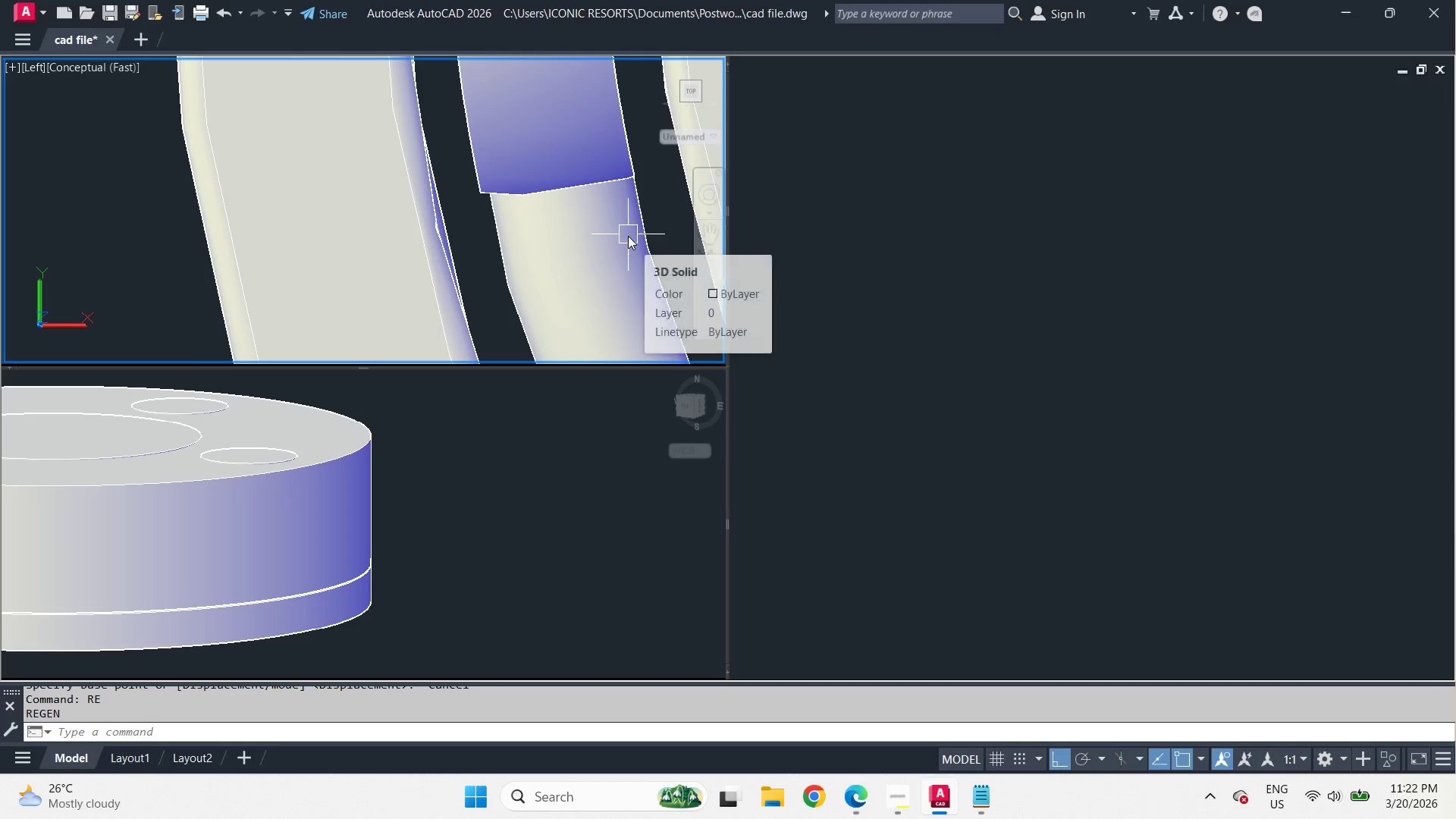 
scroll: coordinate [591, 250], scroll_direction: down, amount: 4.0
 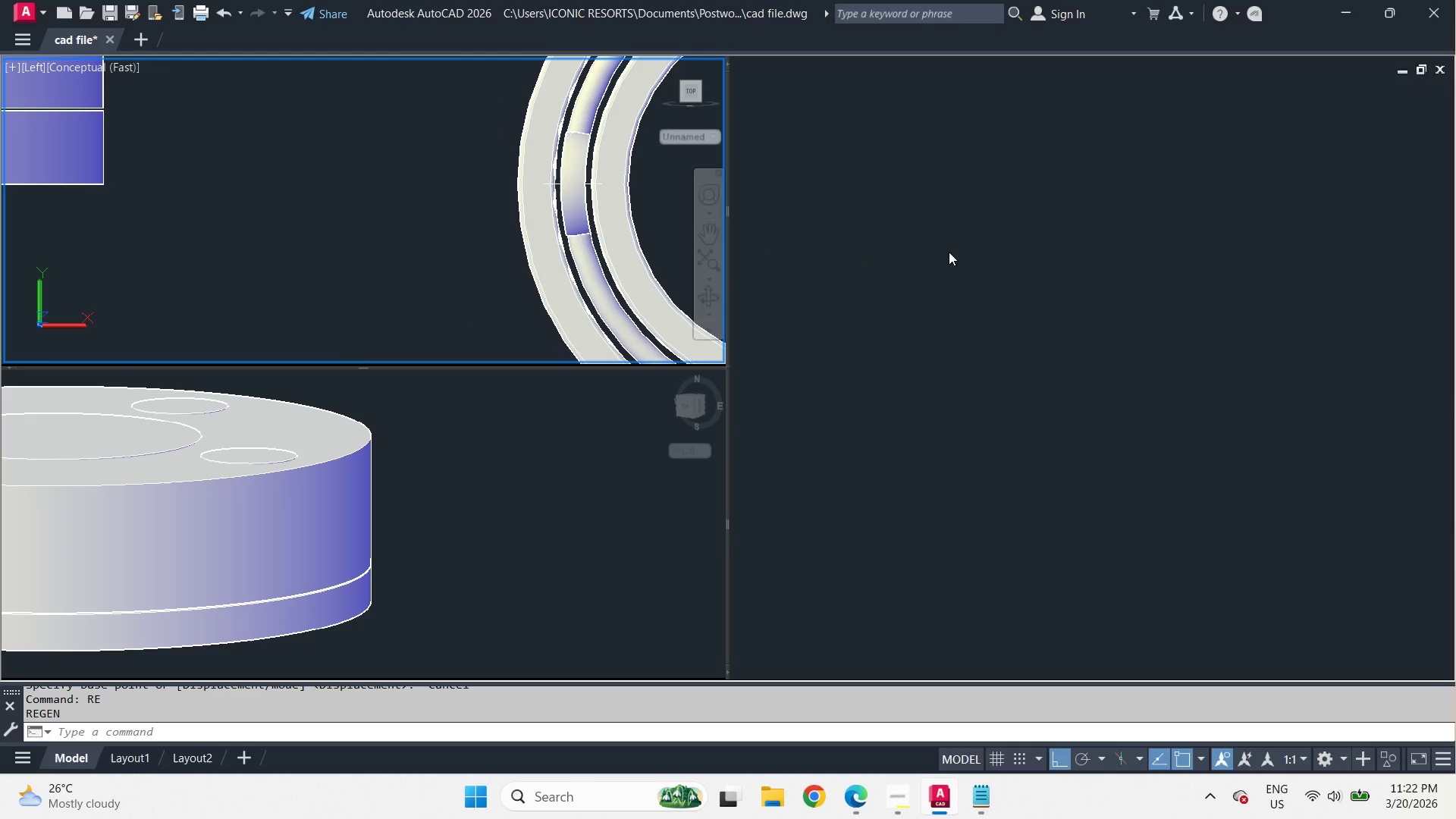 
left_click([953, 250])
 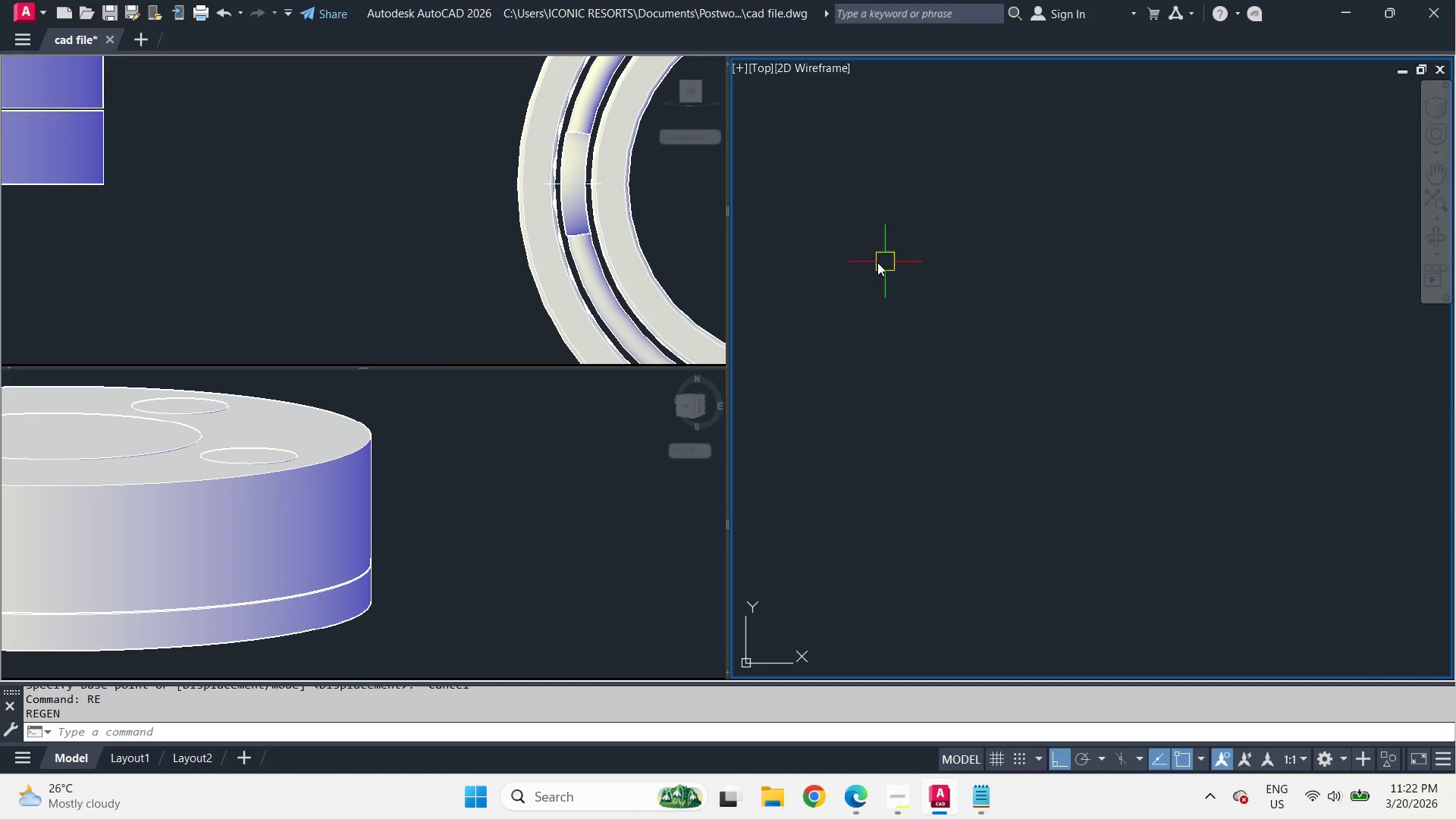 
scroll: coordinate [877, 262], scroll_direction: down, amount: 3.0
 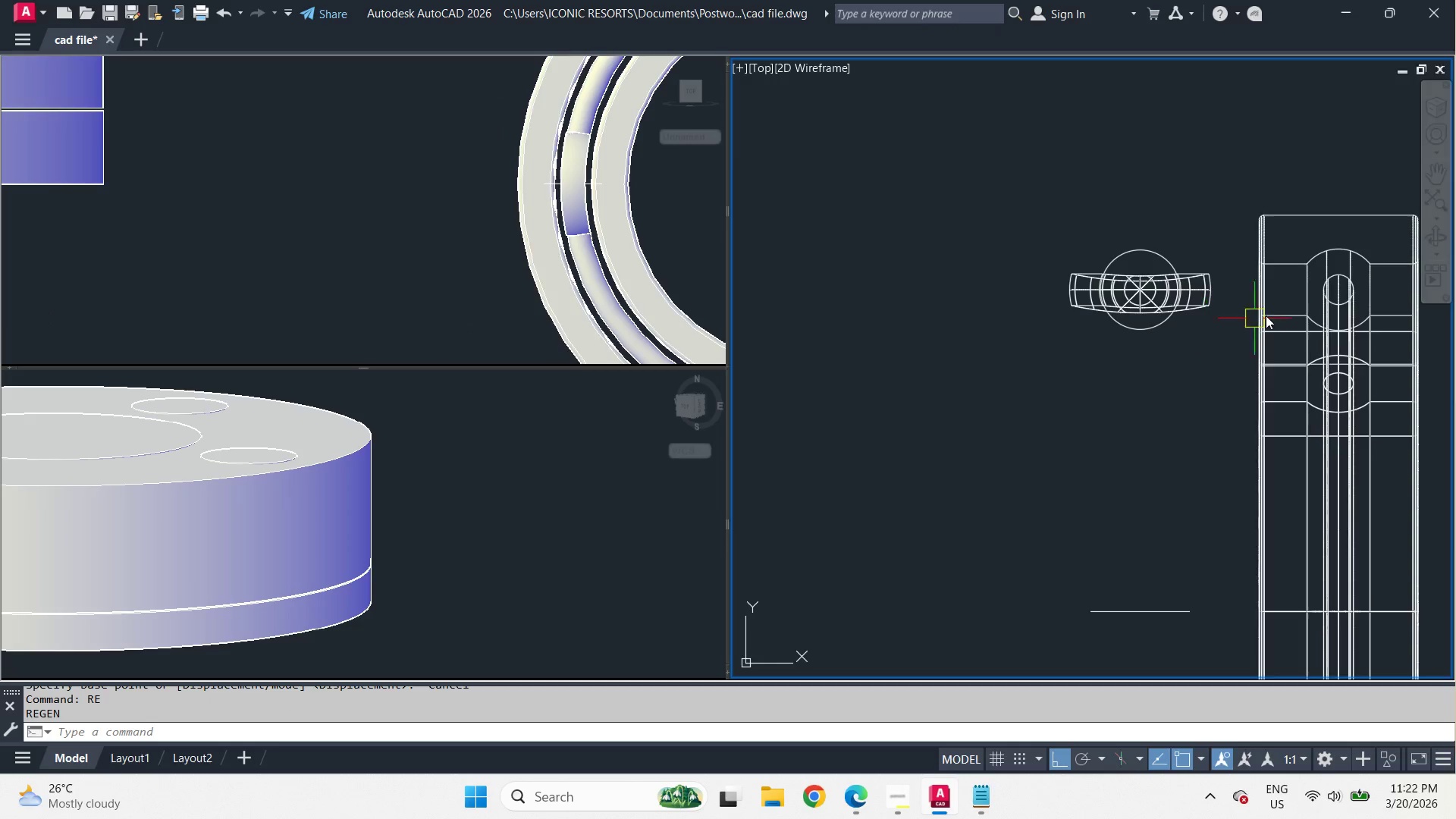 
key(D)
 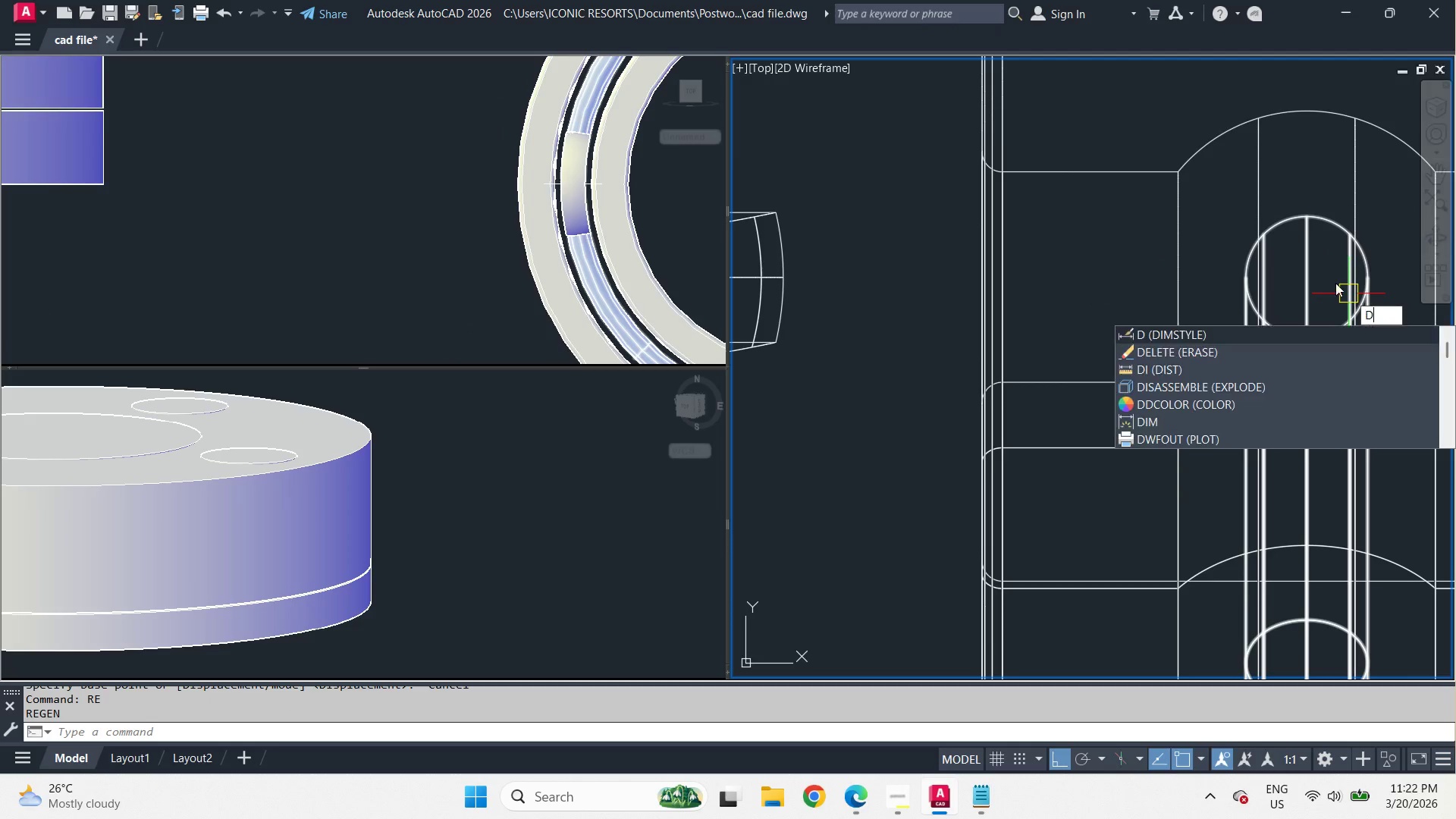 
scroll: coordinate [1349, 293], scroll_direction: up, amount: 3.0
 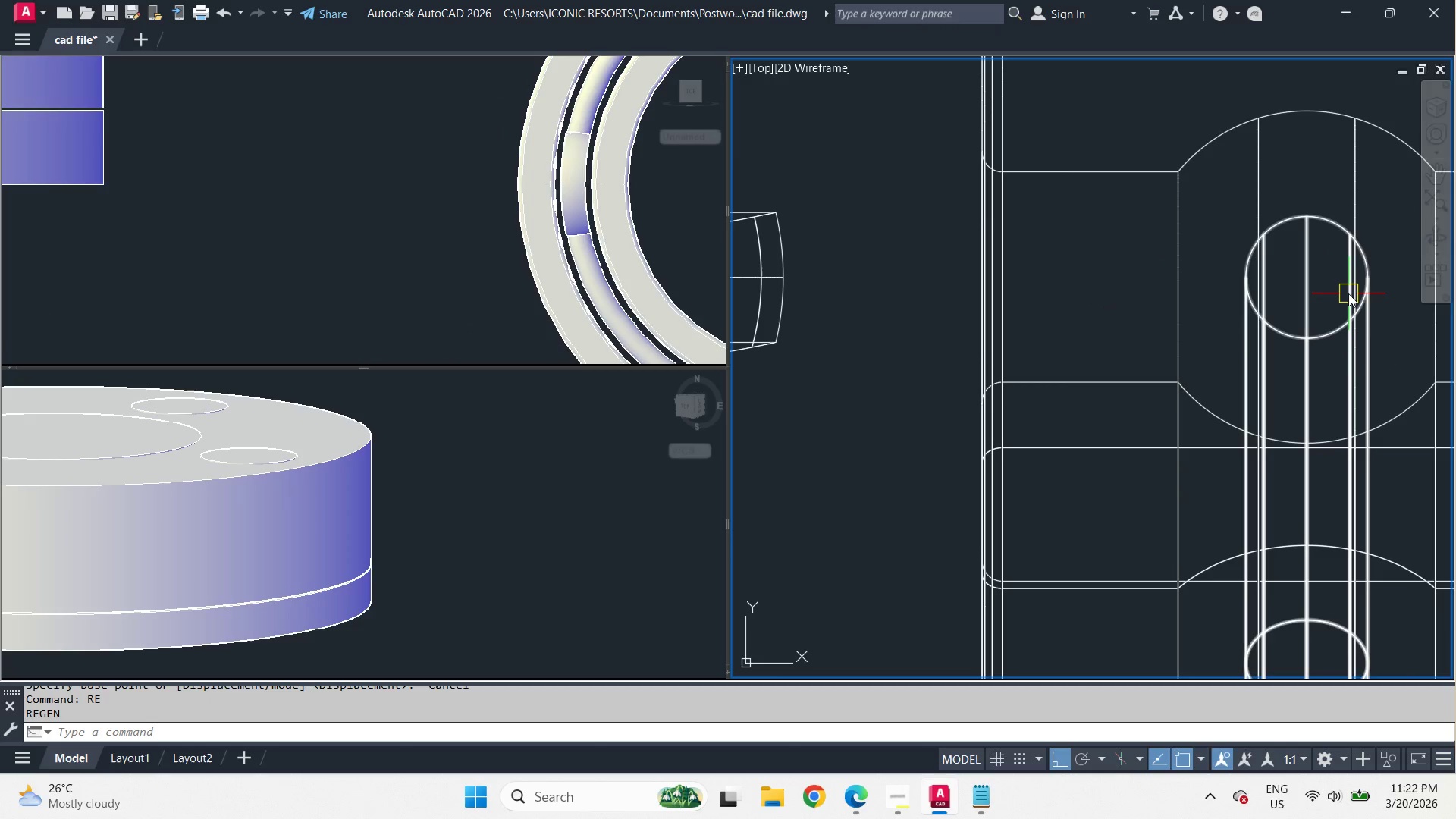 
key(I)
 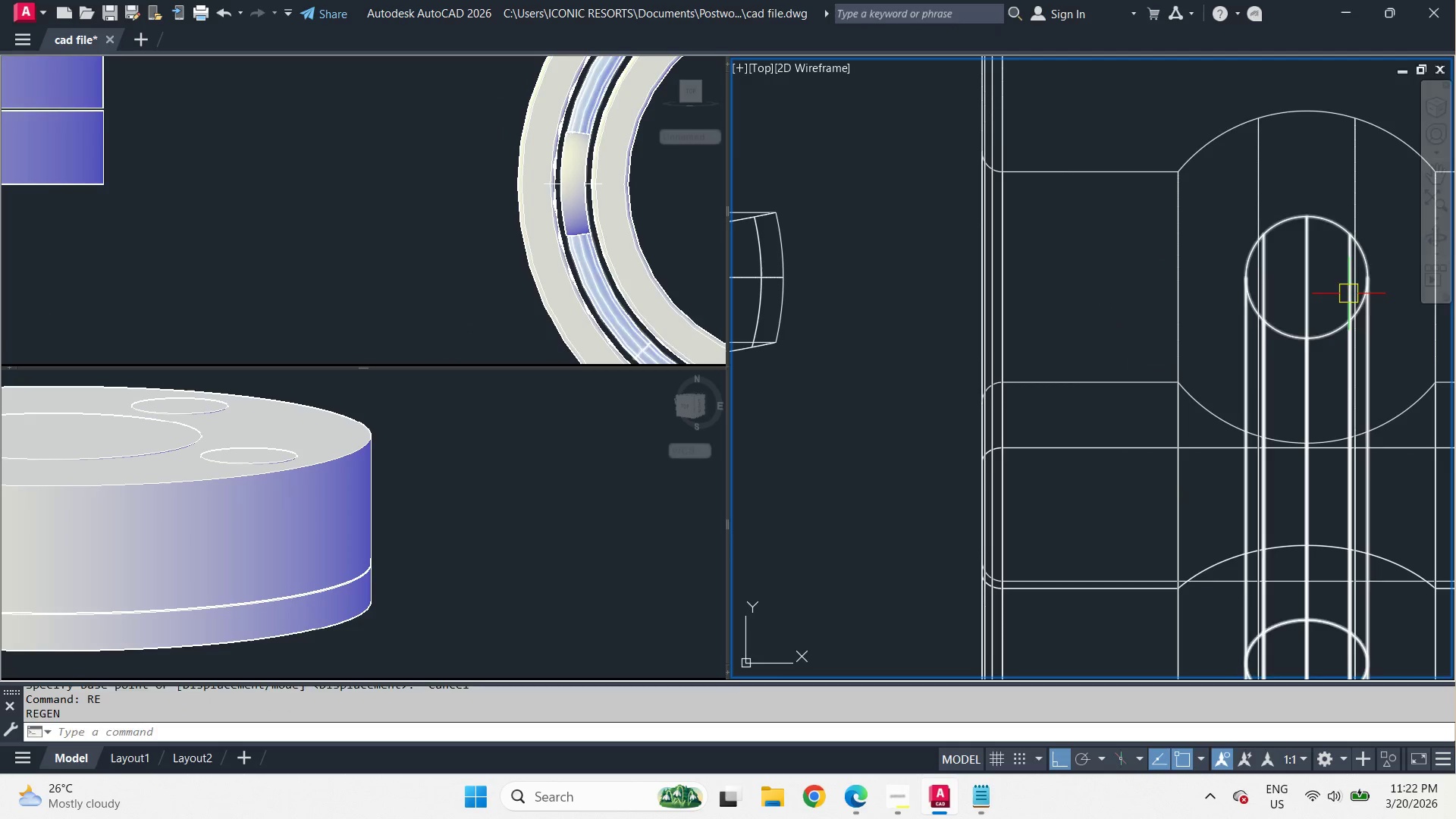 
key(Space)
 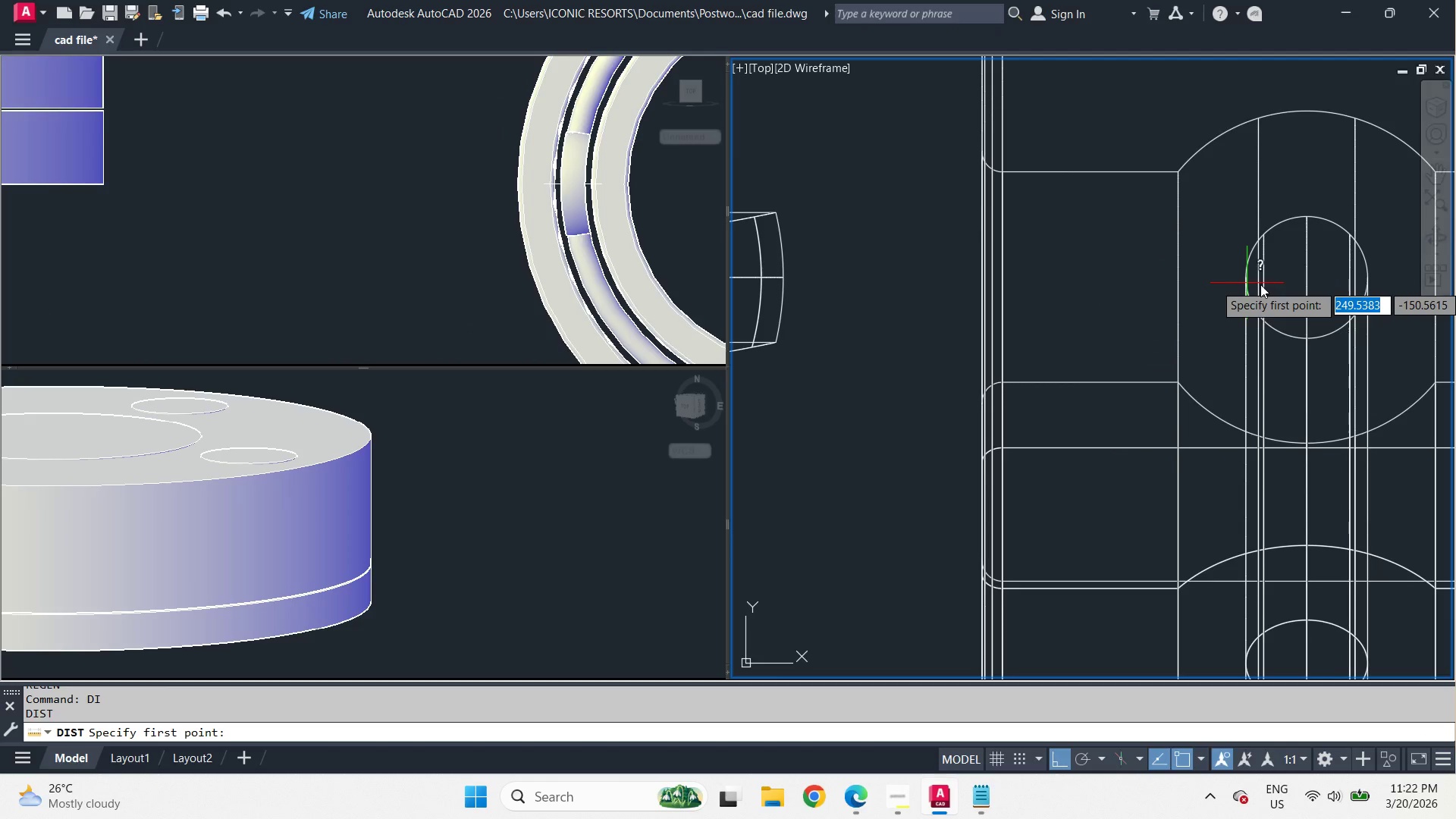 
scroll: coordinate [1278, 284], scroll_direction: down, amount: 1.0
 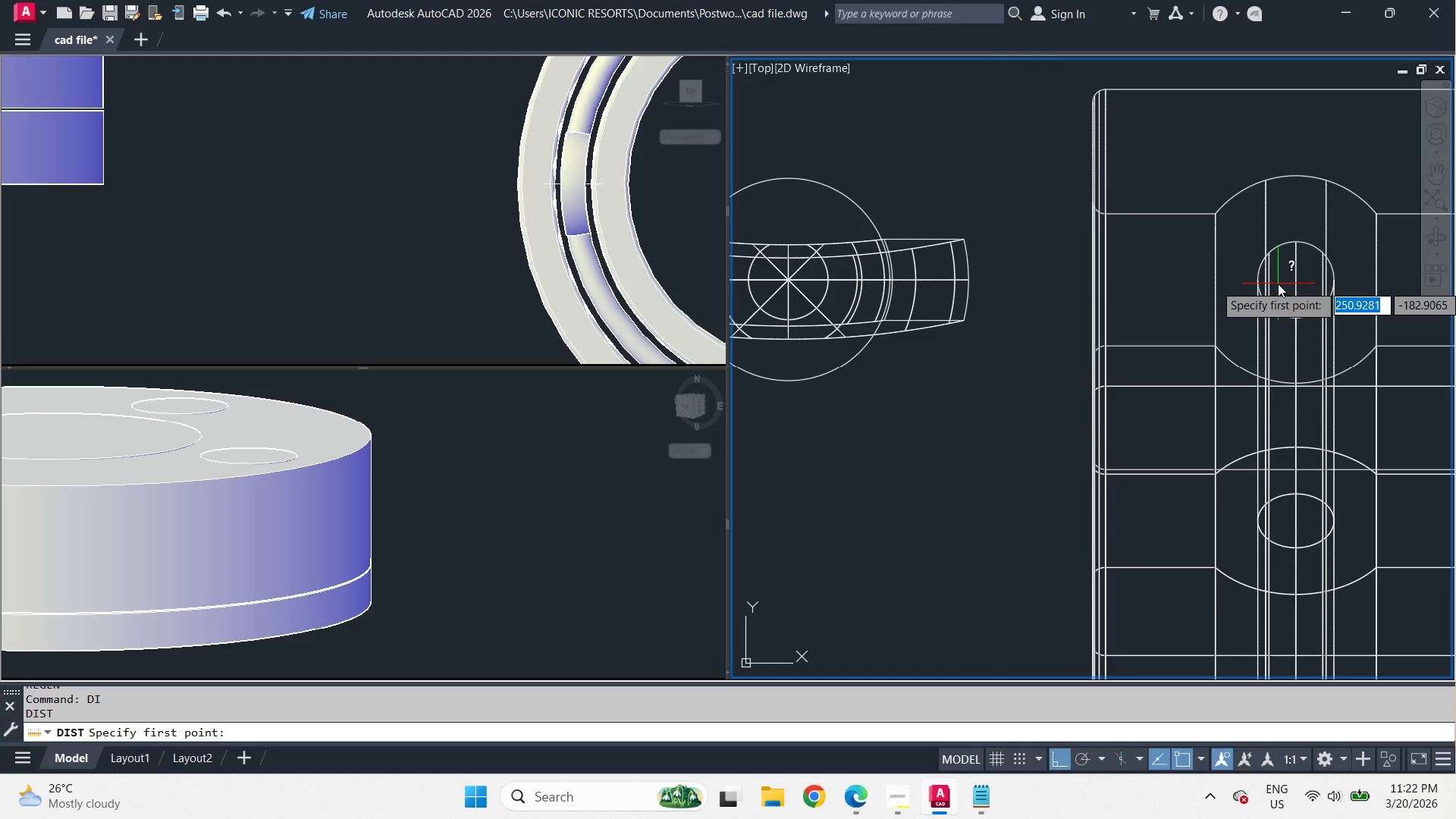 
key(Escape)
 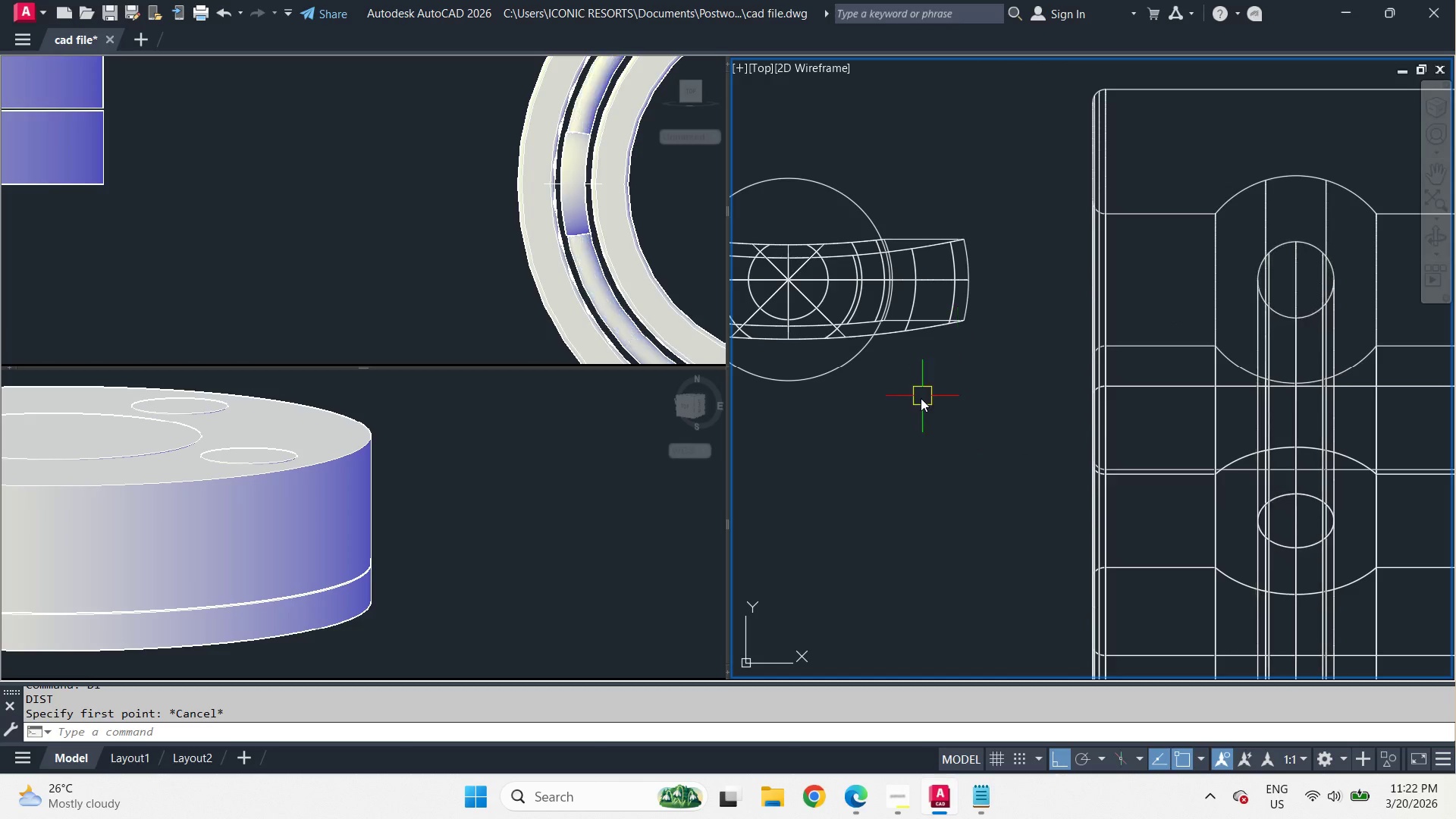 
left_click([919, 400])
 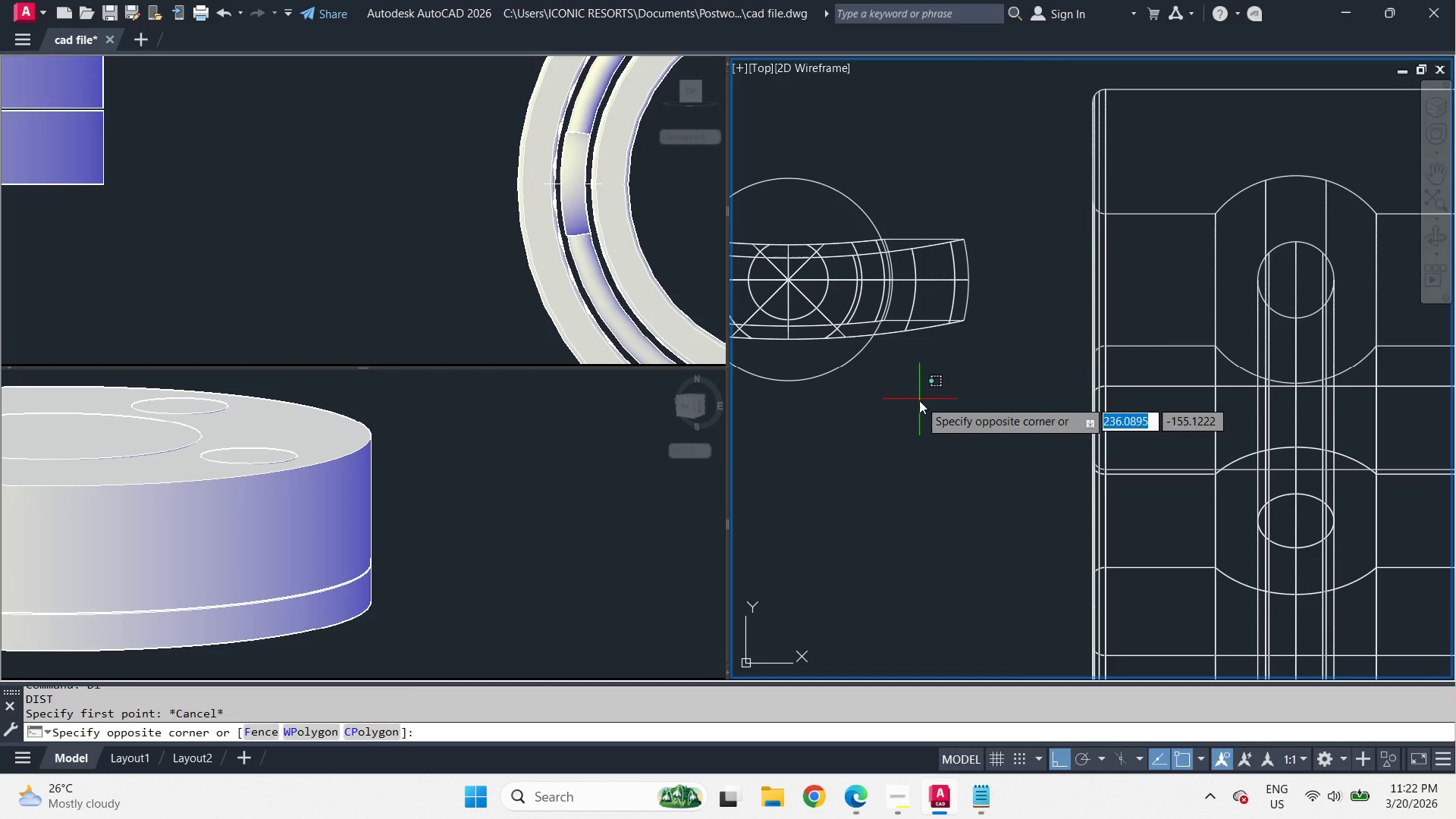 
key(Escape)
 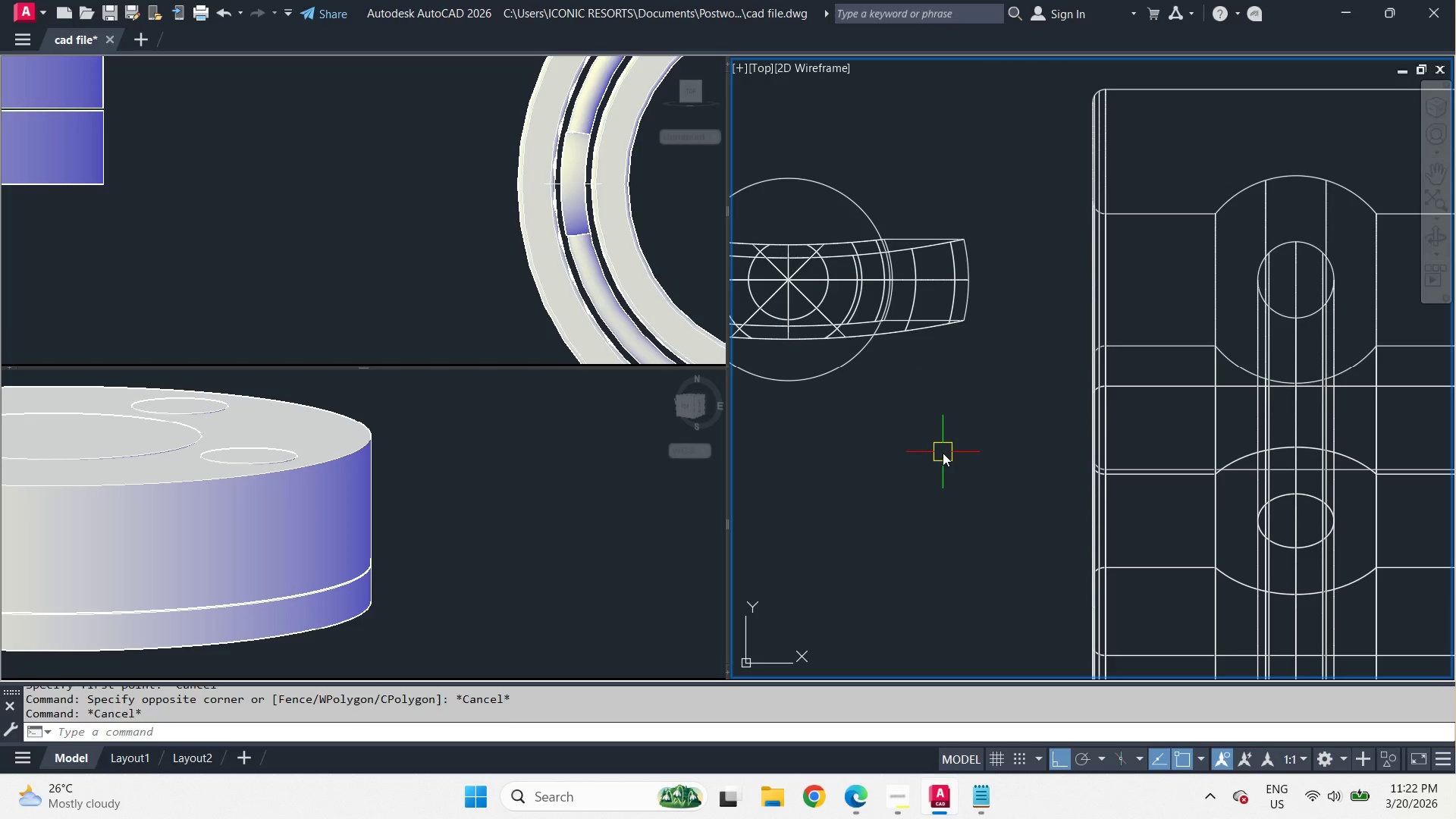 
key(Escape)
 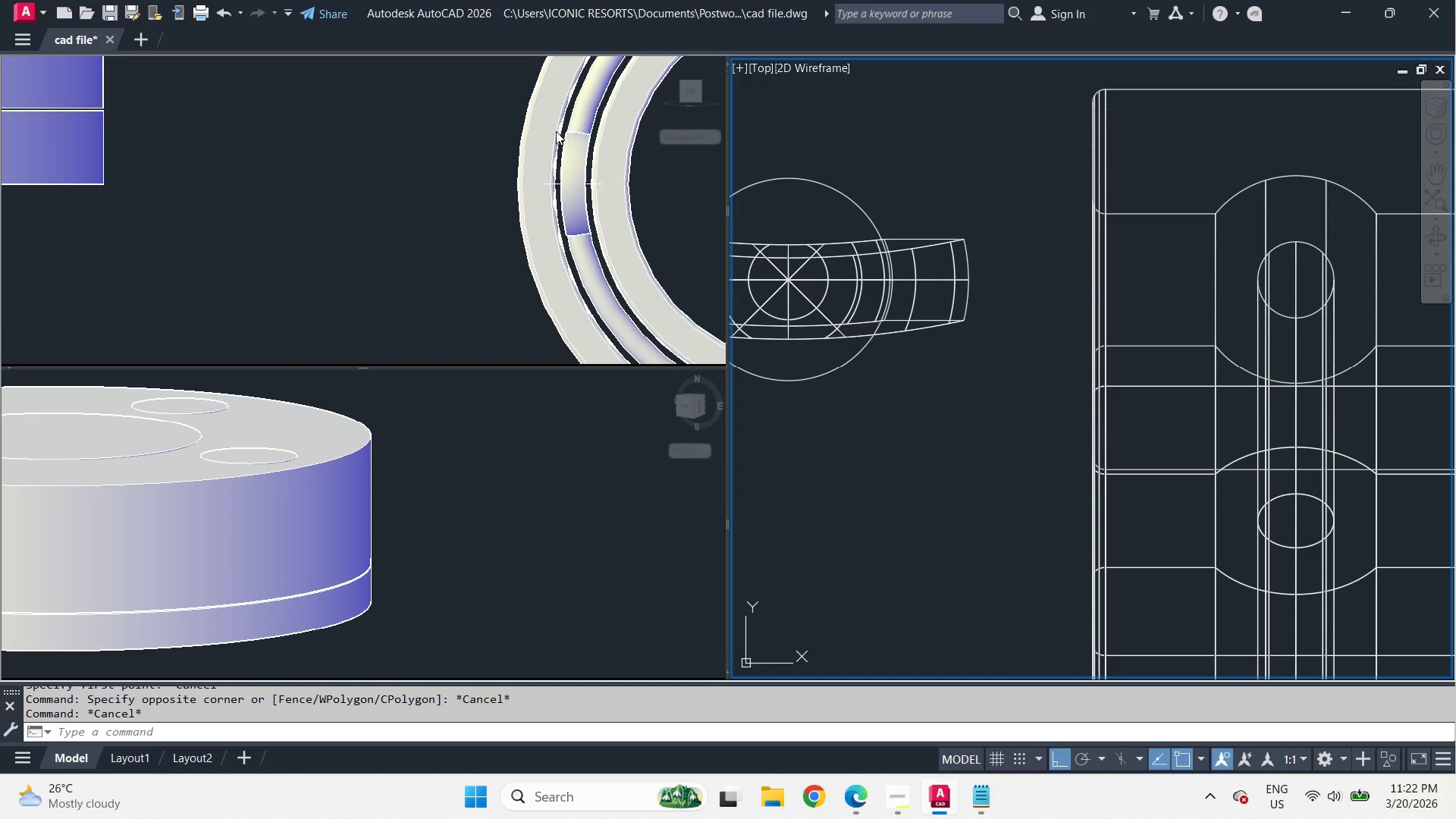 
left_click([453, 122])
 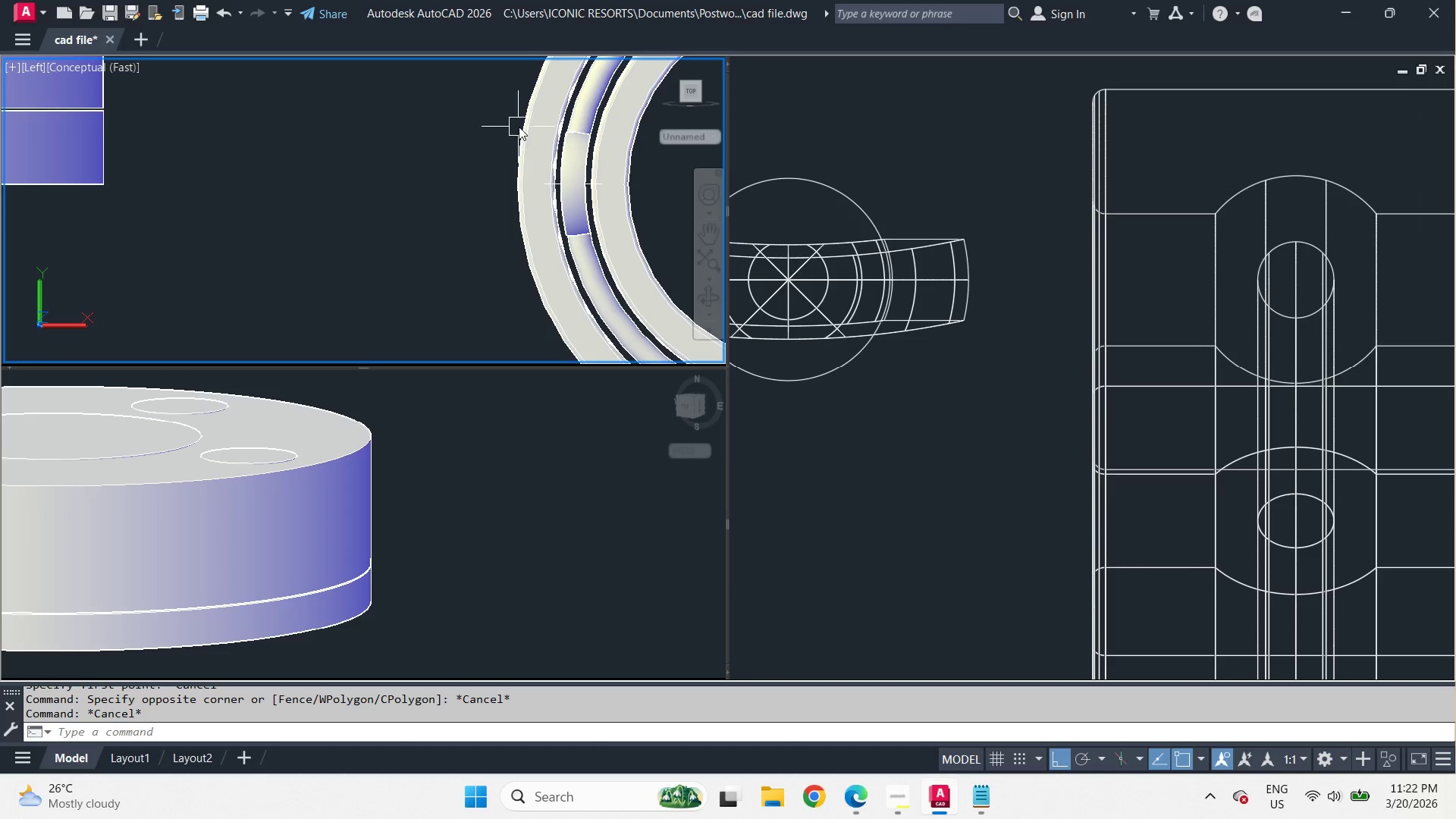 
scroll: coordinate [610, 174], scroll_direction: up, amount: 5.0
 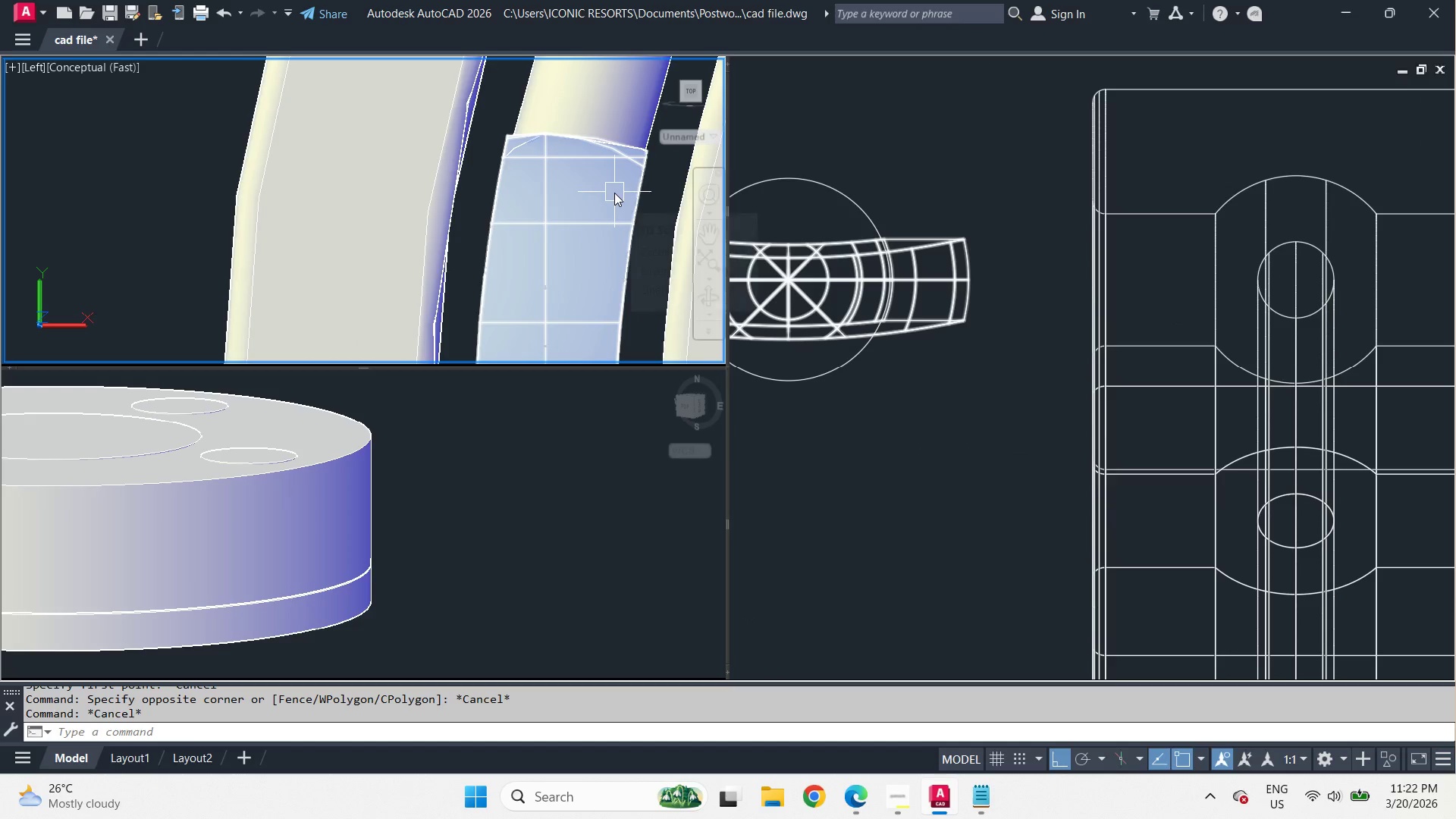 
key(Control+S)
 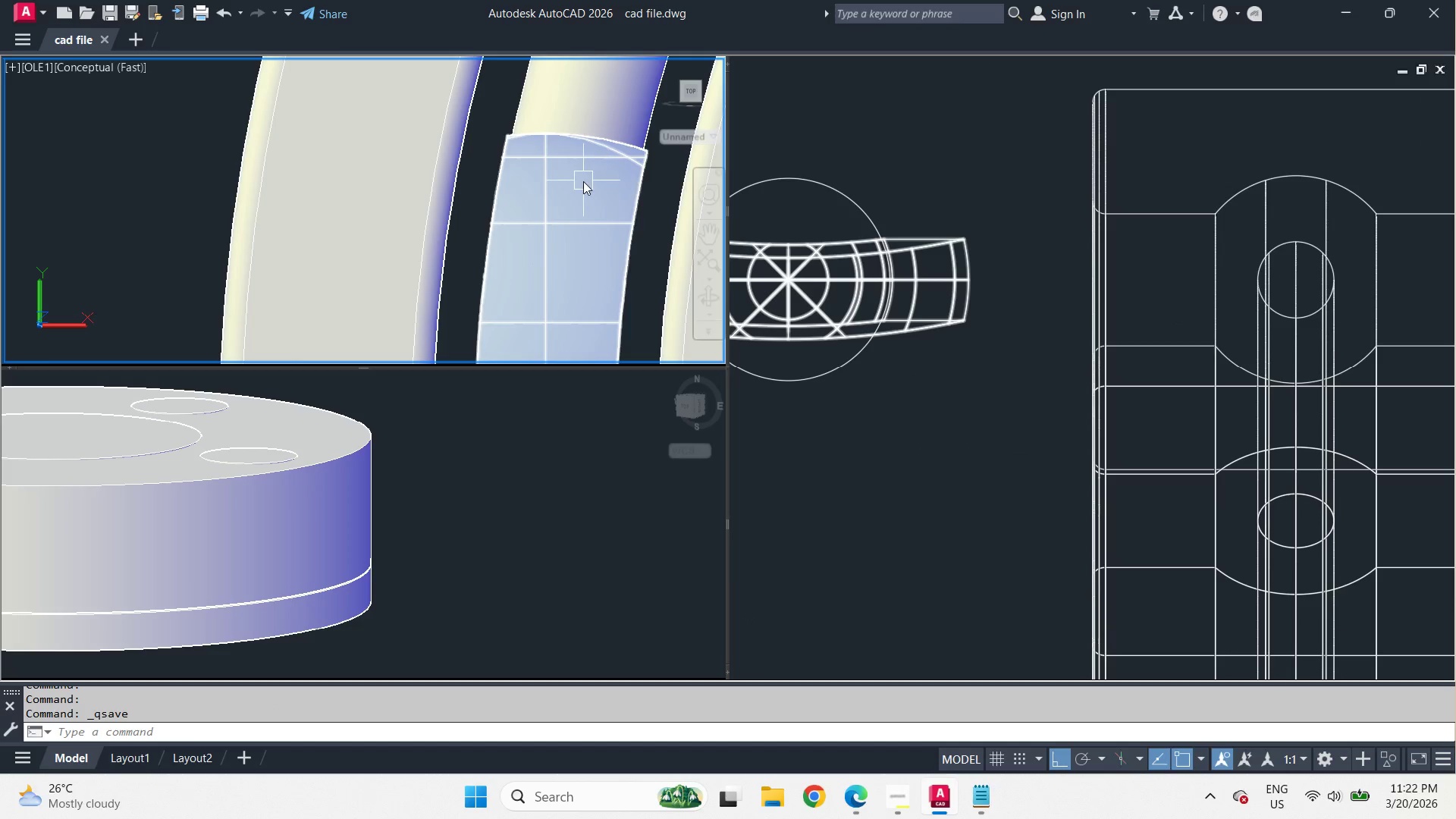 
left_click([918, 391])
 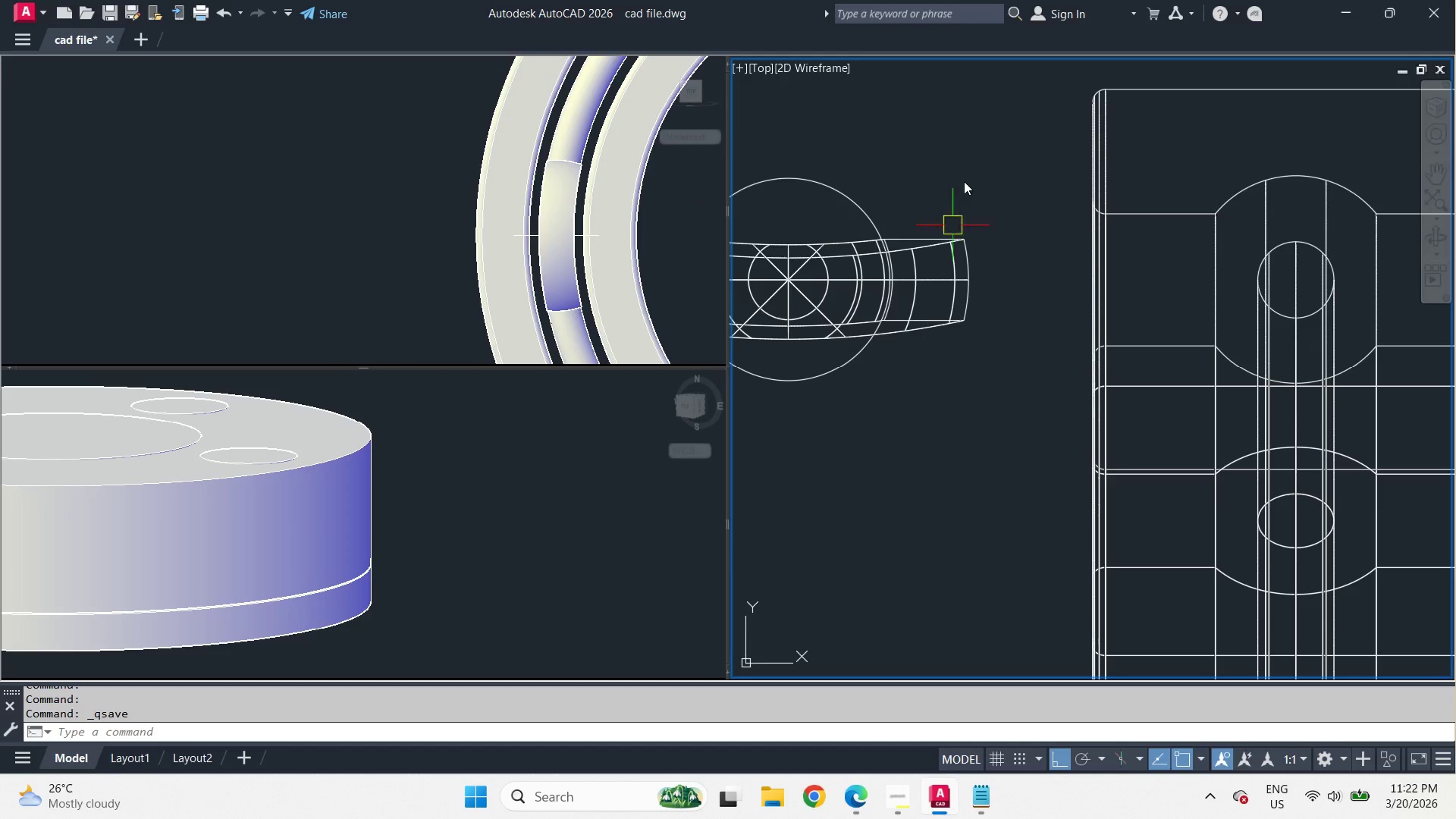 
scroll: coordinate [984, 166], scroll_direction: down, amount: 5.0
 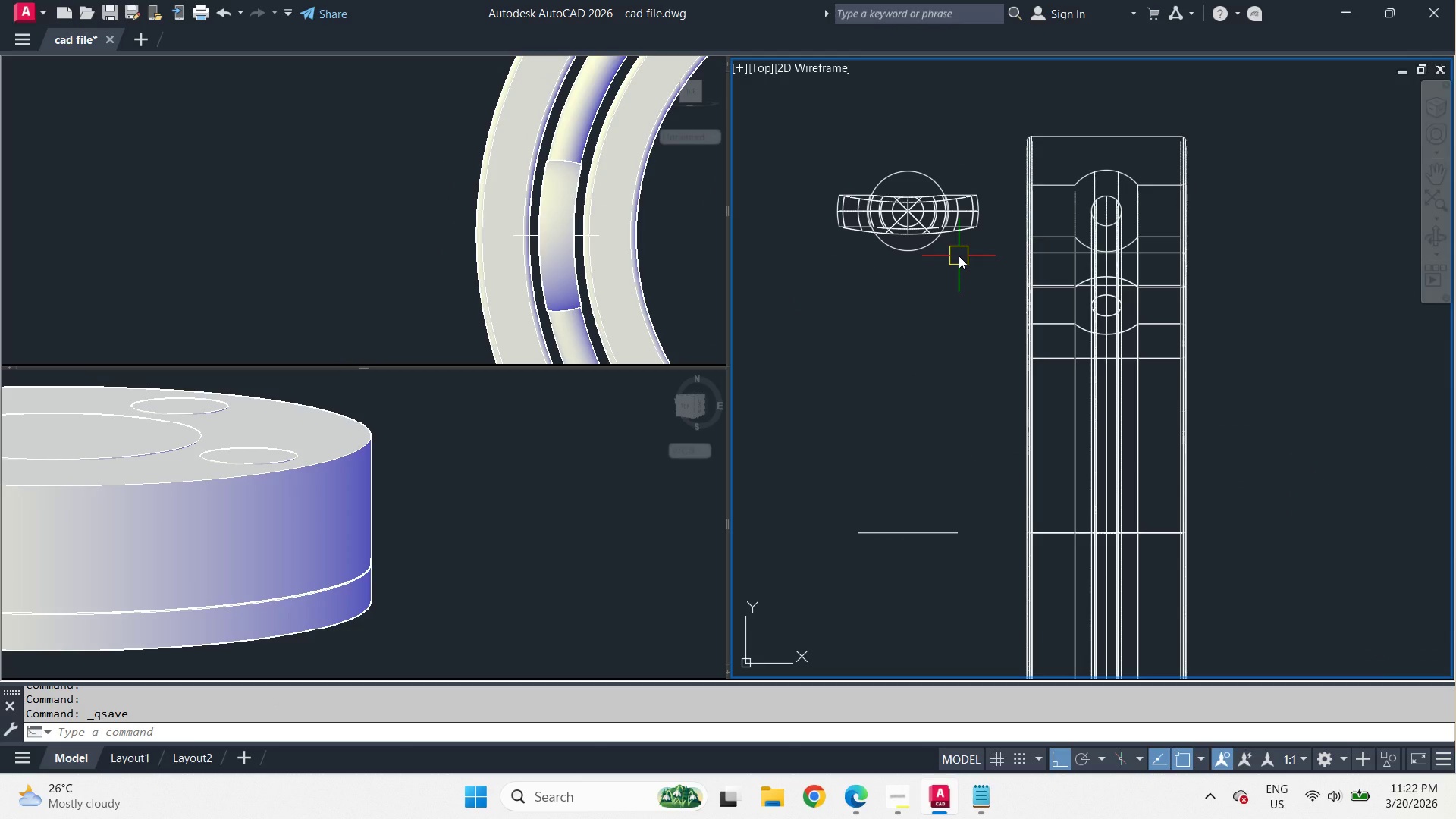 
wait(6.04)
 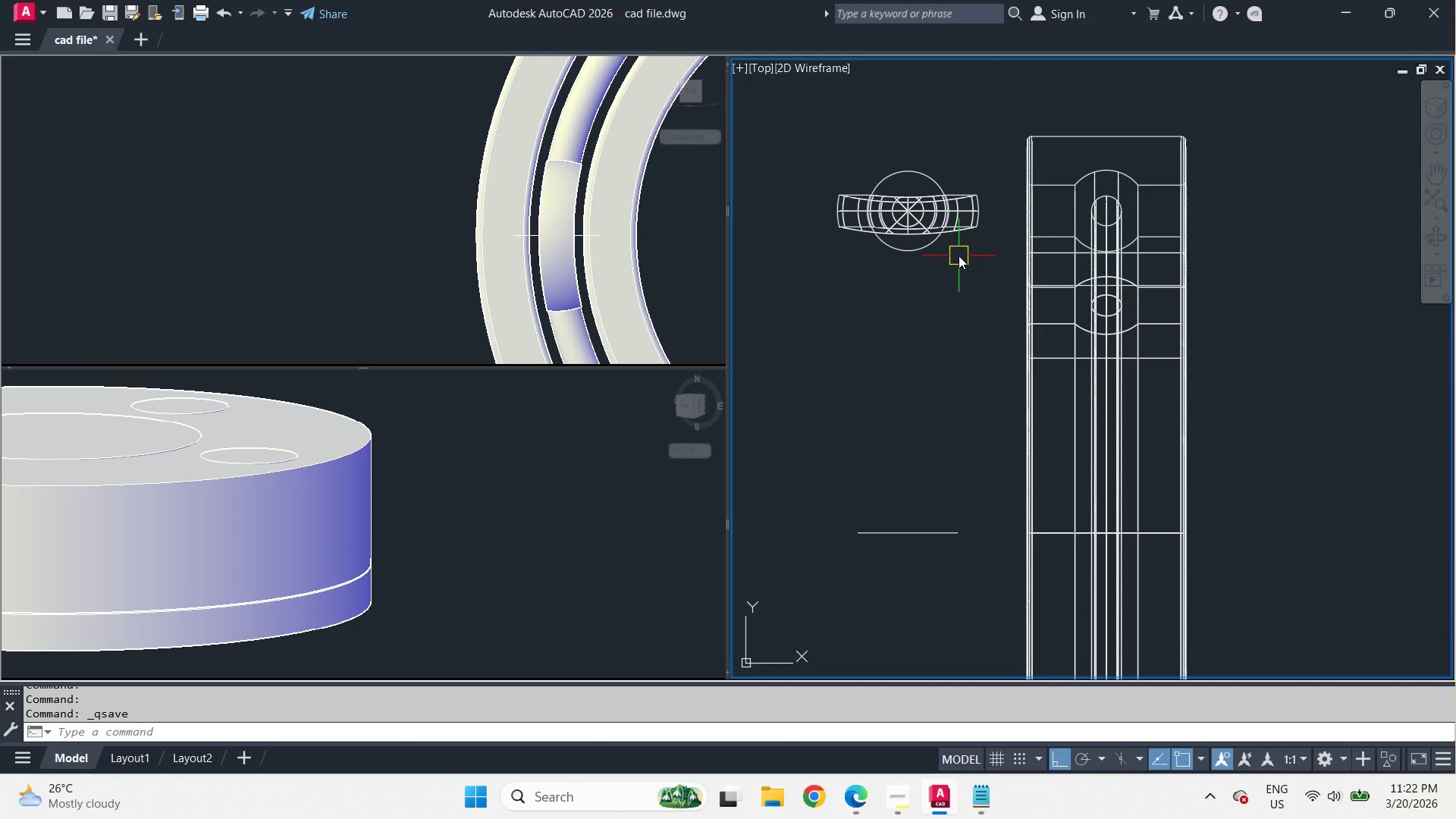 
scroll: coordinate [898, 212], scroll_direction: up, amount: 2.0
 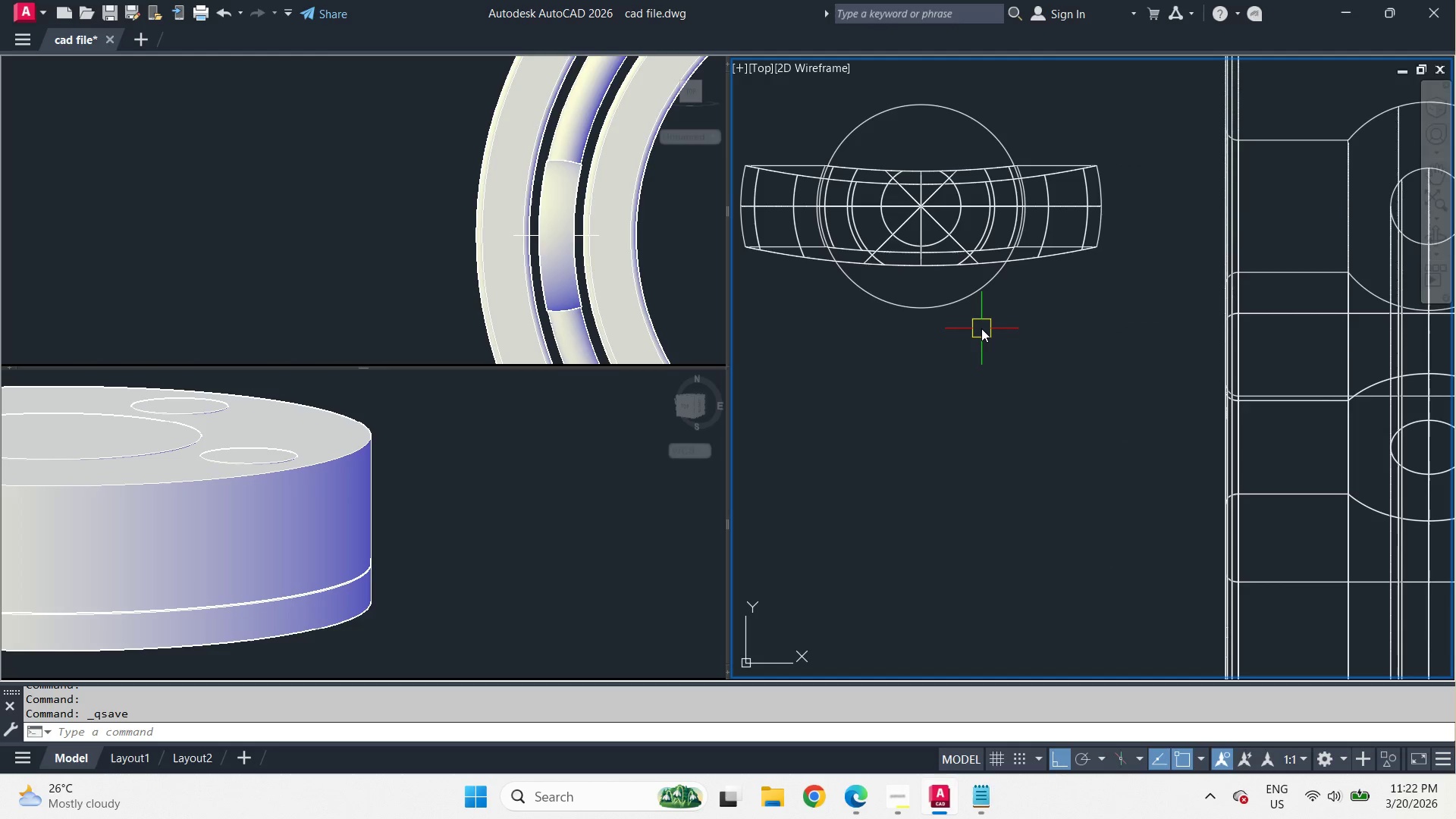 
wait(7.7)
 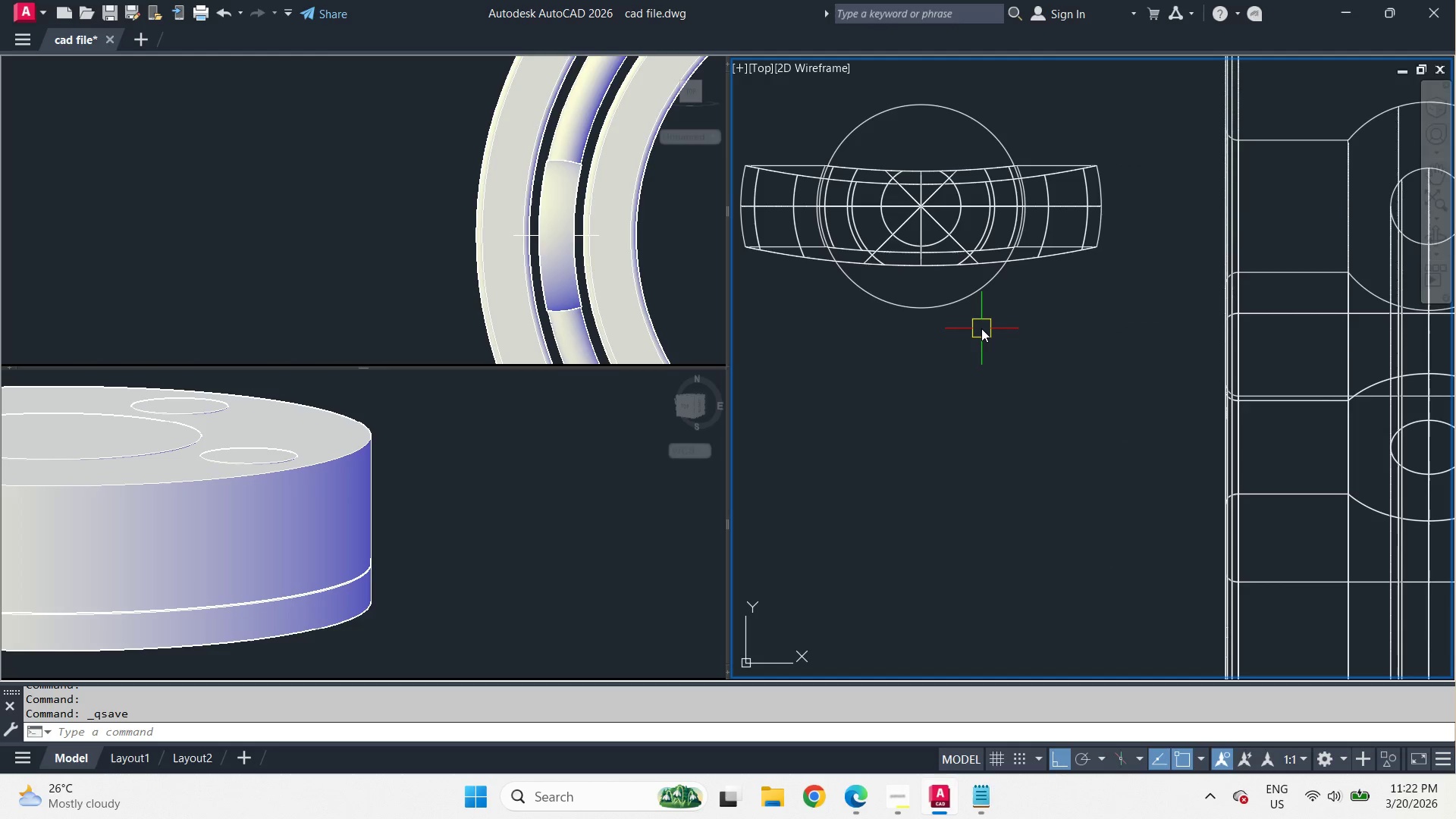 
scroll: coordinate [980, 327], scroll_direction: down, amount: 1.0
 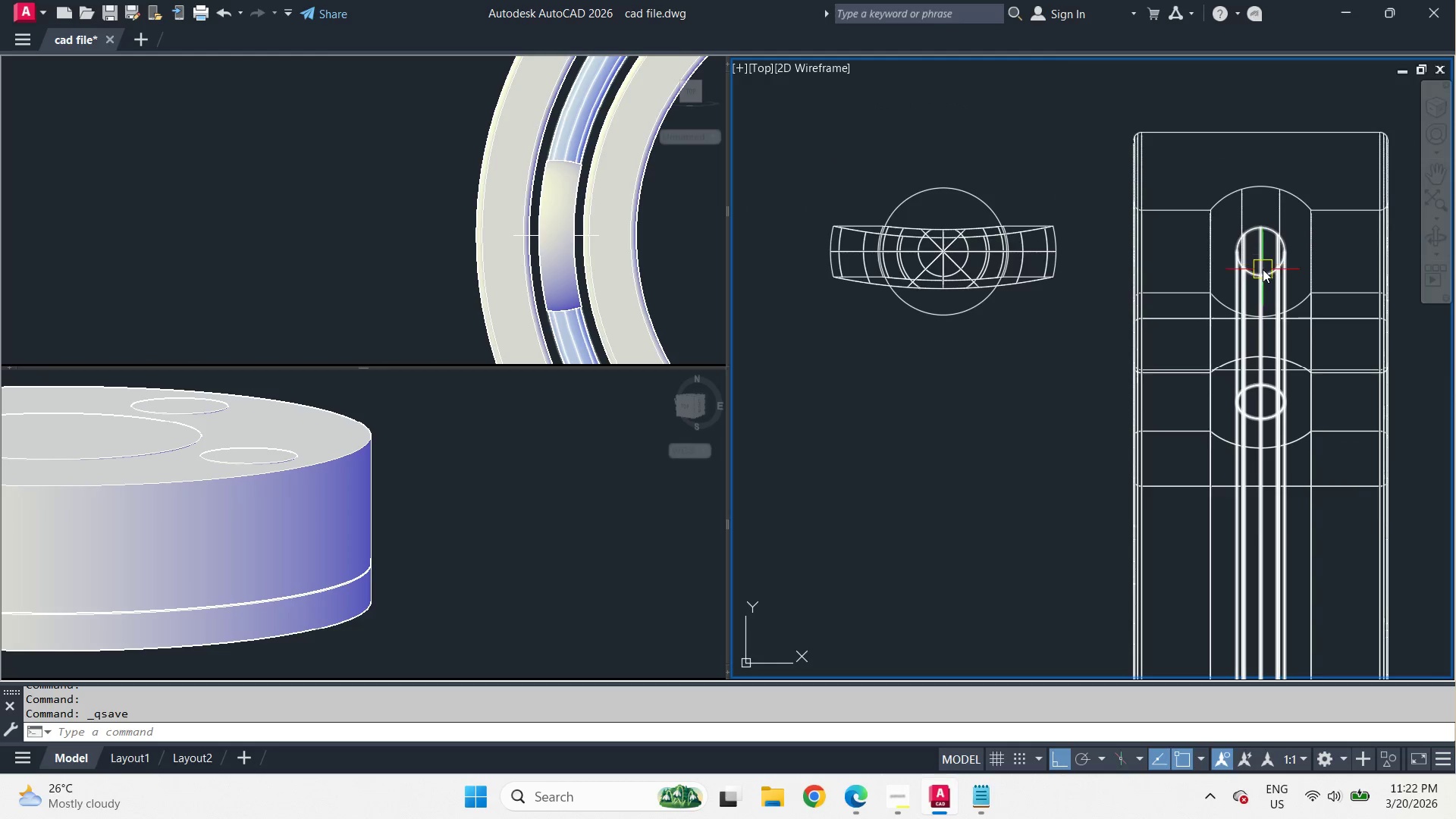 
left_click([1263, 269])
 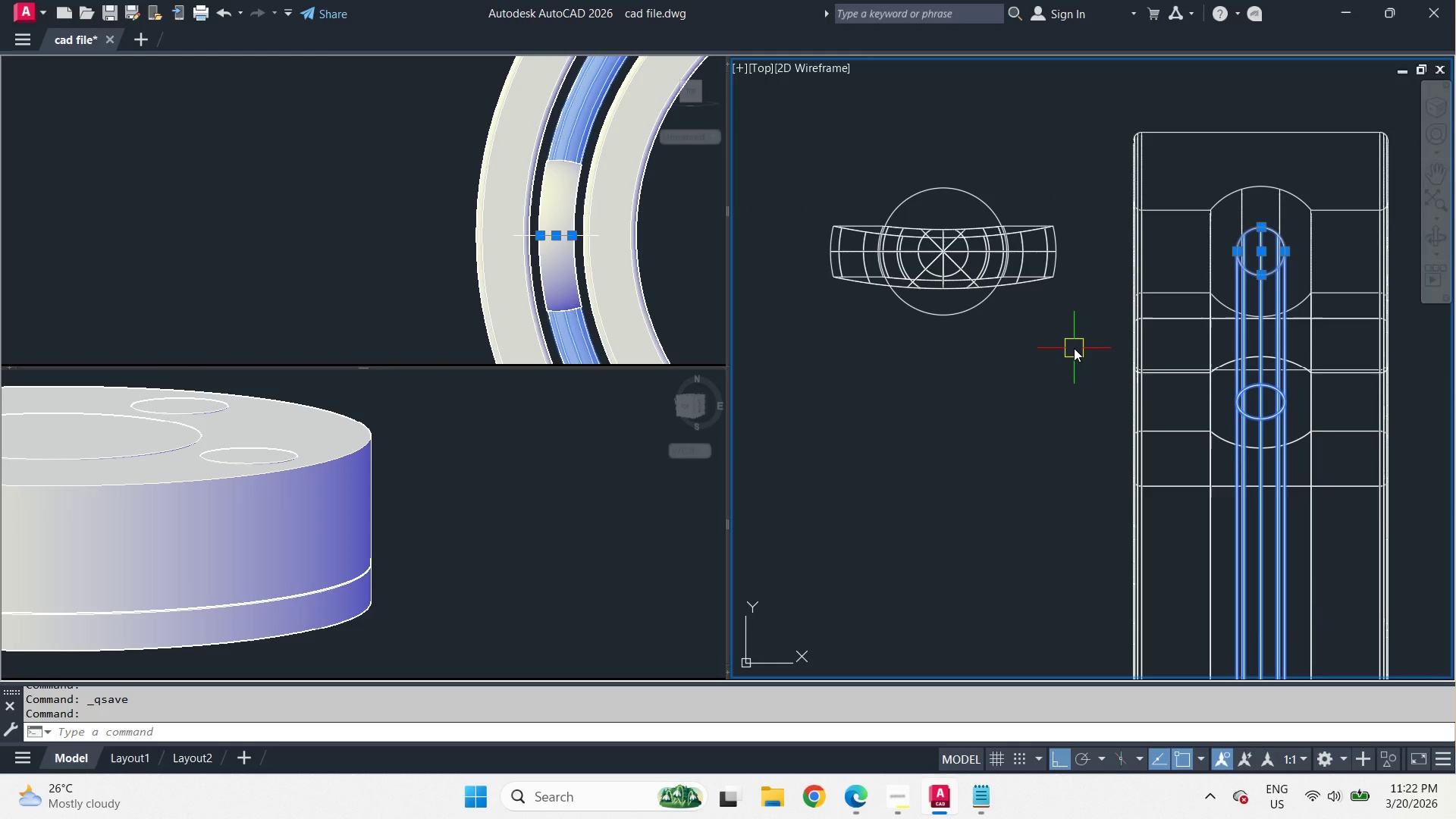 
wait(10.17)
 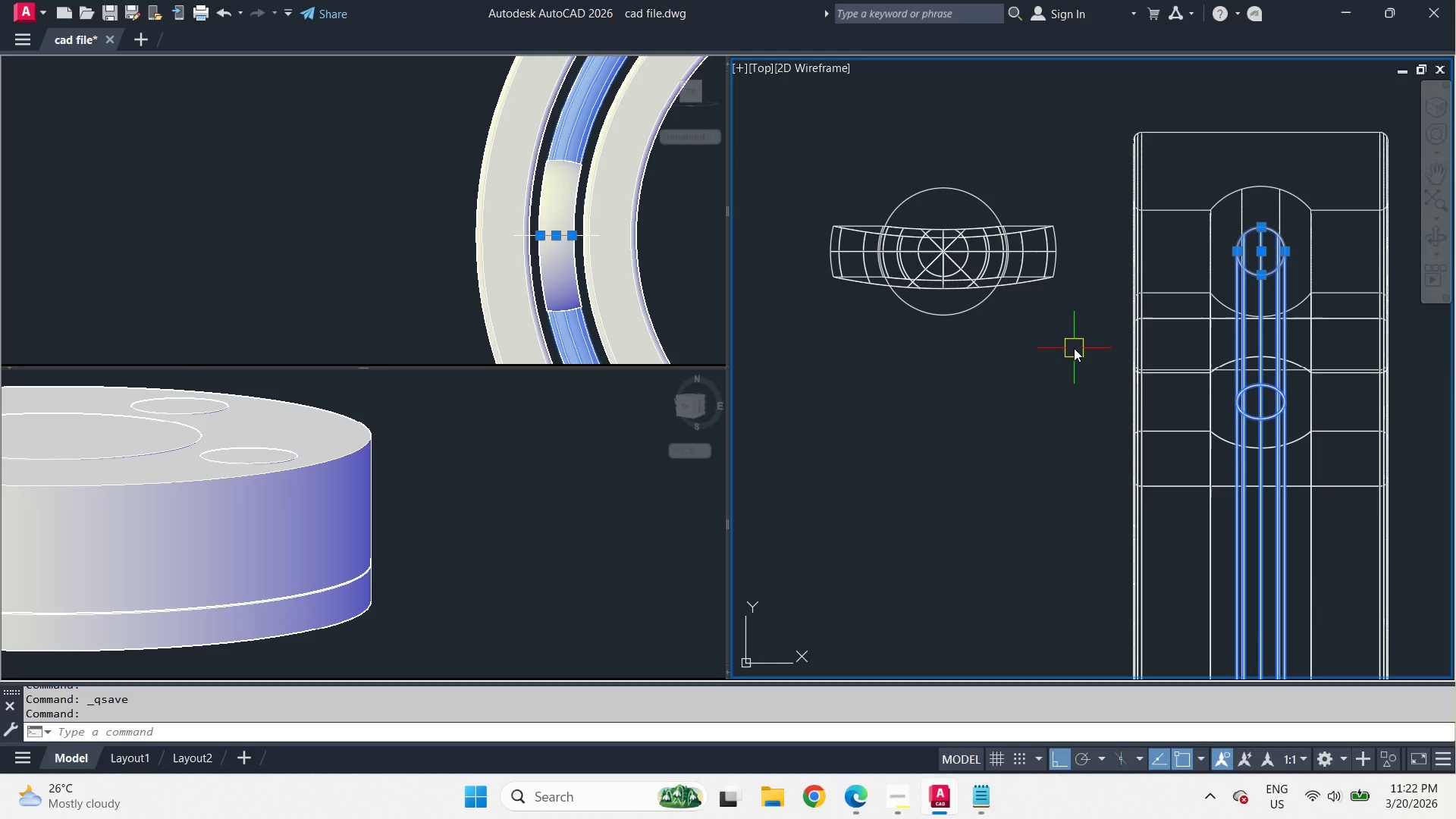 
type(co )
 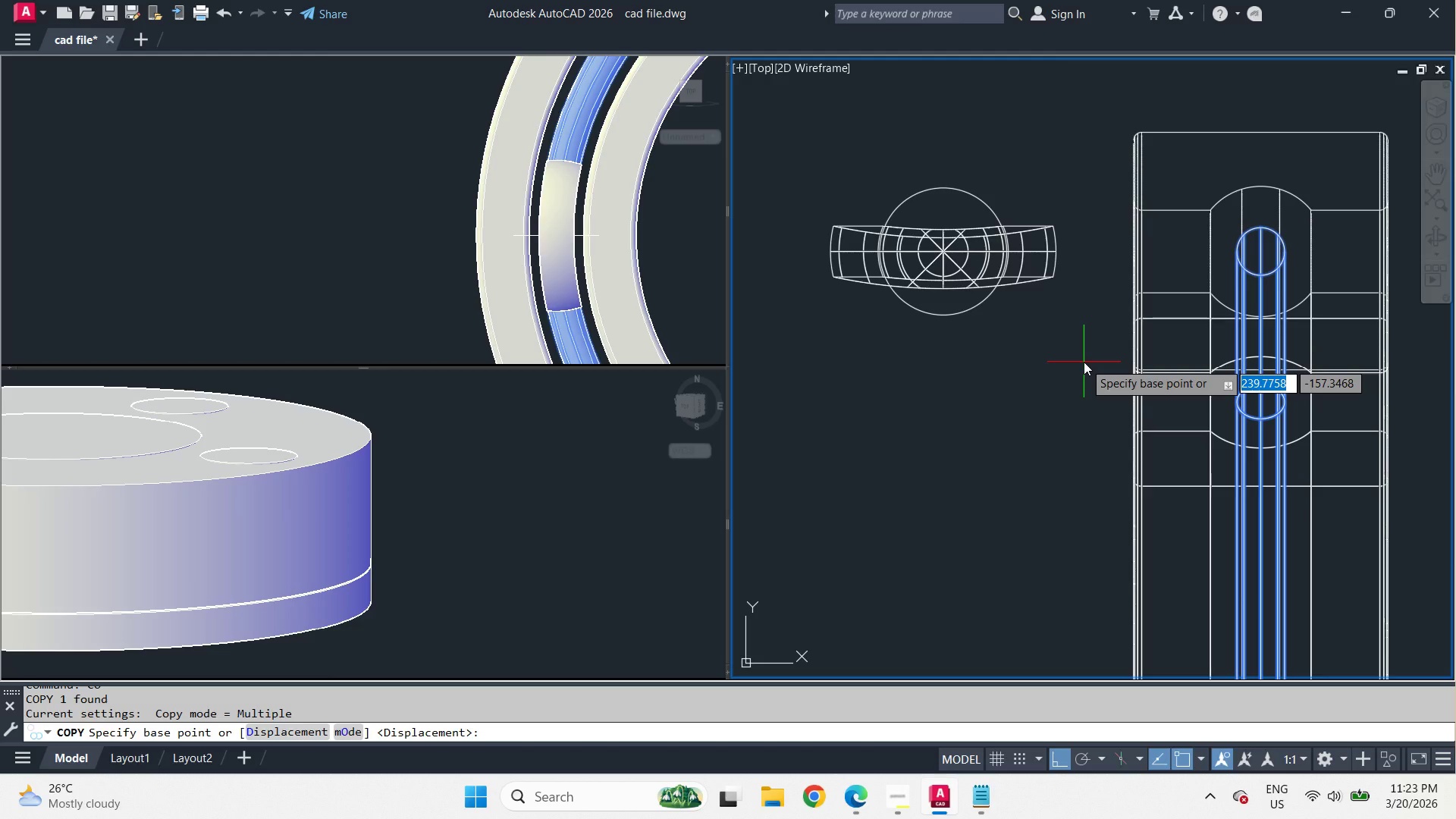 
left_click([1084, 362])
 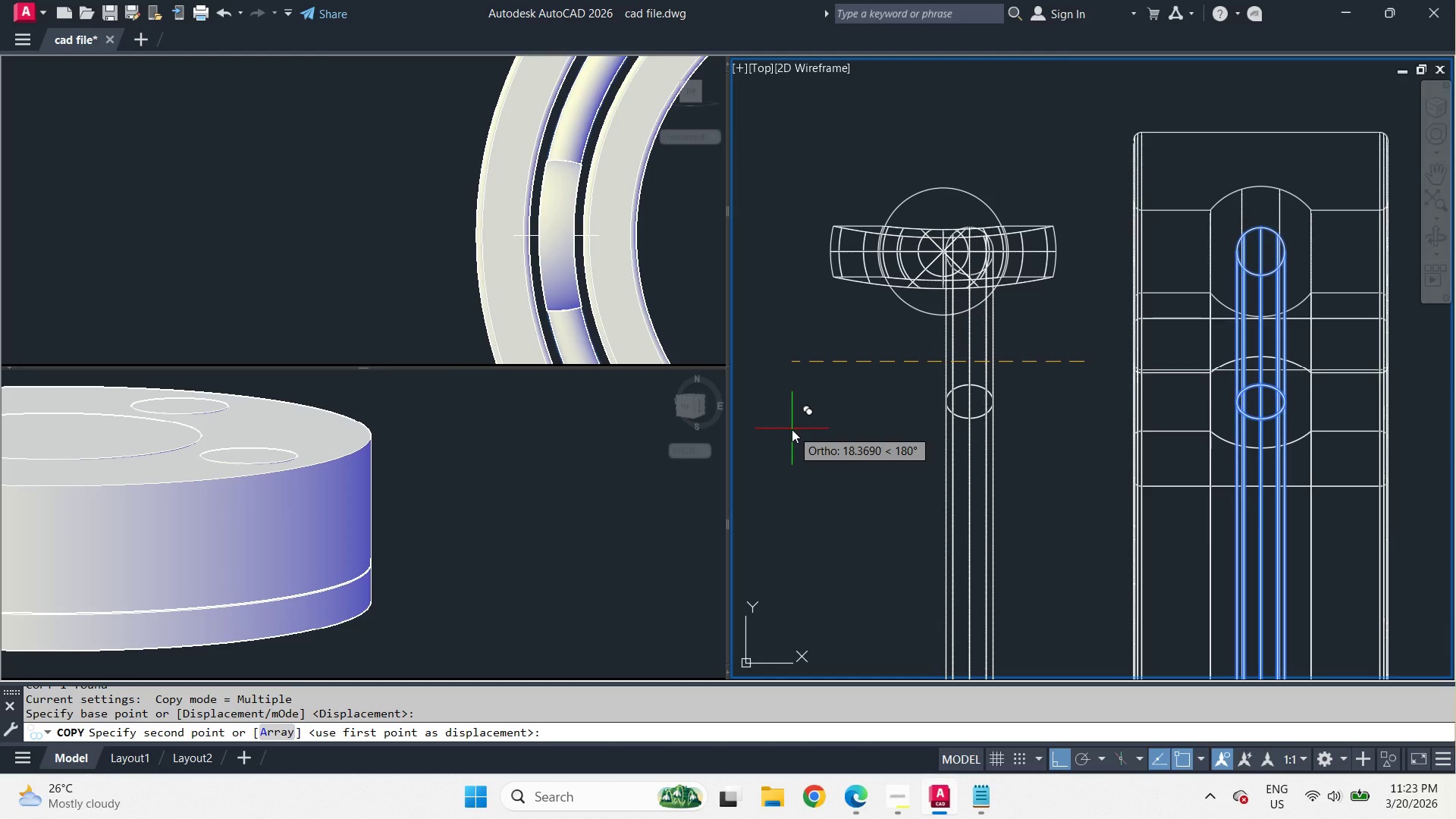 
key(Escape)
 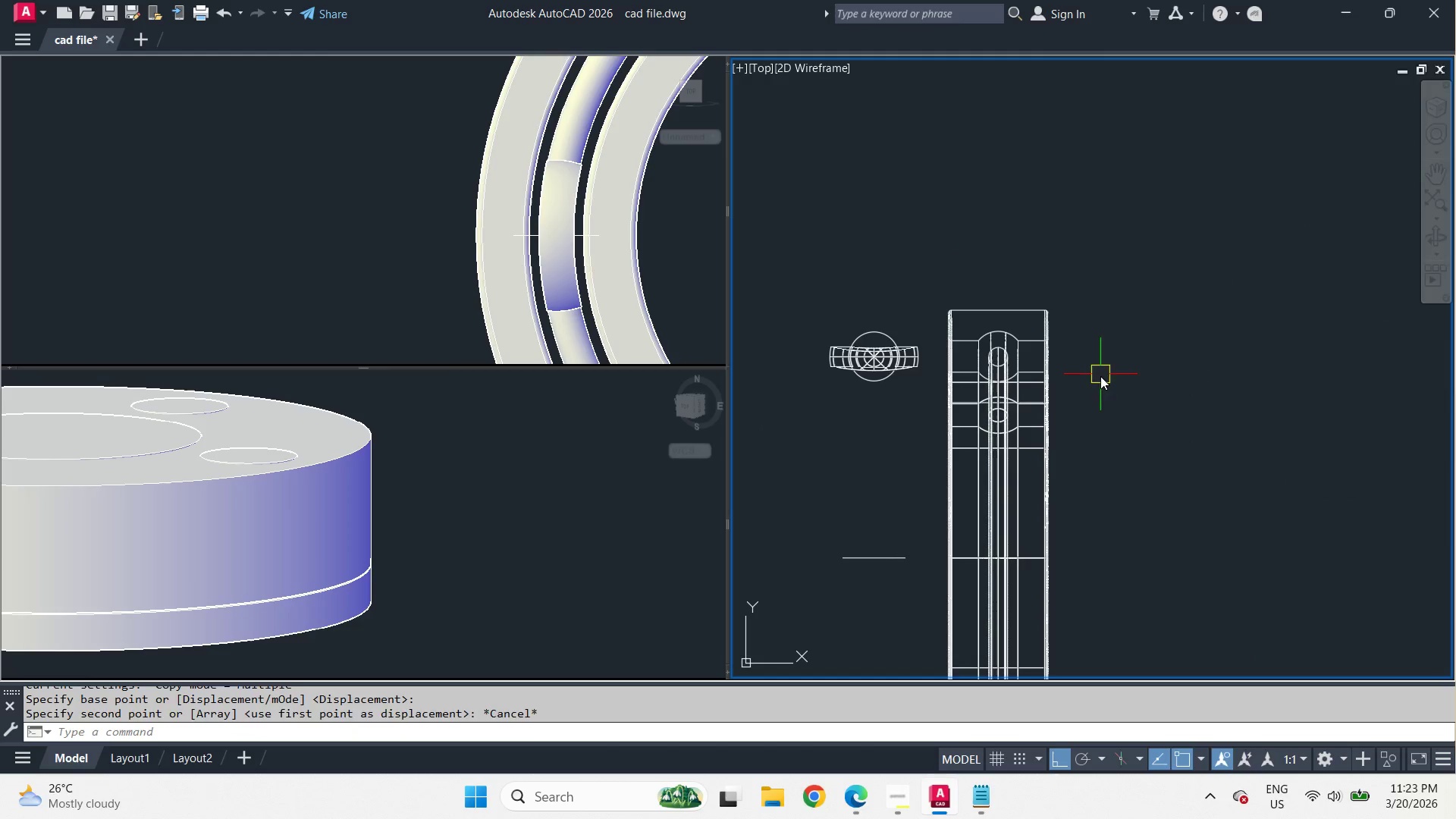 
scroll: coordinate [829, 425], scroll_direction: down, amount: 2.0
 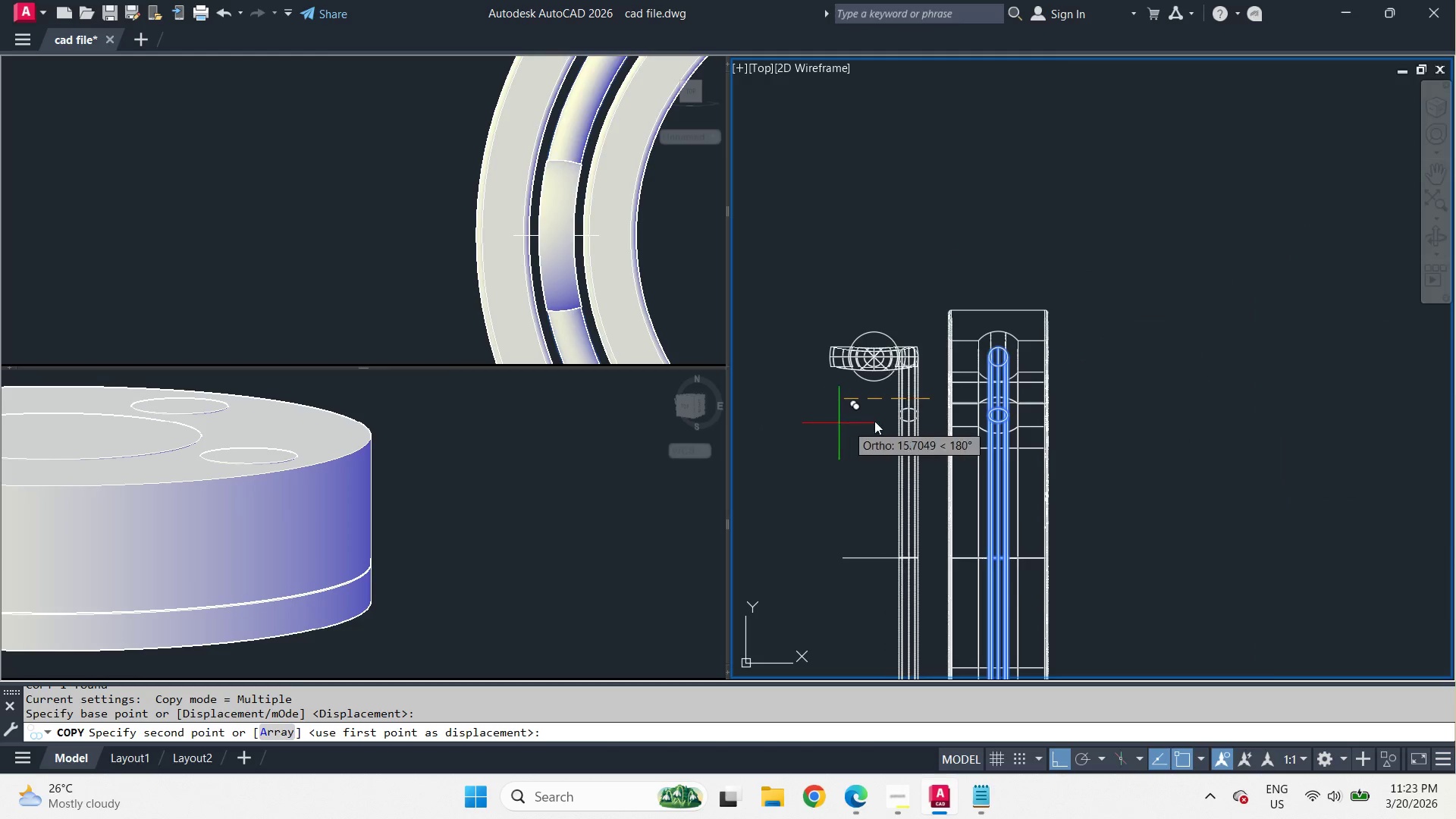 
key(Escape)
 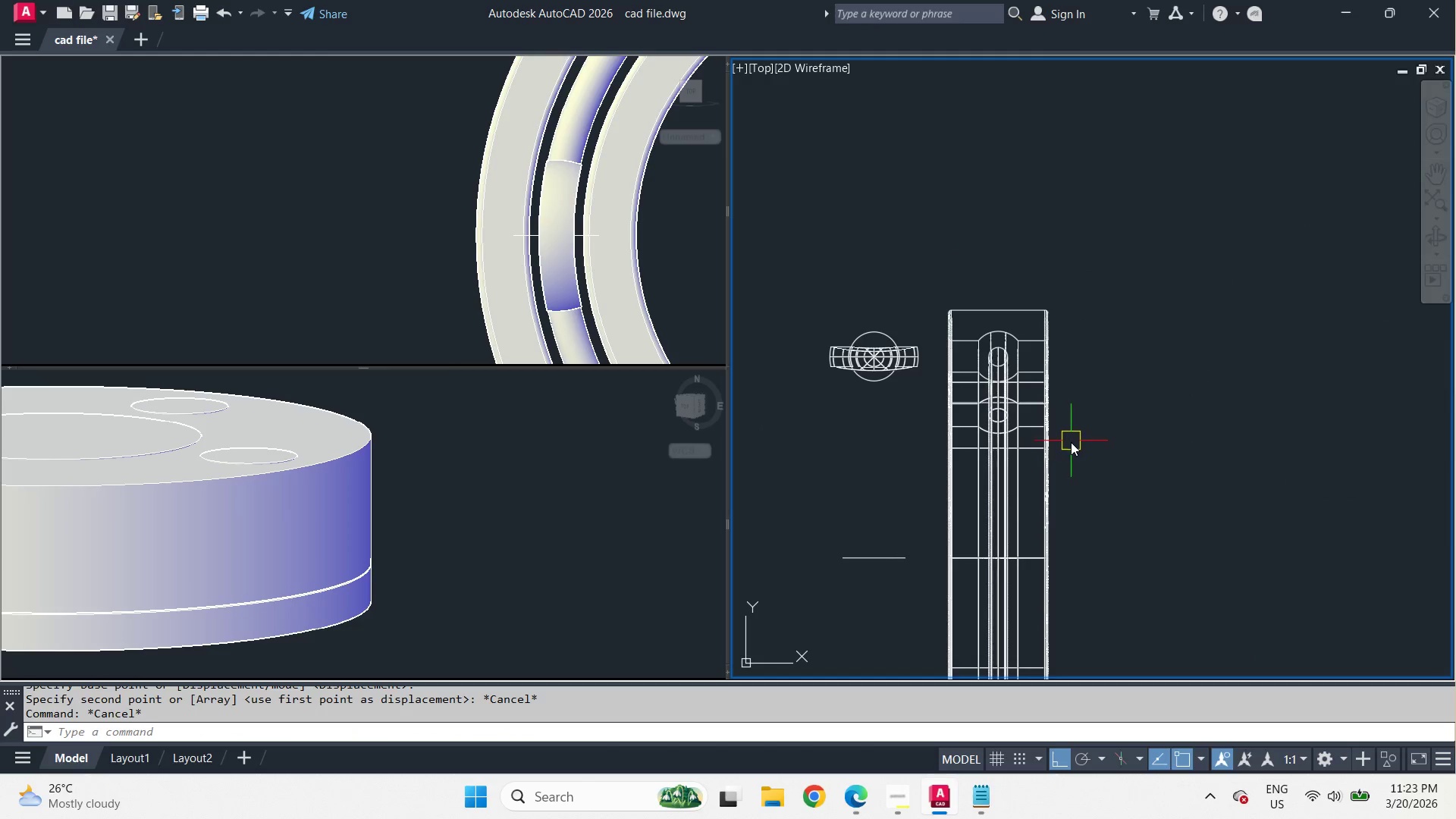 
left_click_drag(start_coordinate=[1076, 462], to_coordinate=[1070, 422])
 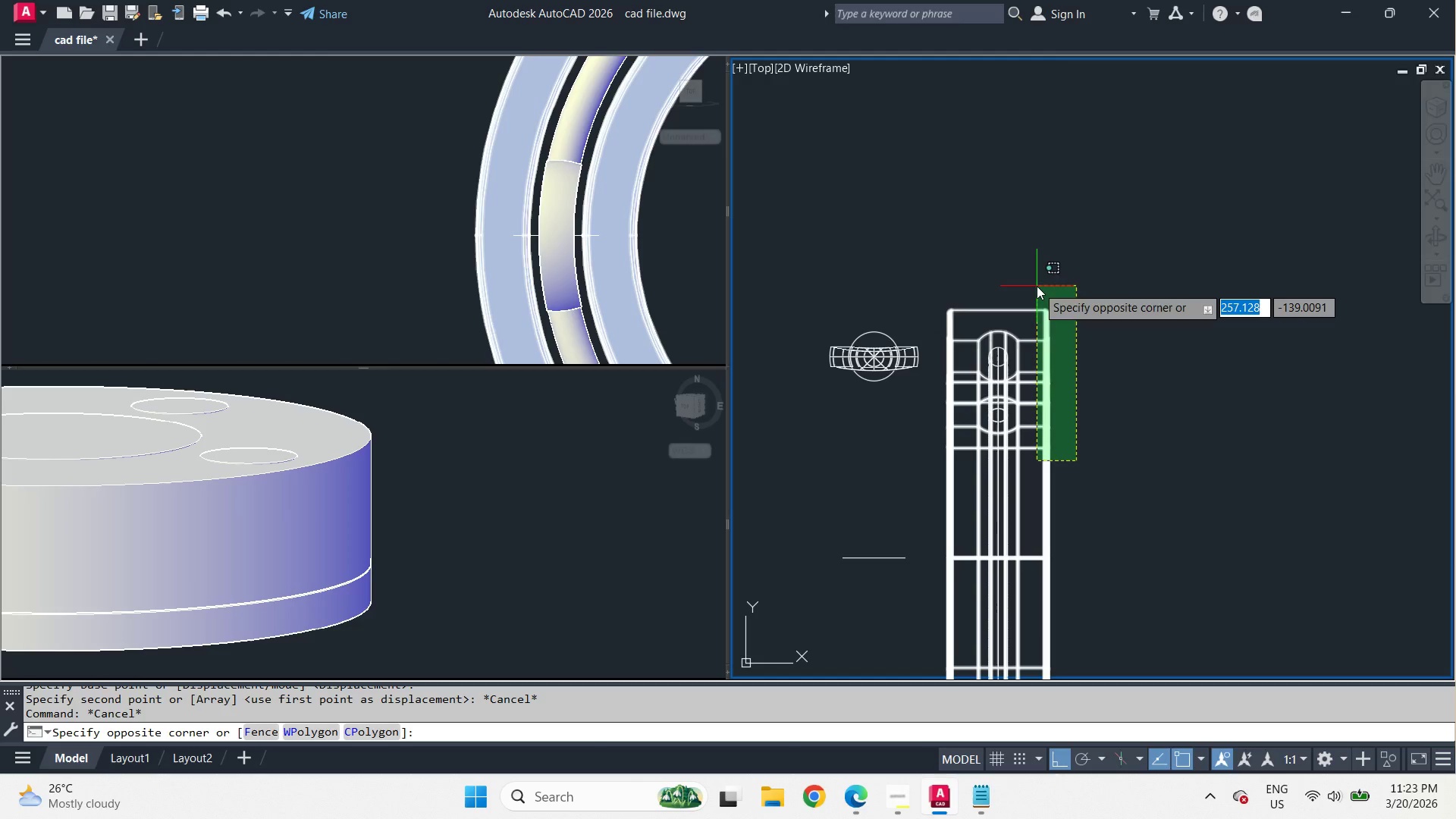 
left_click([1037, 286])
 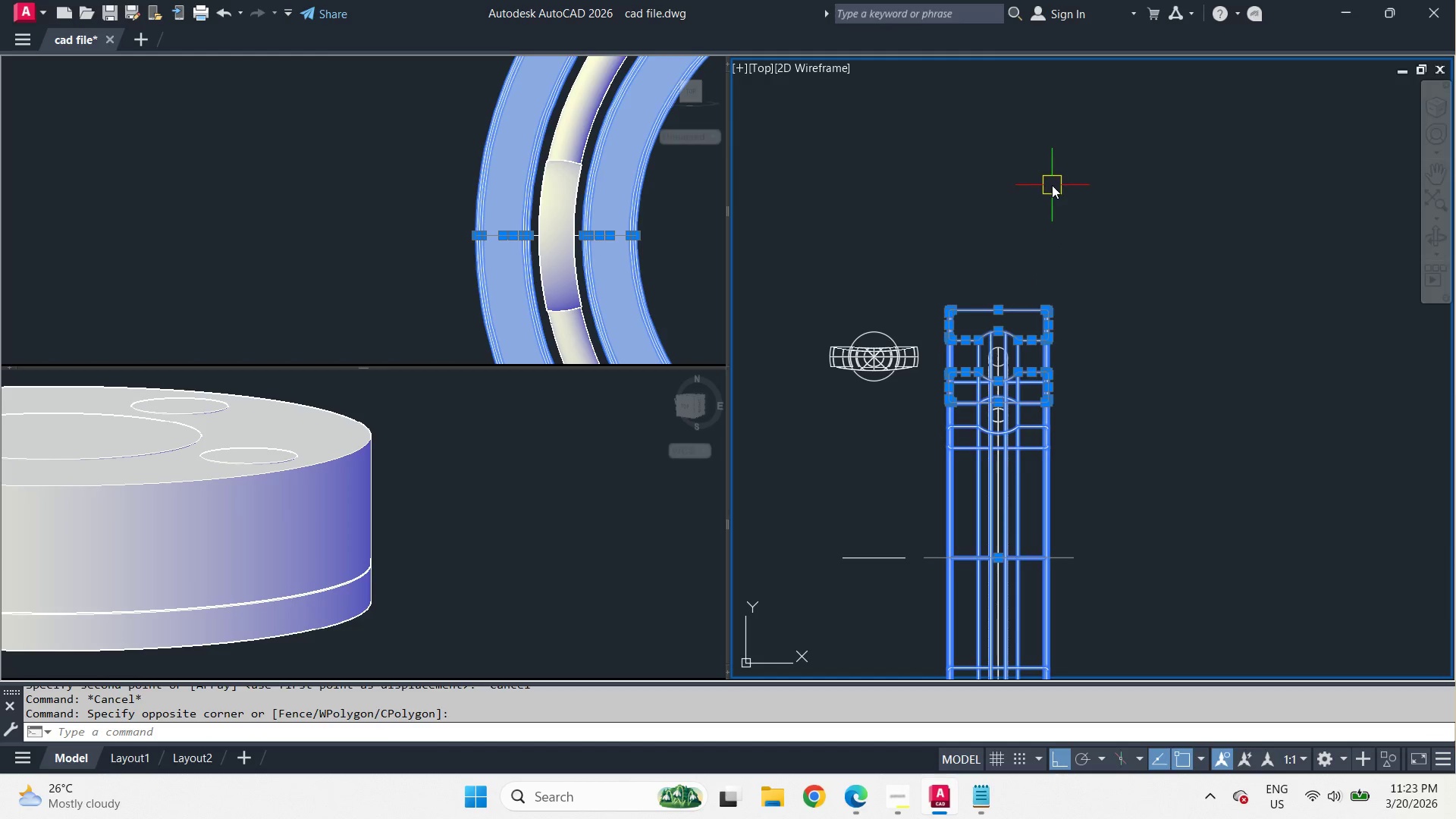 
key(M)
 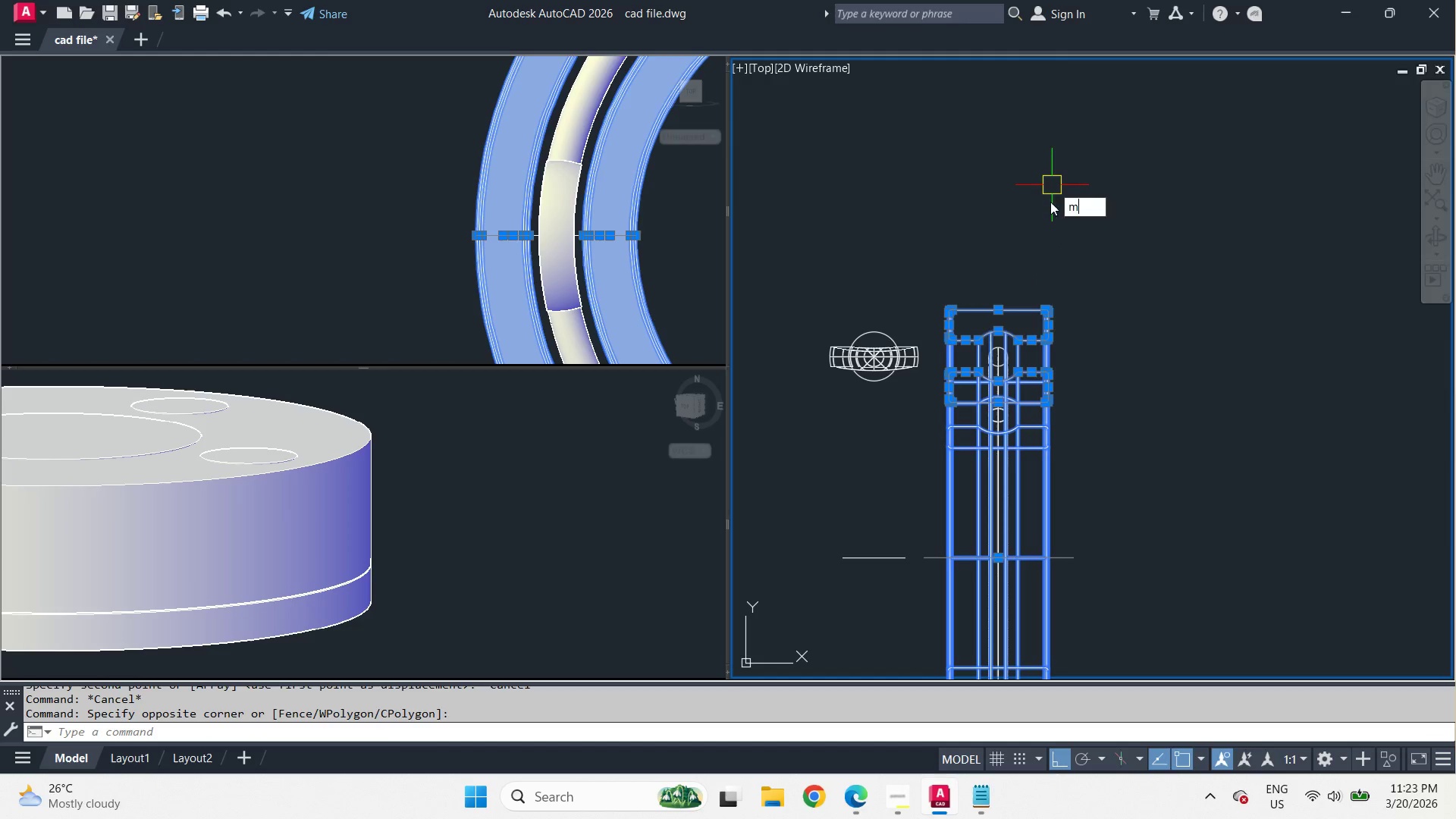 
key(Space)
 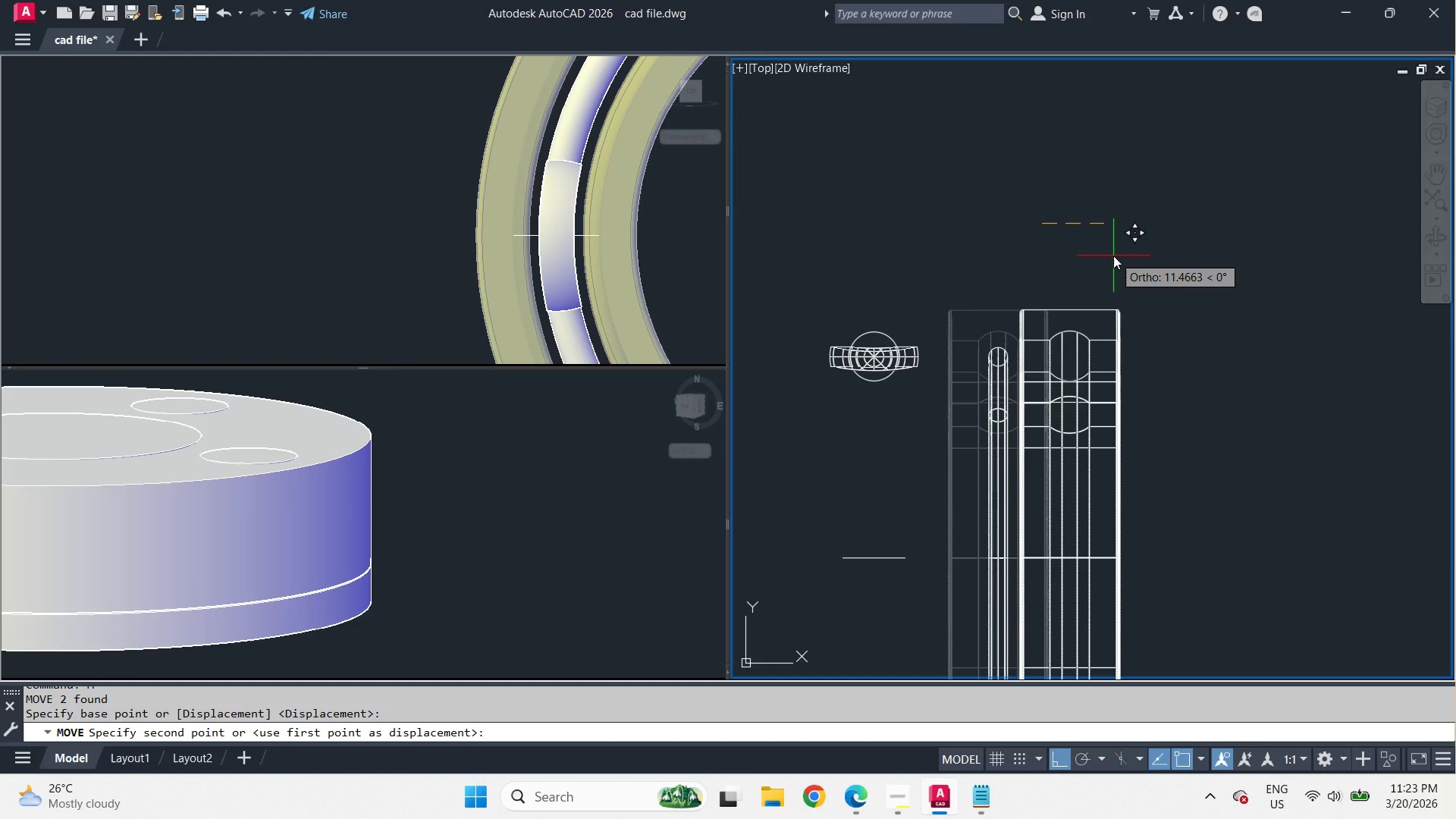 
key(Numpad2)
 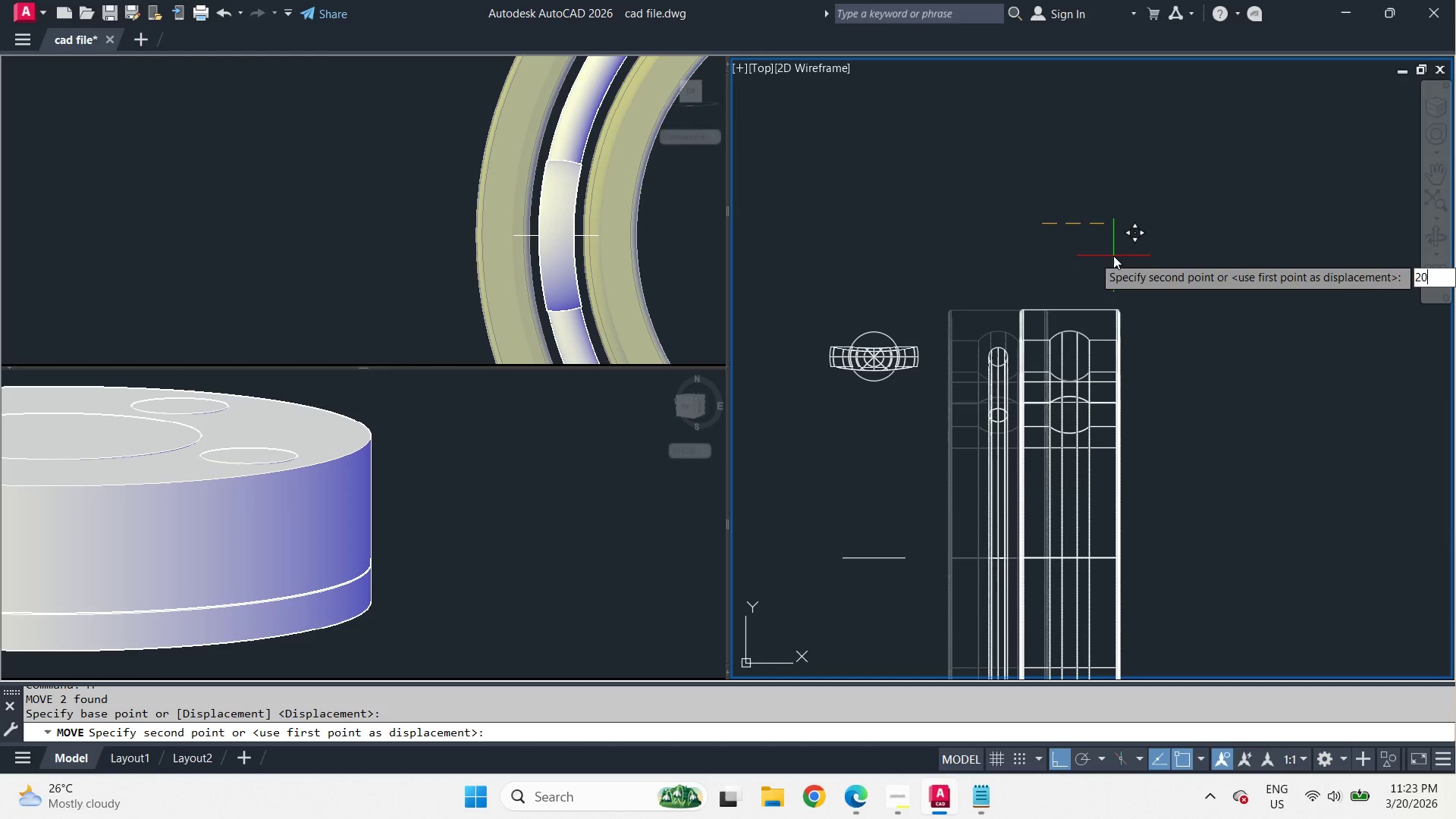 
key(Numpad0)
 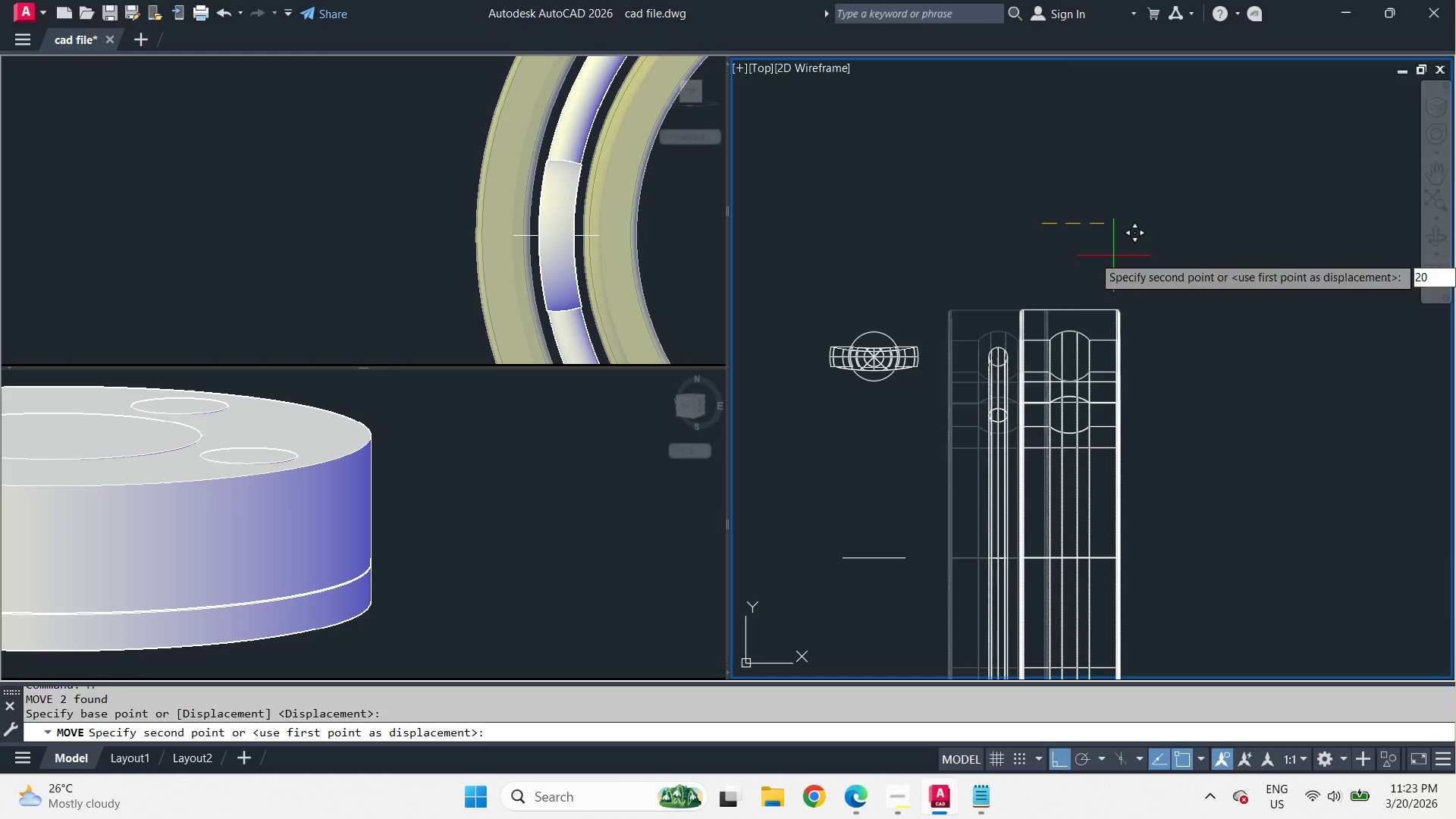 
key(Space)
 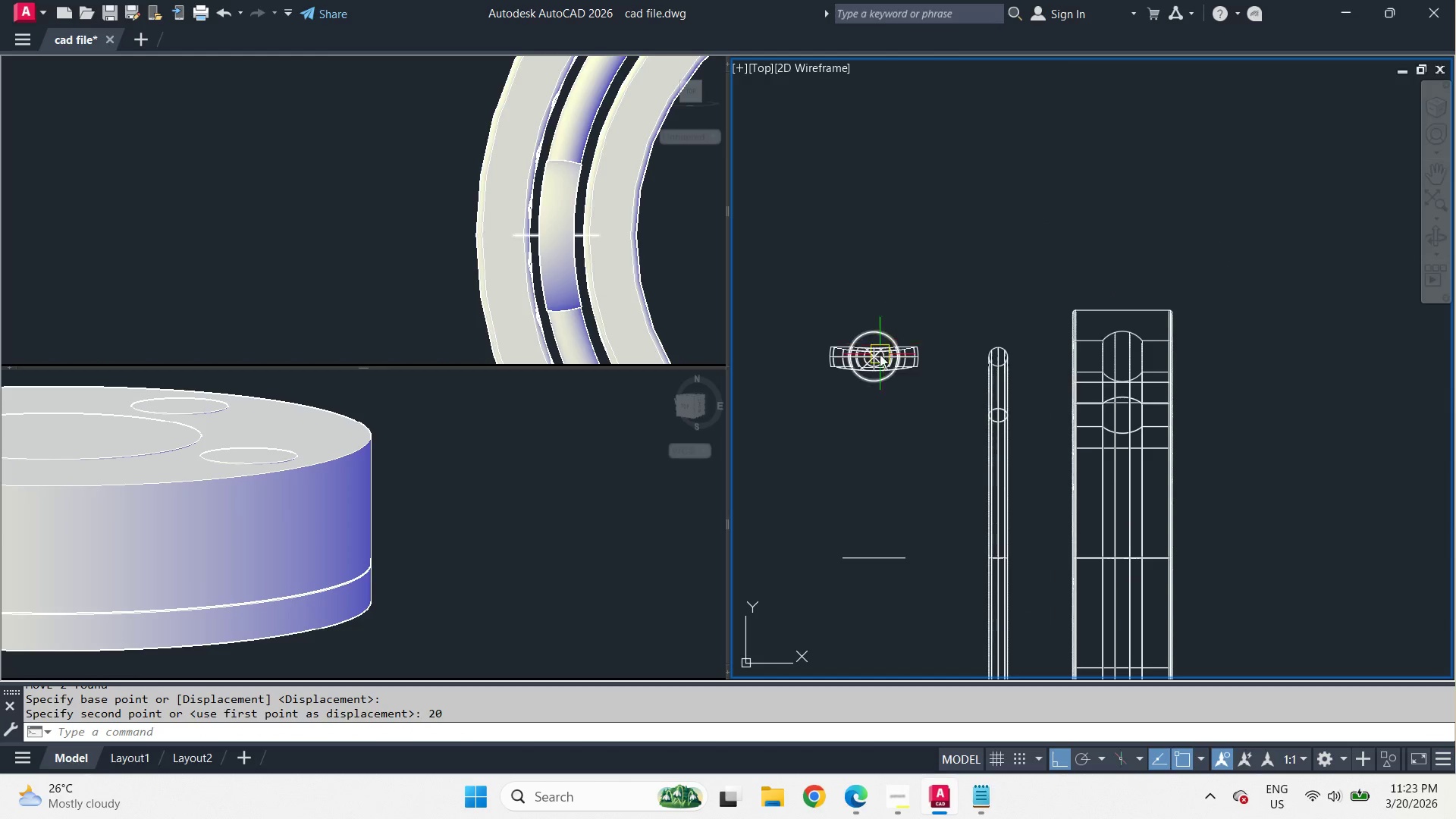 
scroll: coordinate [874, 368], scroll_direction: up, amount: 2.0
 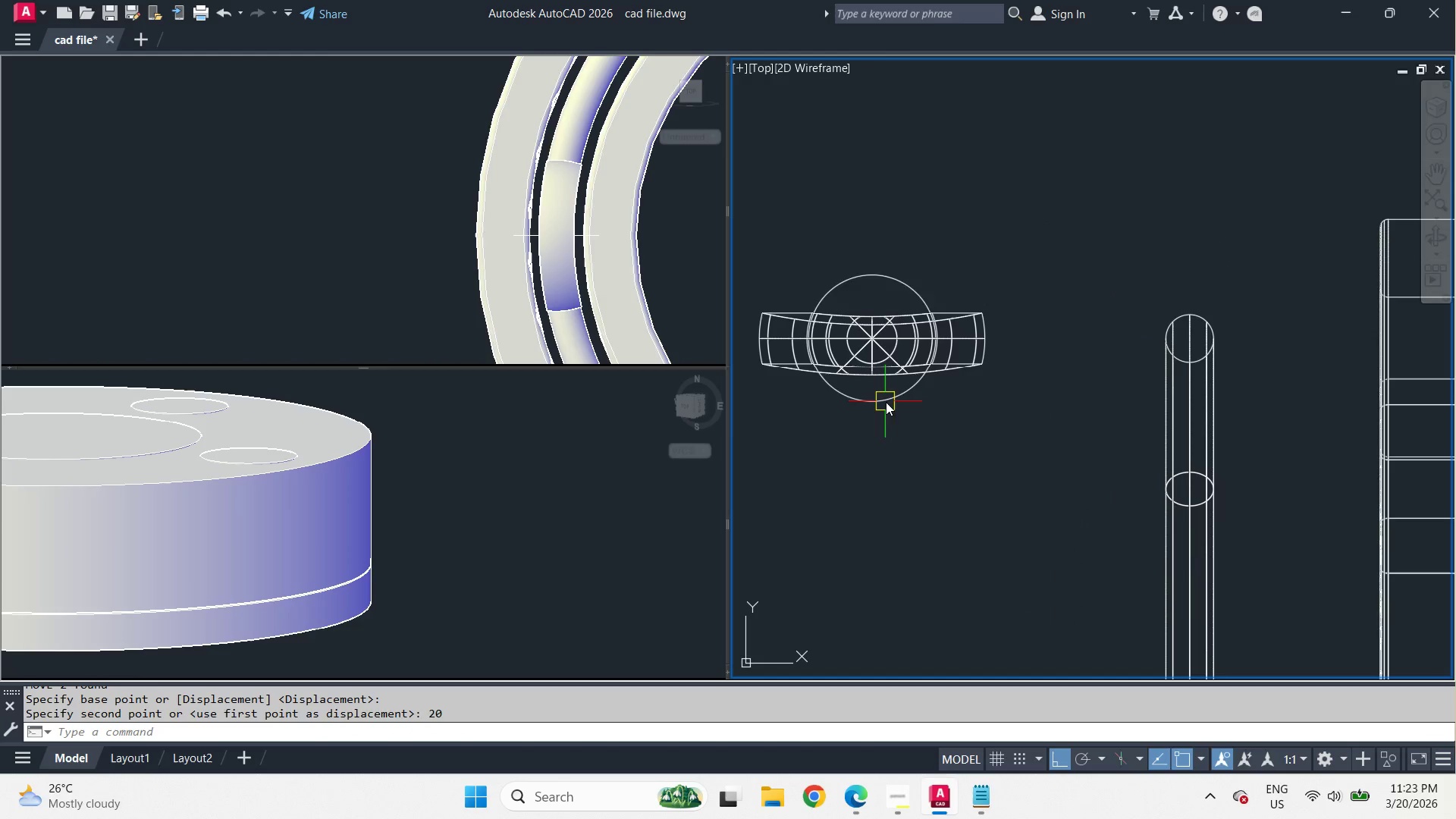 
mouse_move([899, 397])
 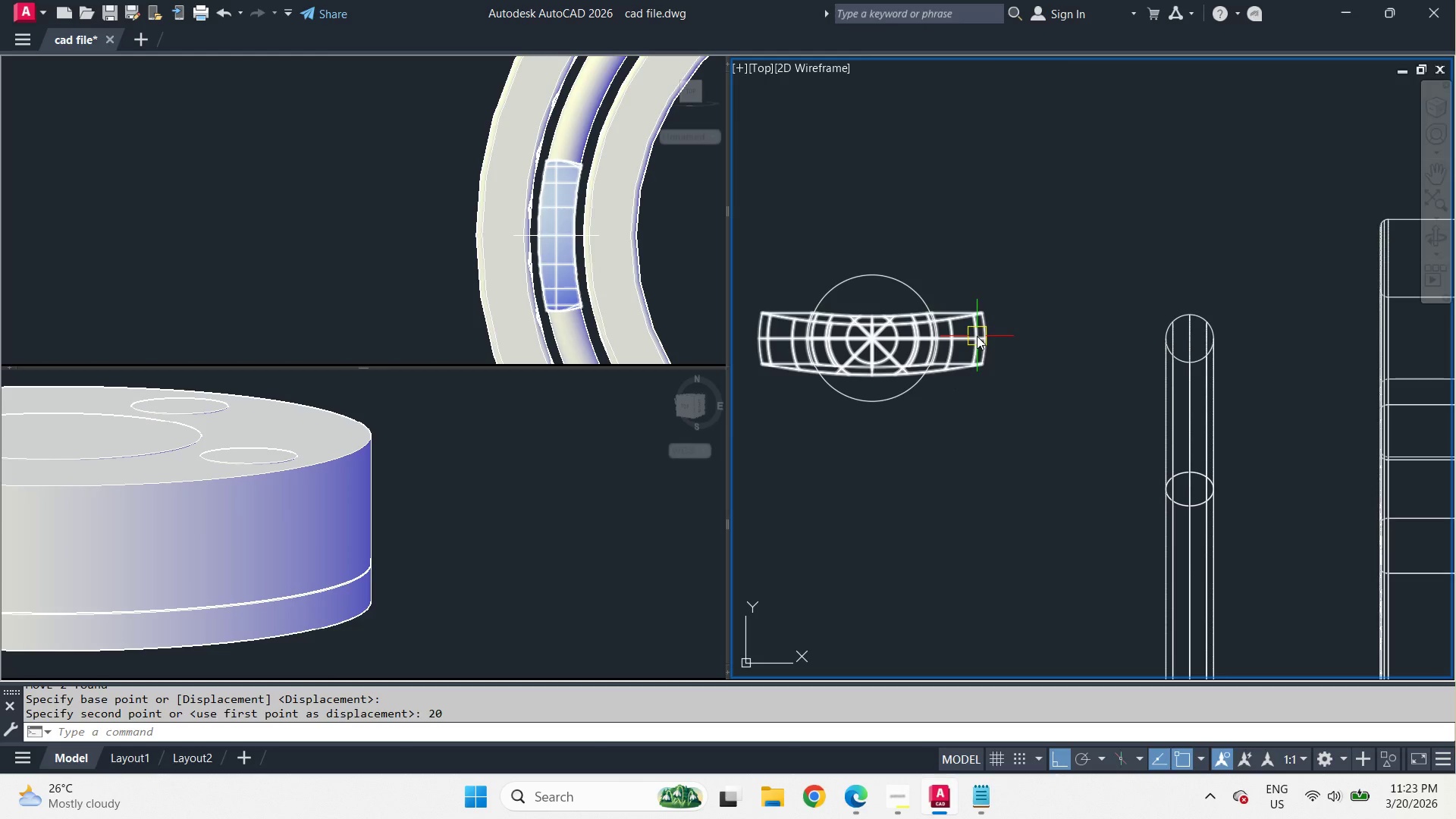 
mouse_move([977, 354])
 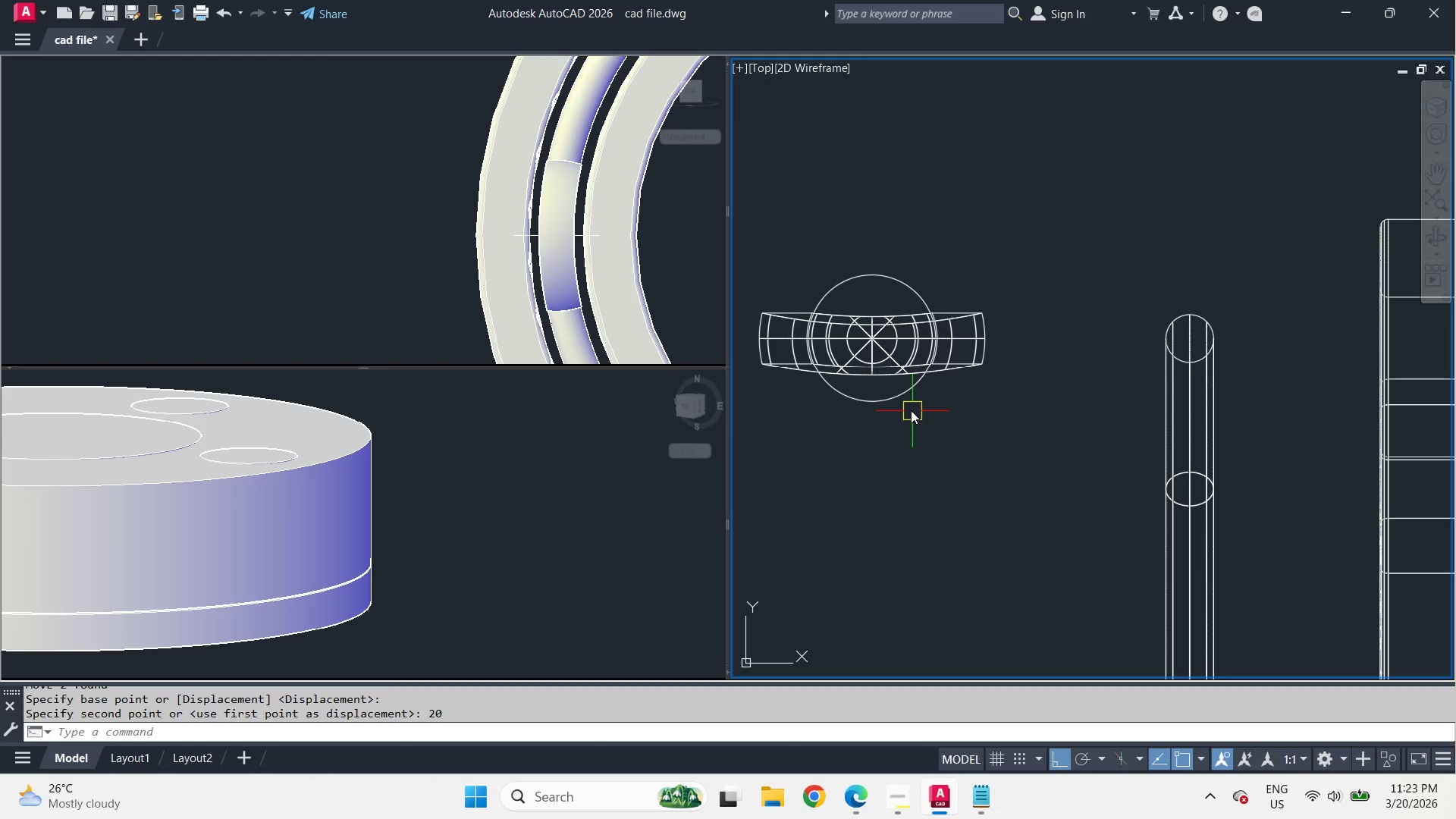 
left_click([902, 400])
 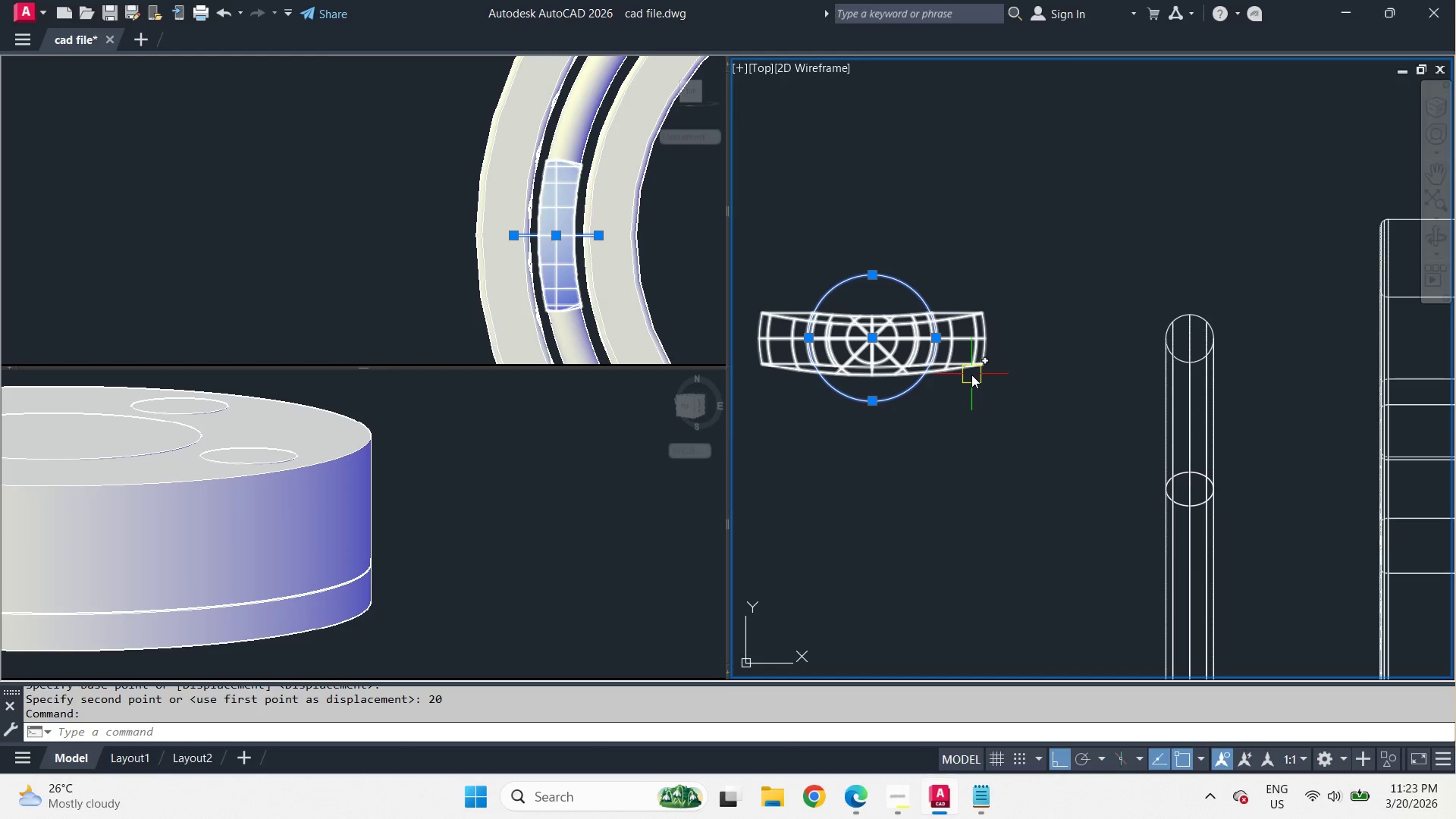 
left_click([971, 374])
 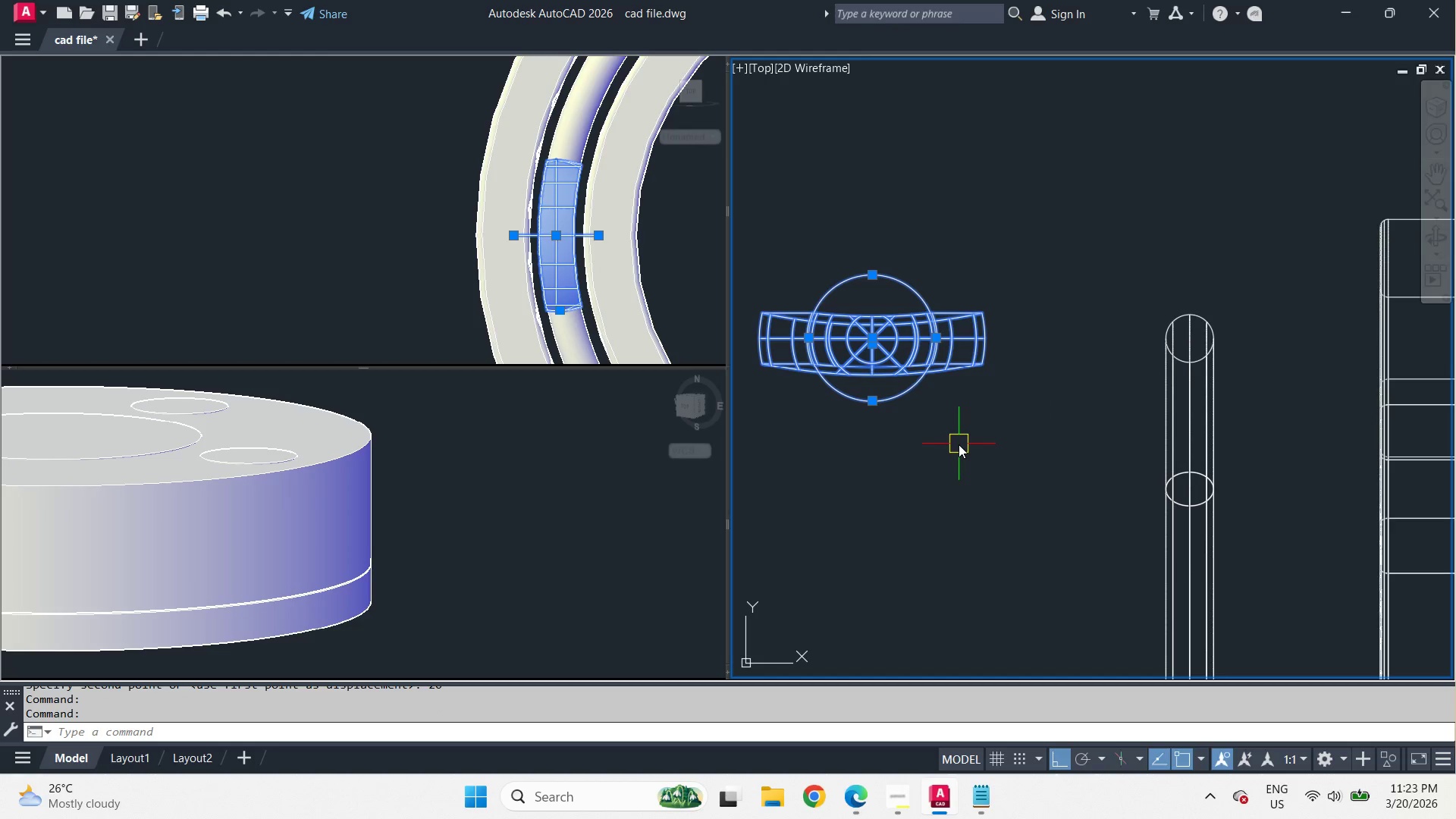 
type(co )
 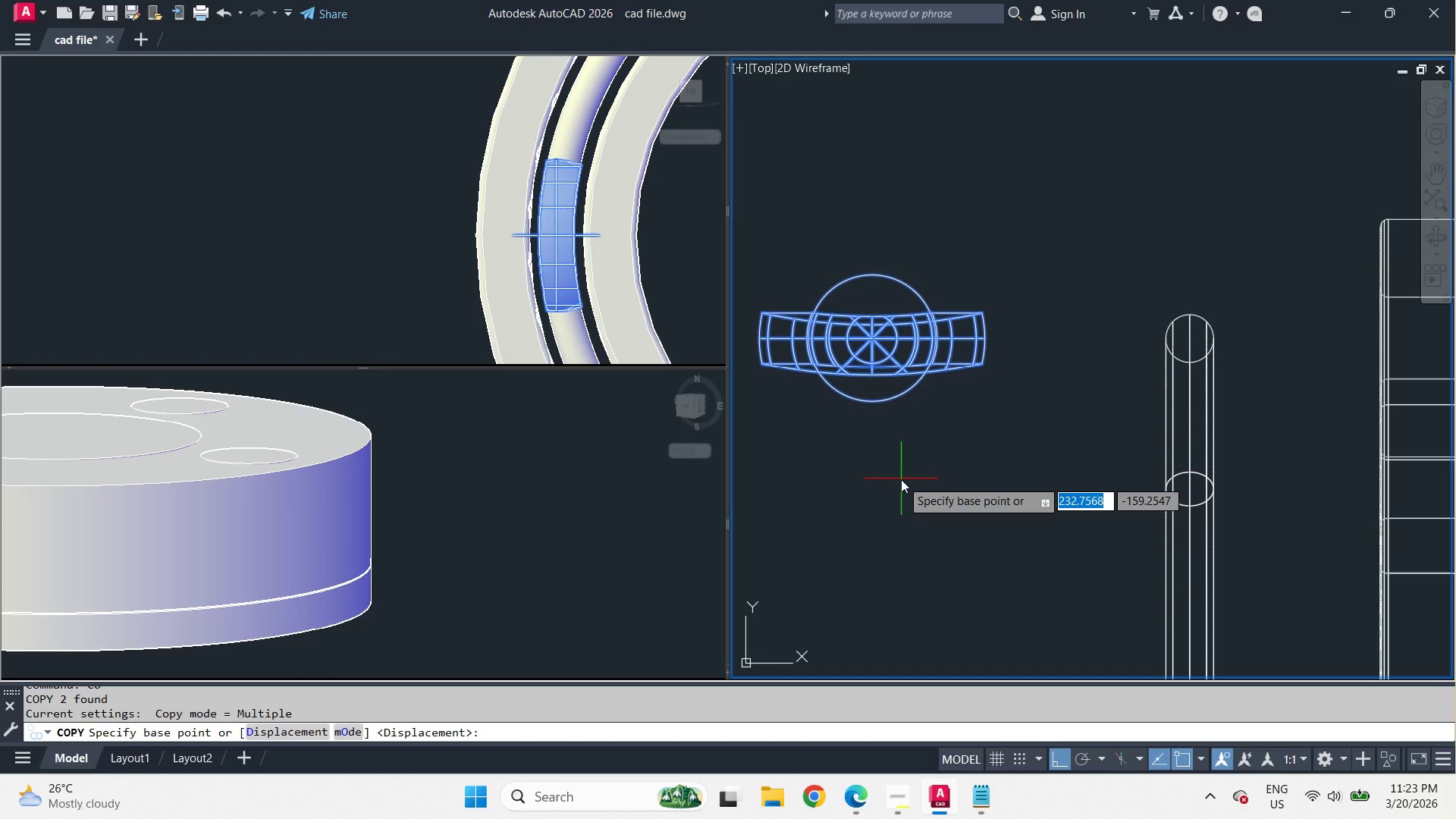 
left_click([901, 479])
 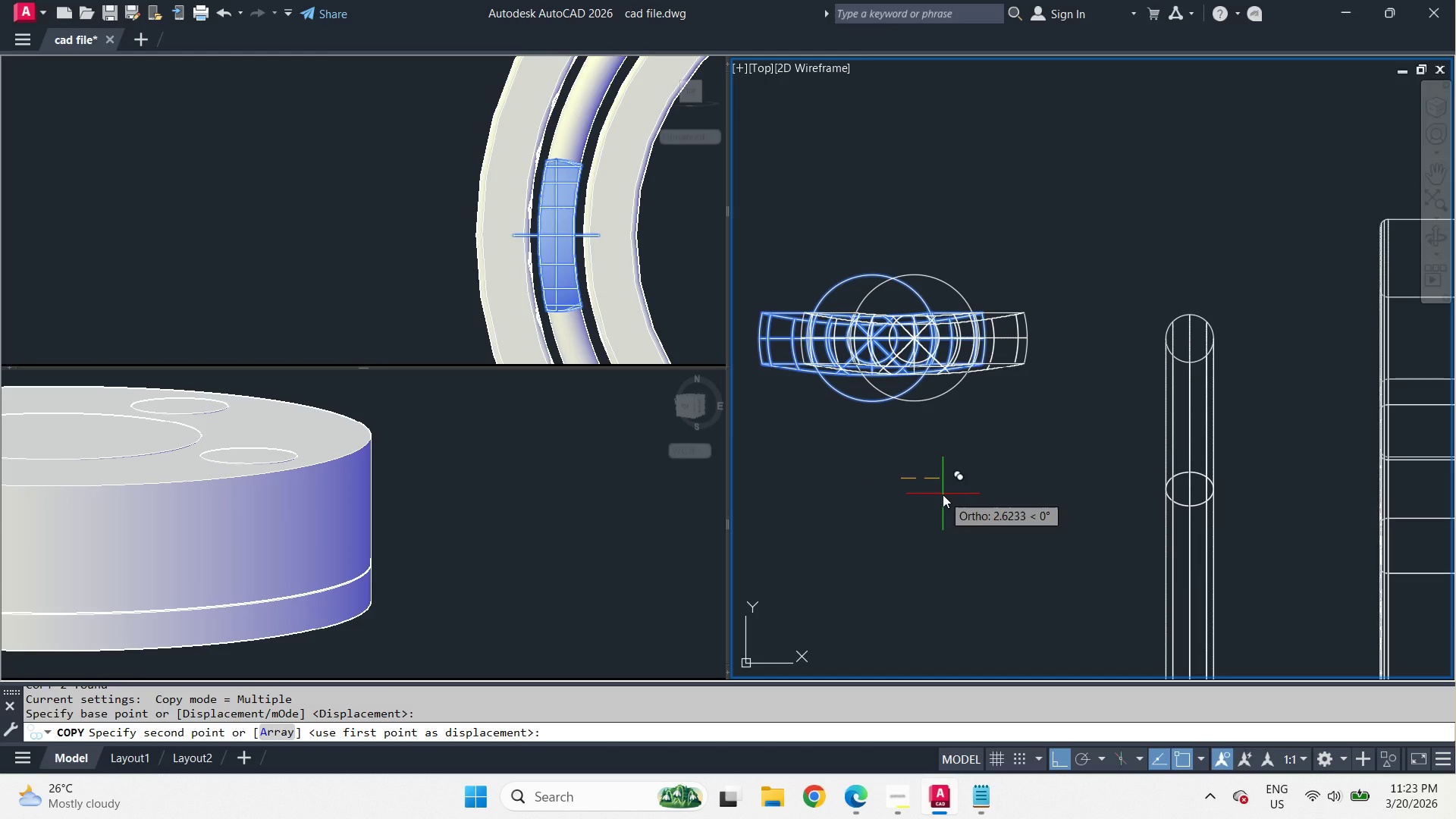 
key(Numpad2)
 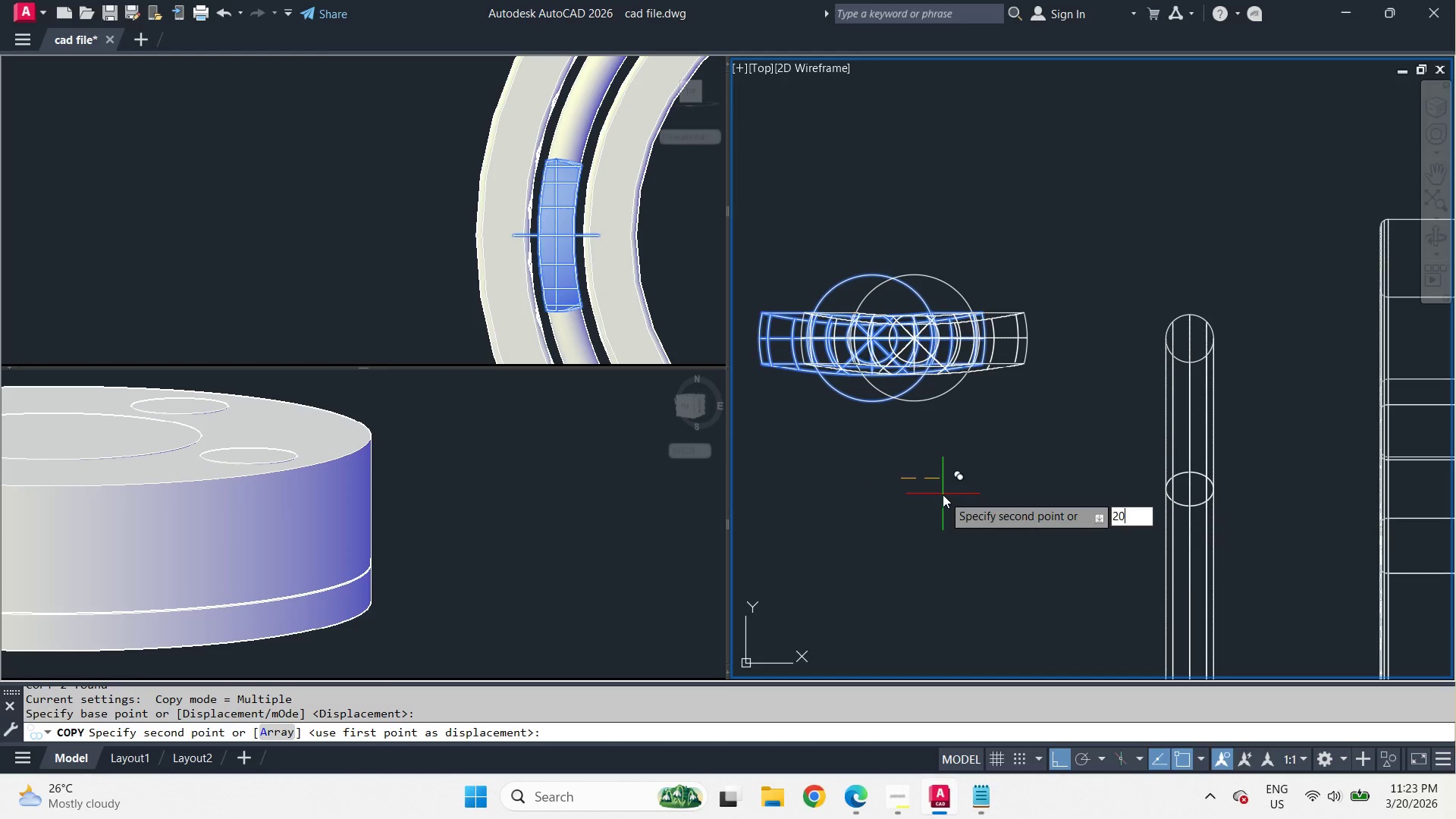 
key(Numpad0)
 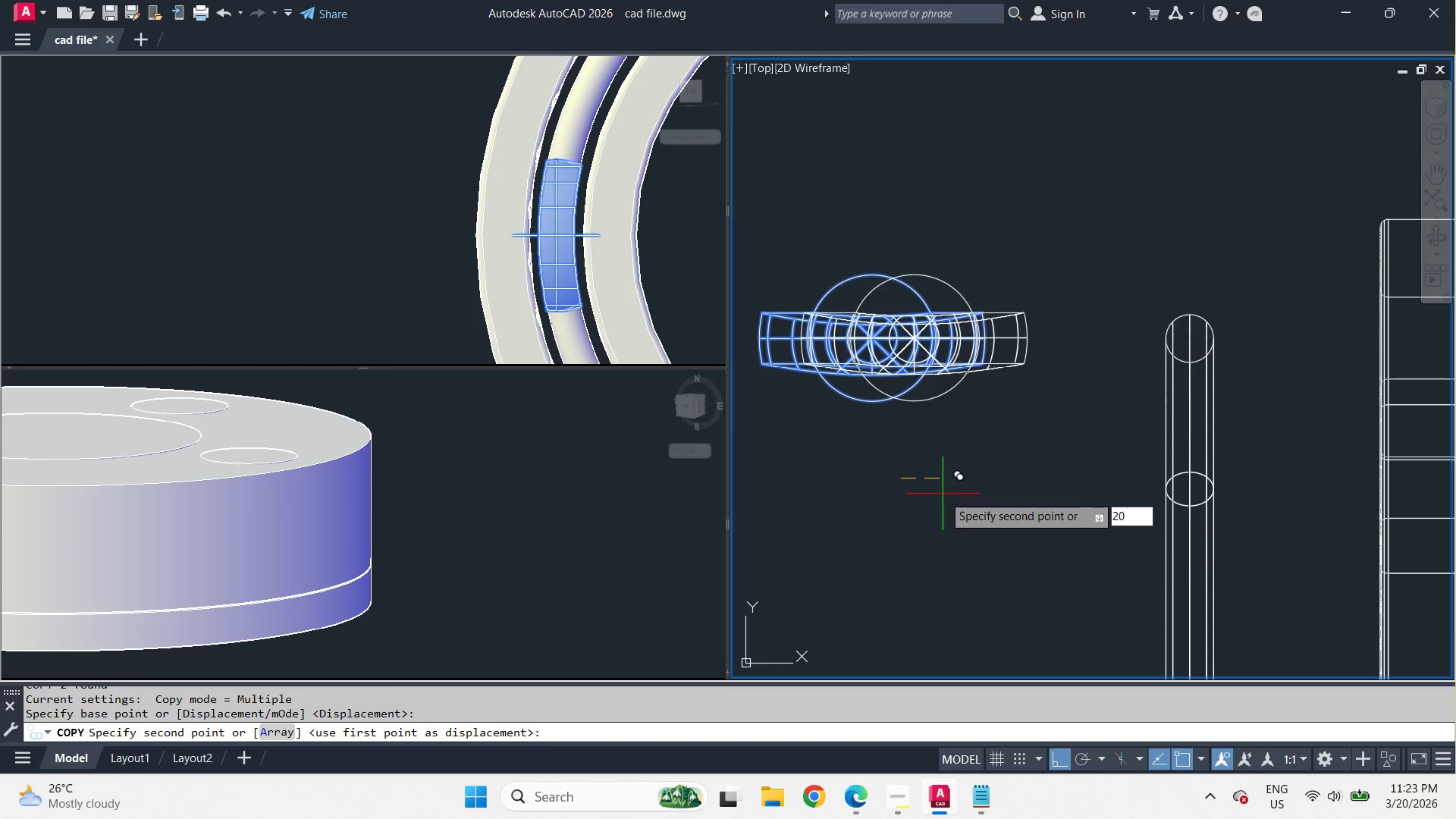 
key(Space)
 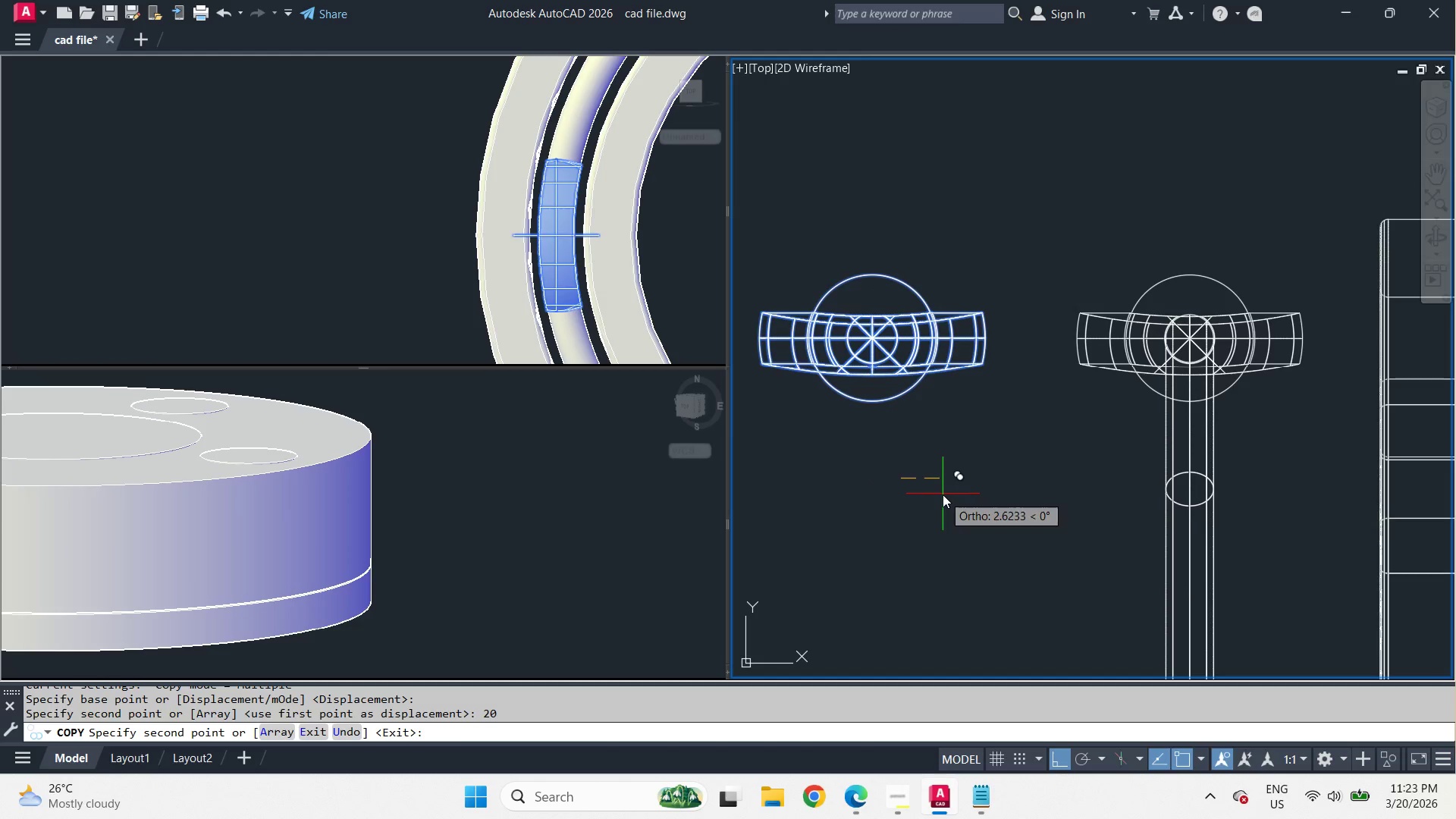 
key(Space)
 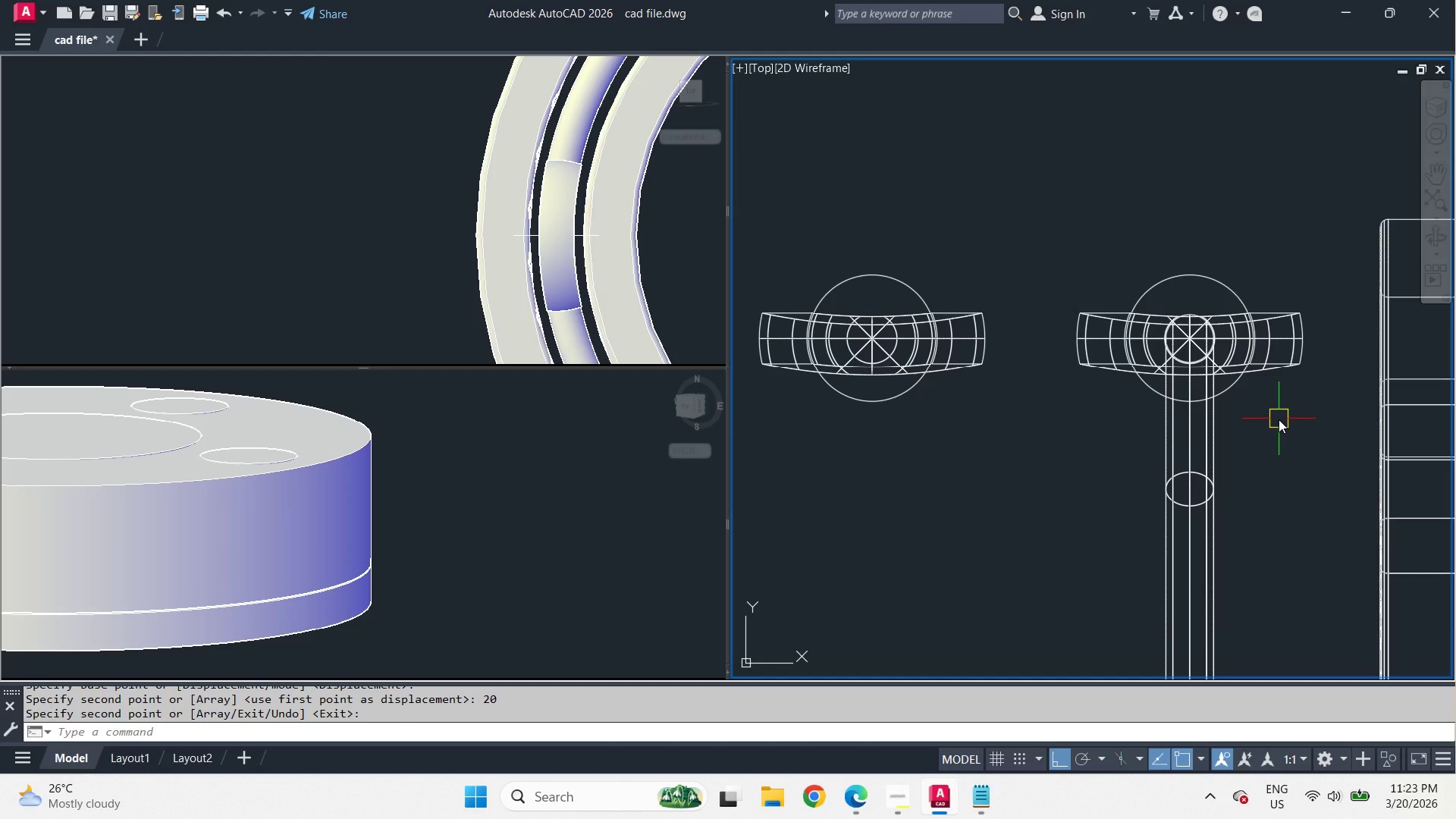 
wait(9.58)
 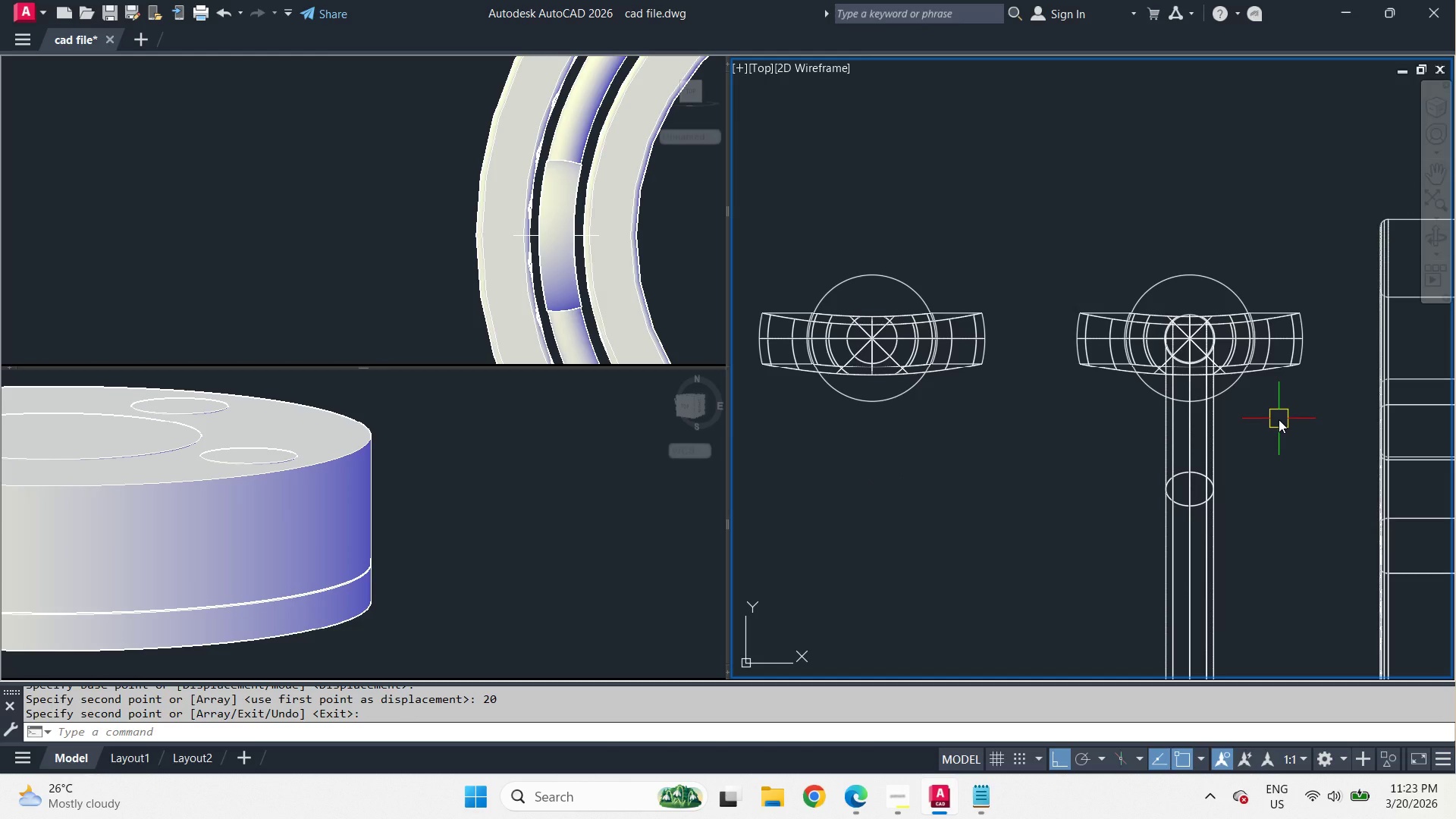 
scroll: coordinate [1279, 419], scroll_direction: up, amount: 1.0
 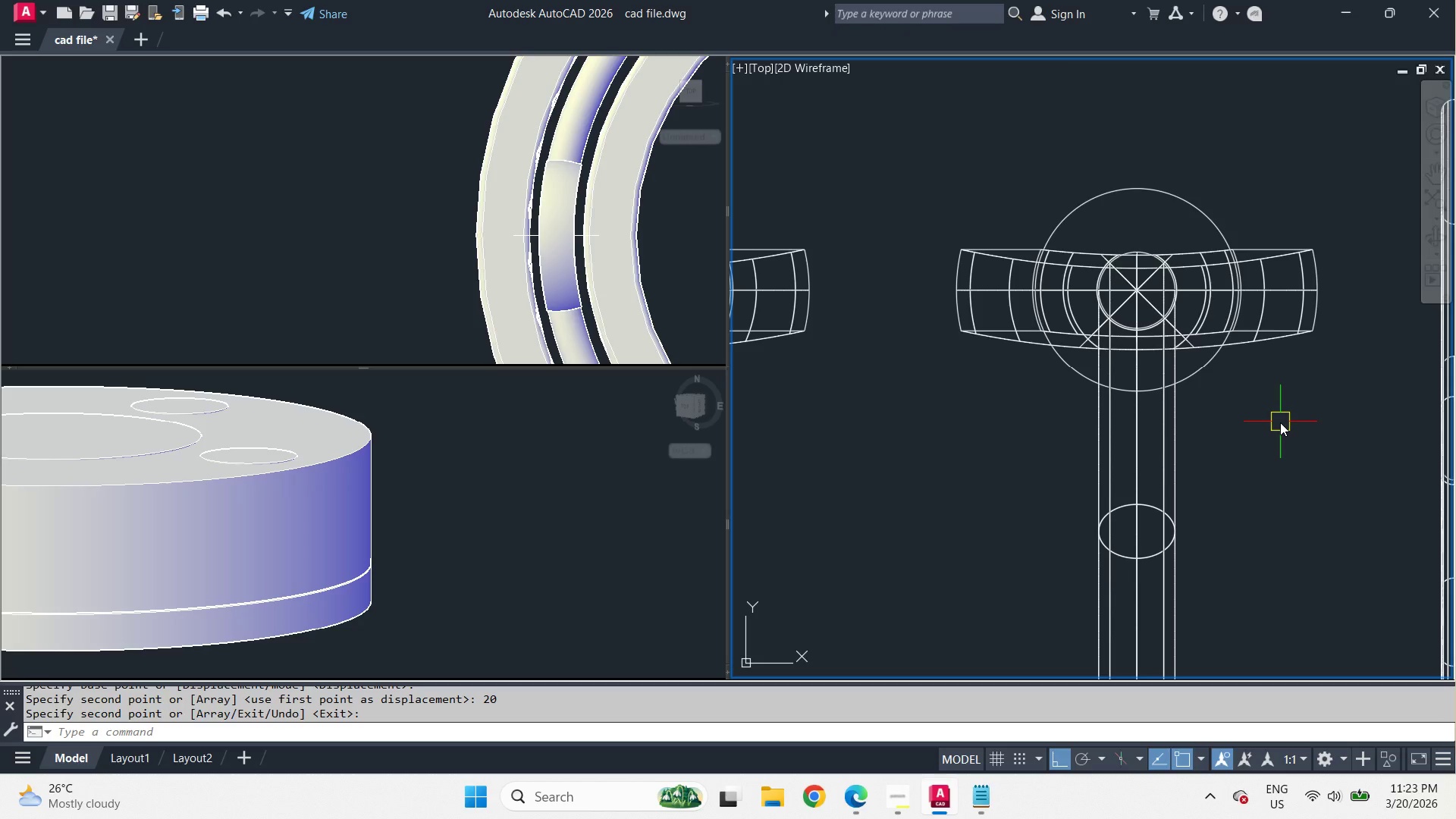 
wait(13.23)
 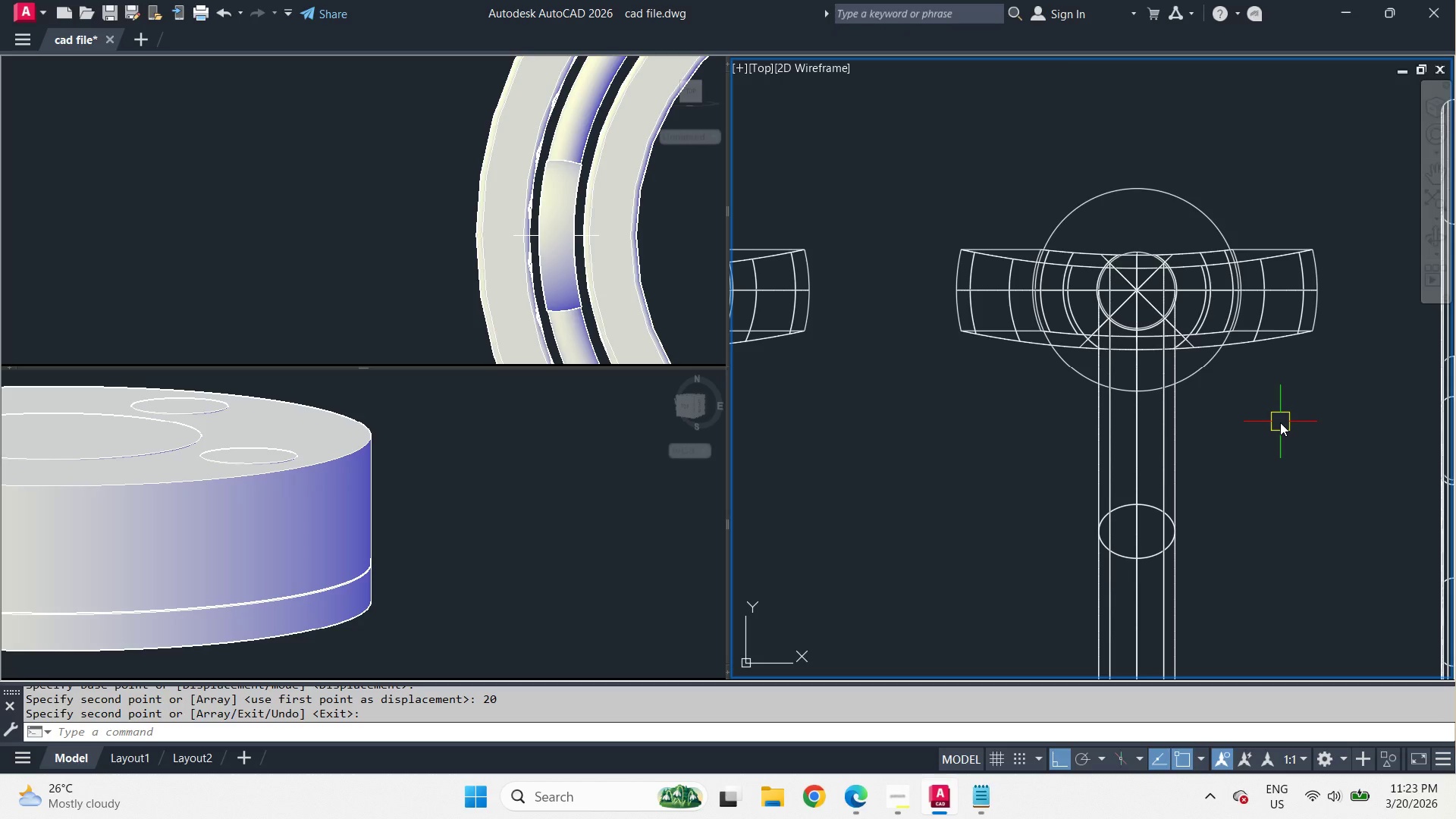 
type(sp)
 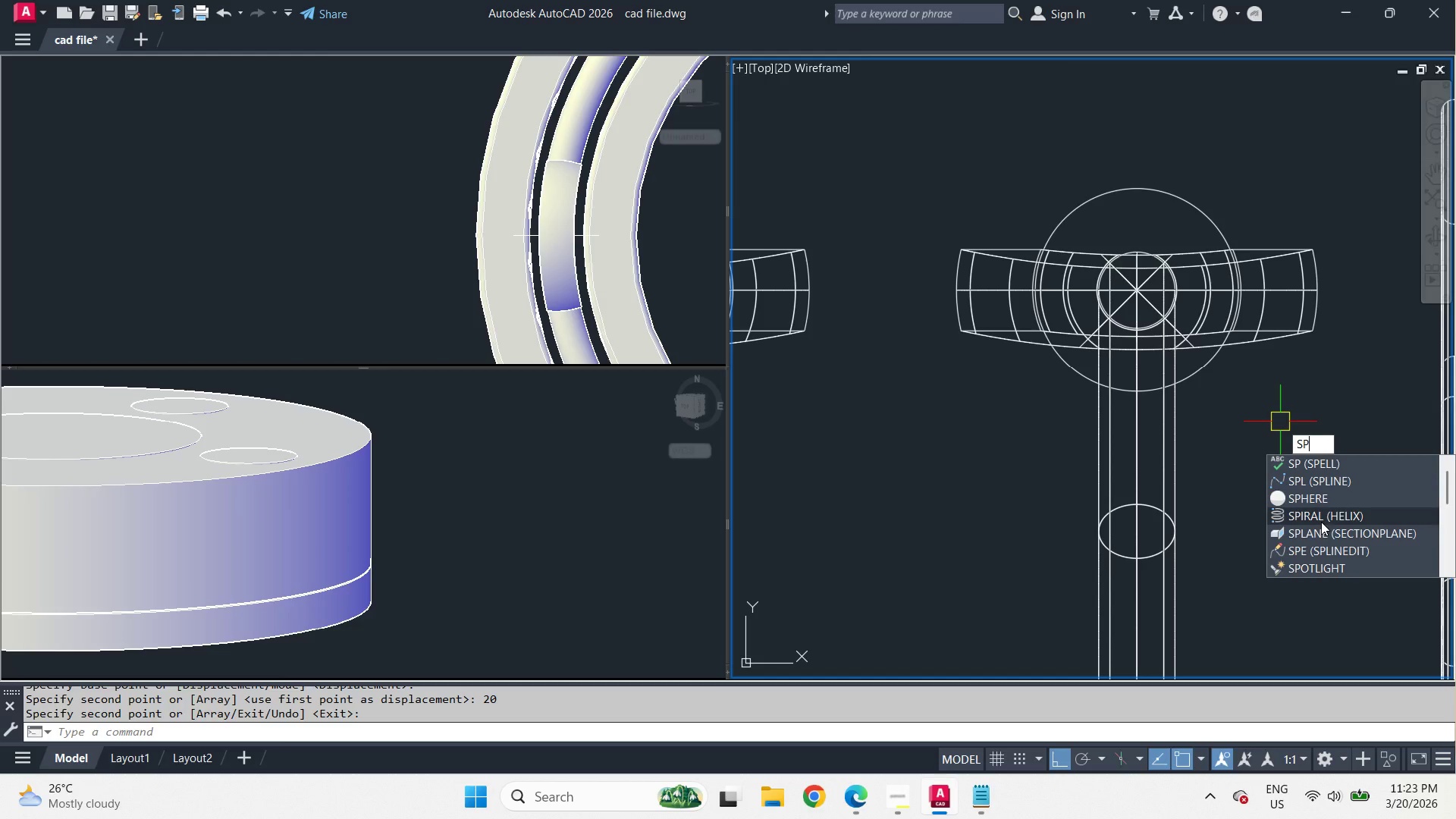 
left_click([1316, 504])
 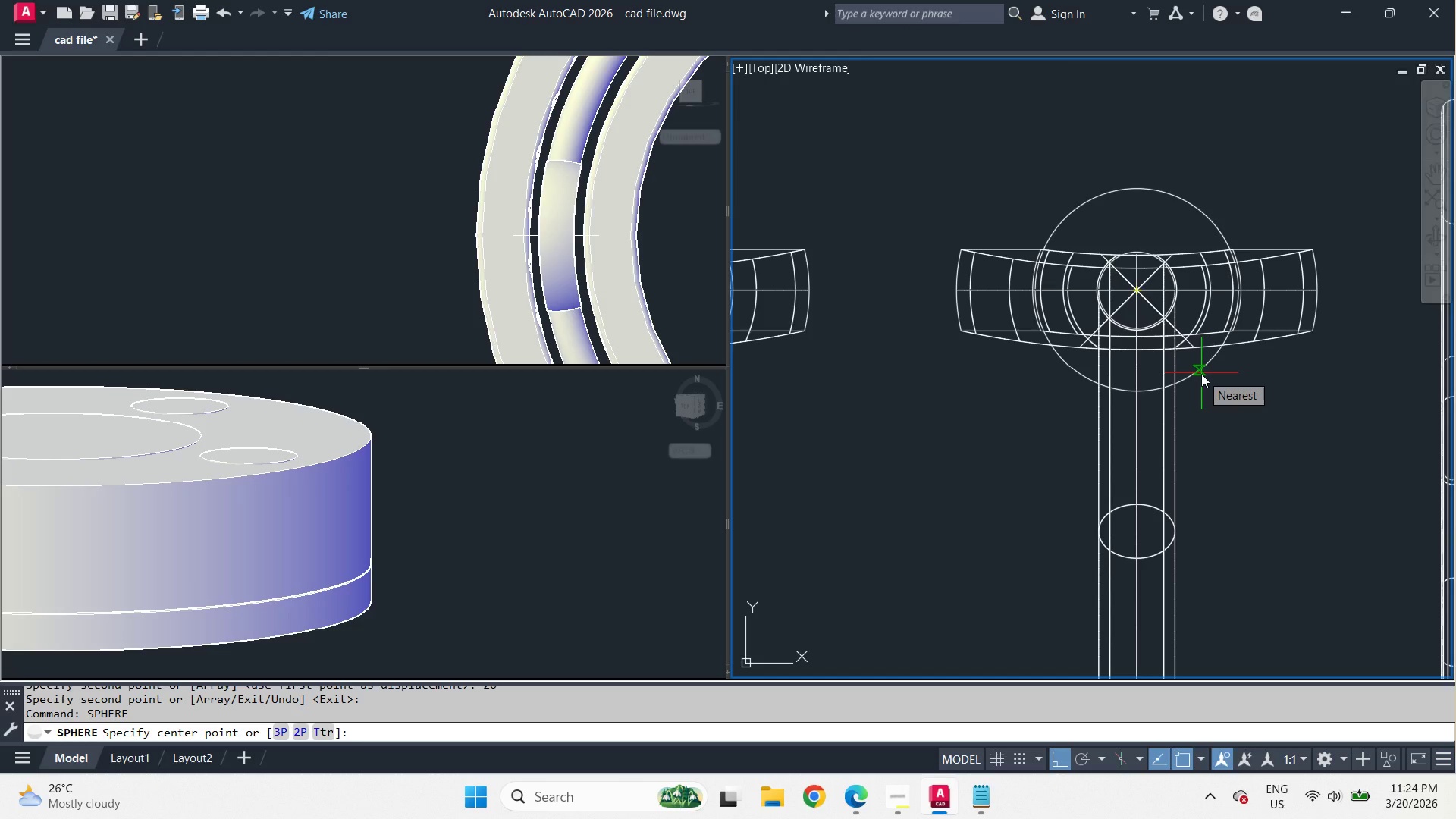 
wait(6.5)
 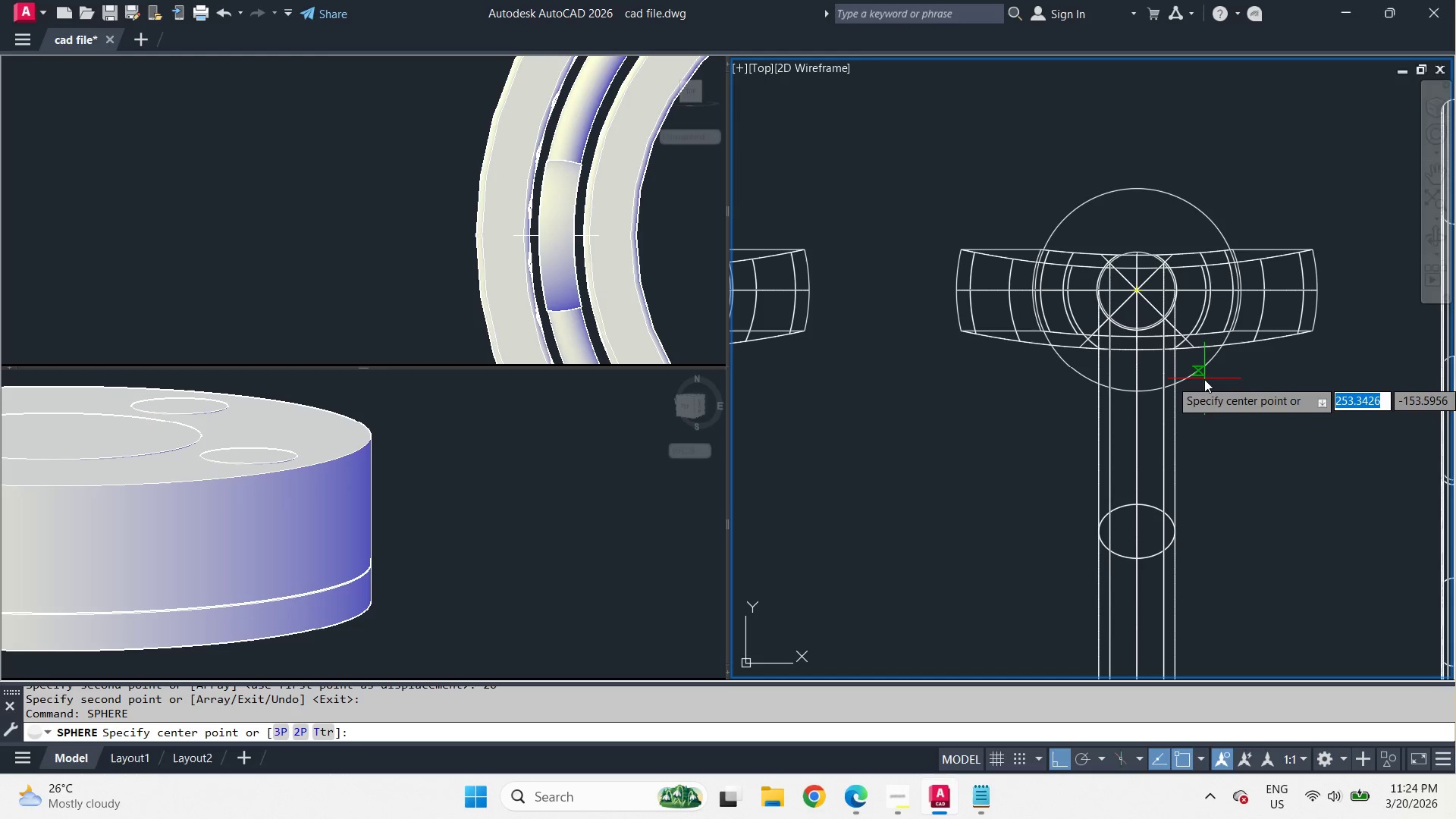 
type(cen )
 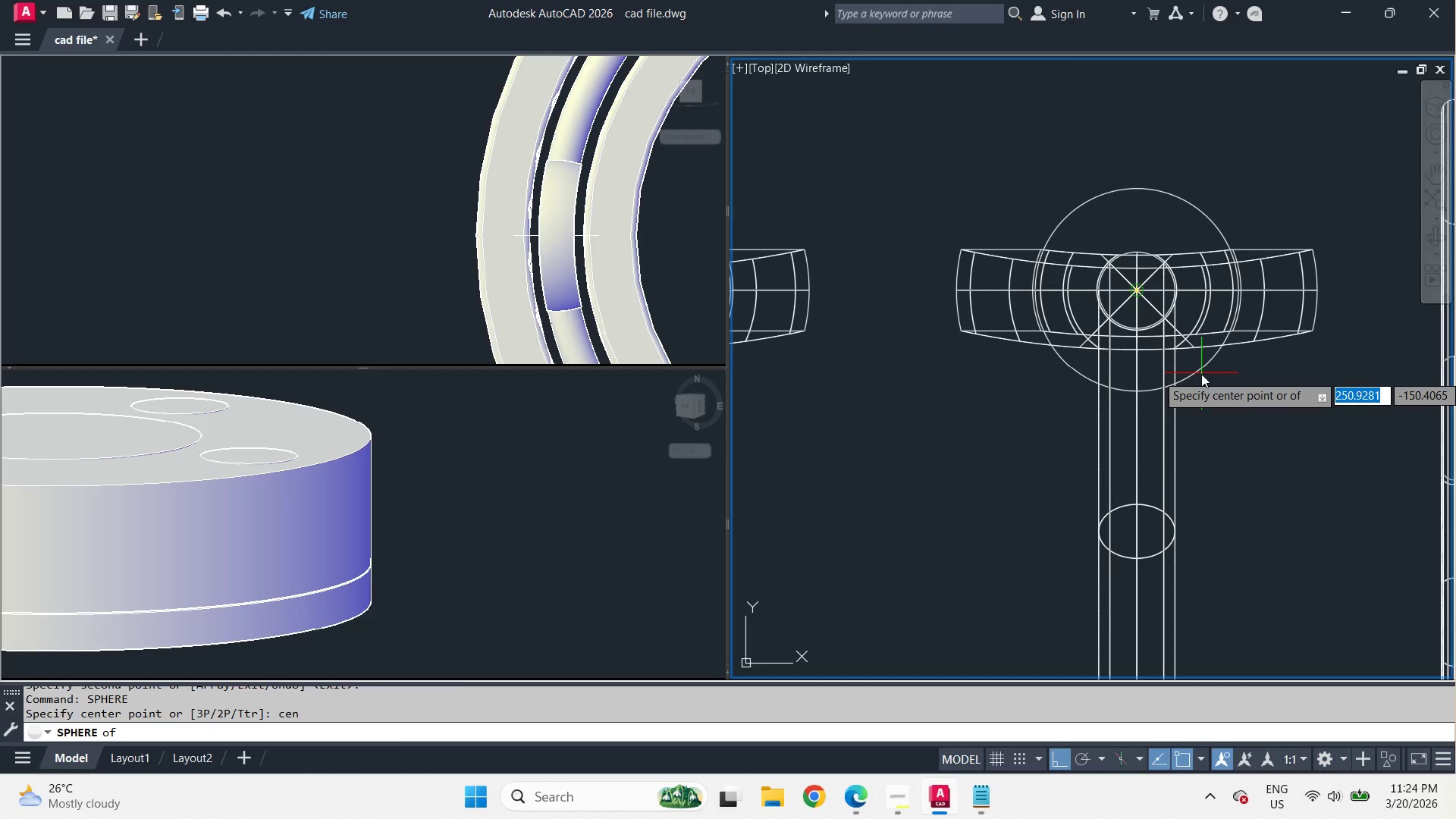 
left_click([1201, 374])
 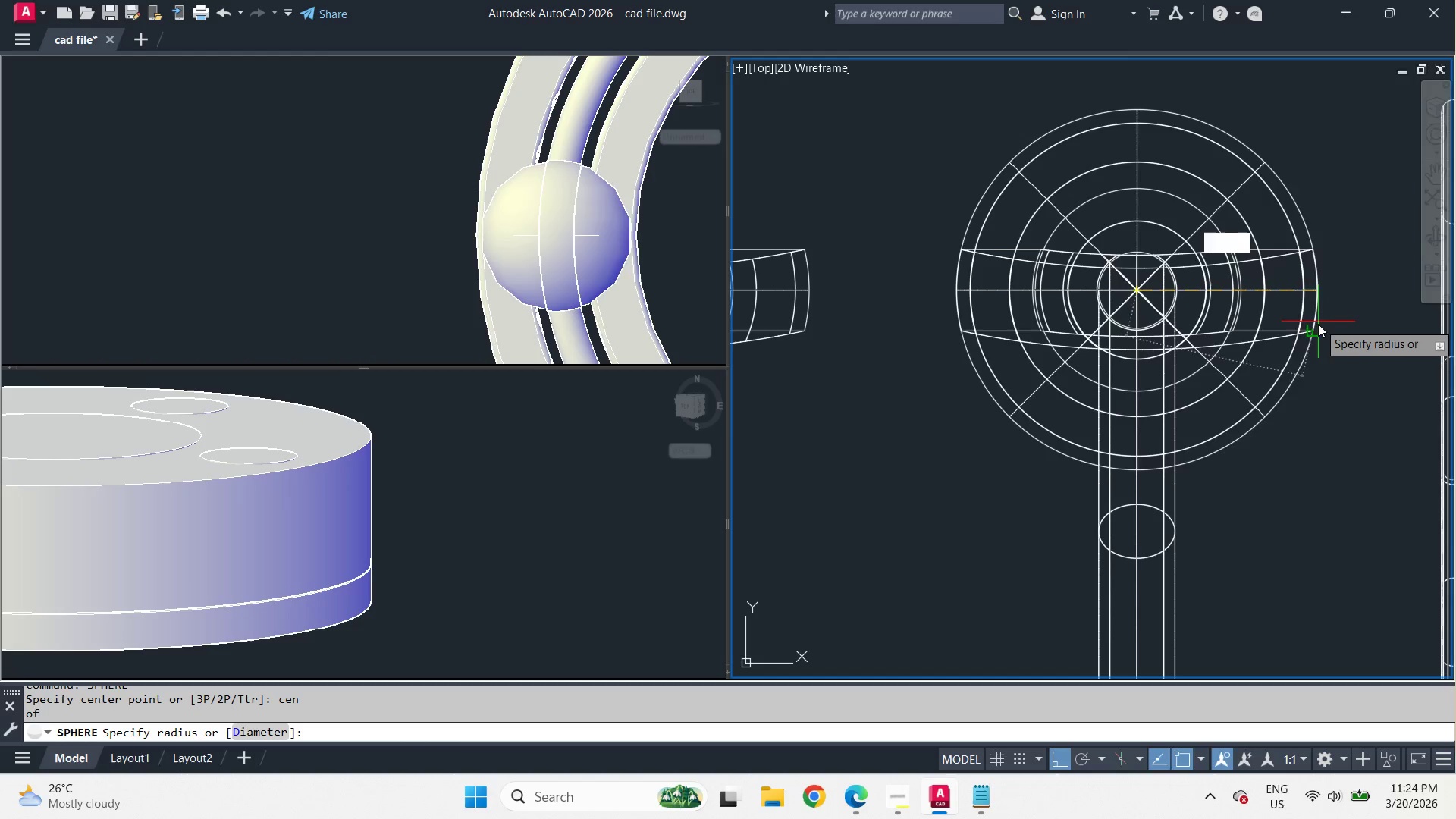 
type(end )
 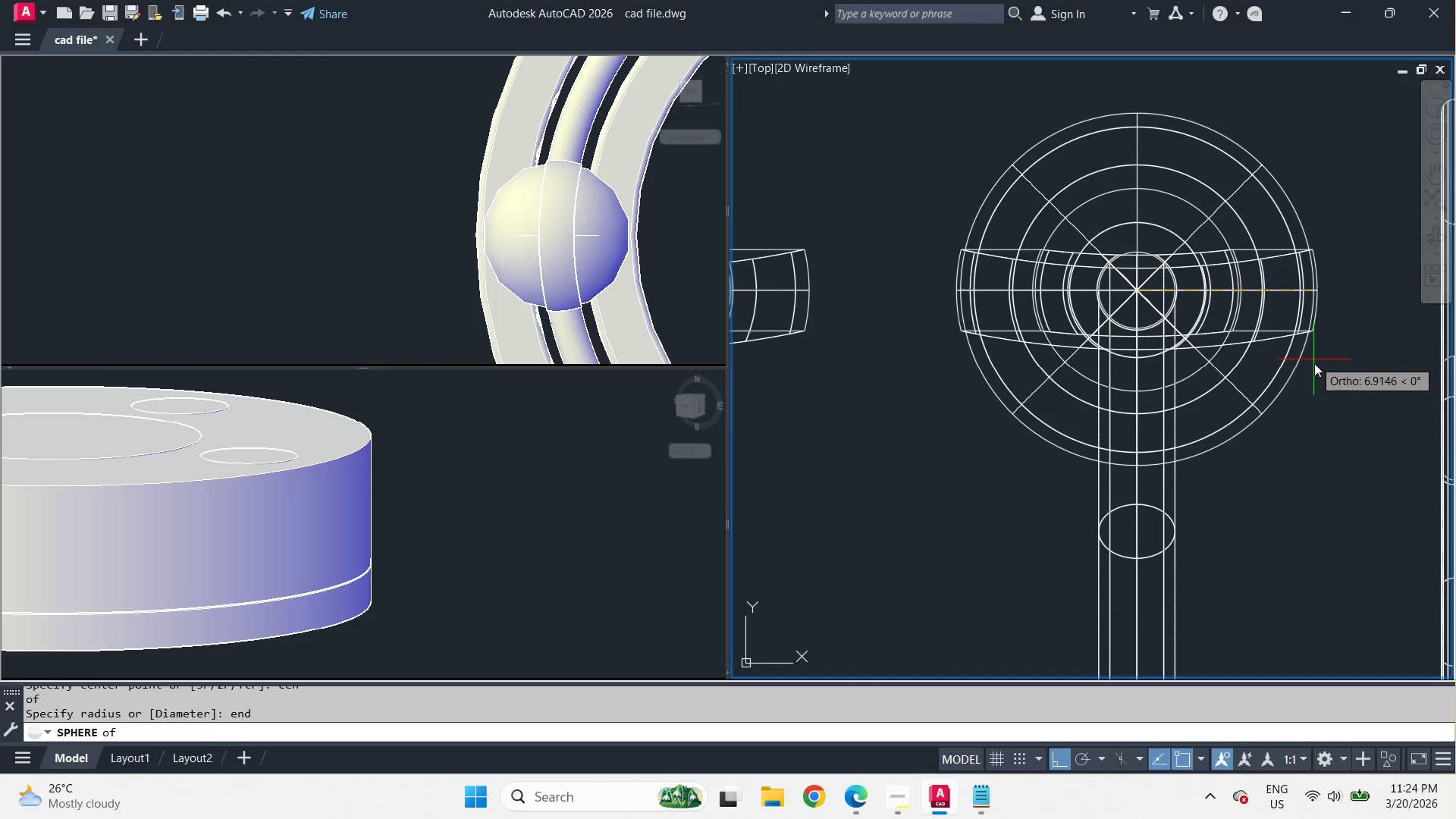 
left_click([1315, 364])
 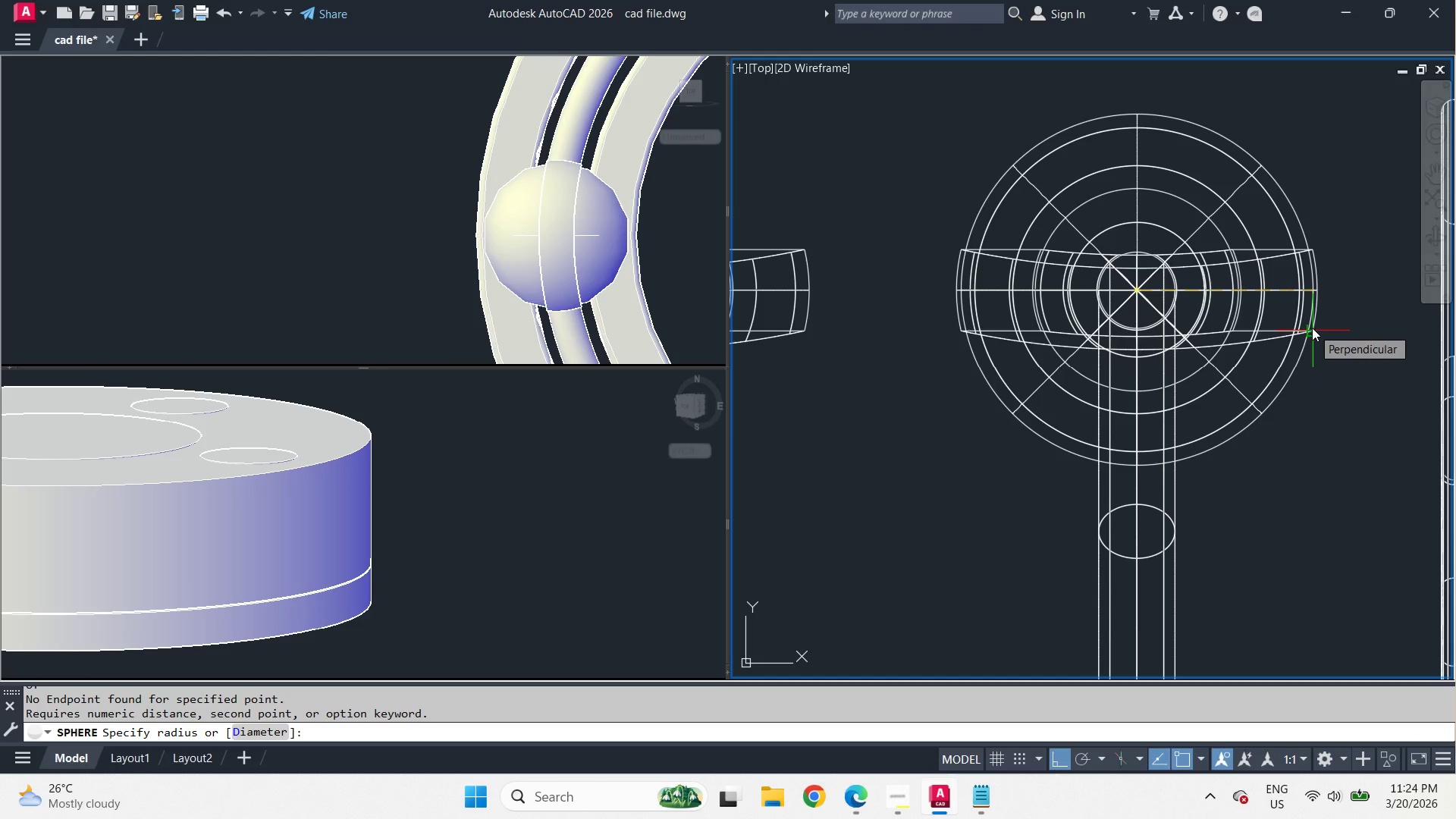 
left_click([1312, 329])
 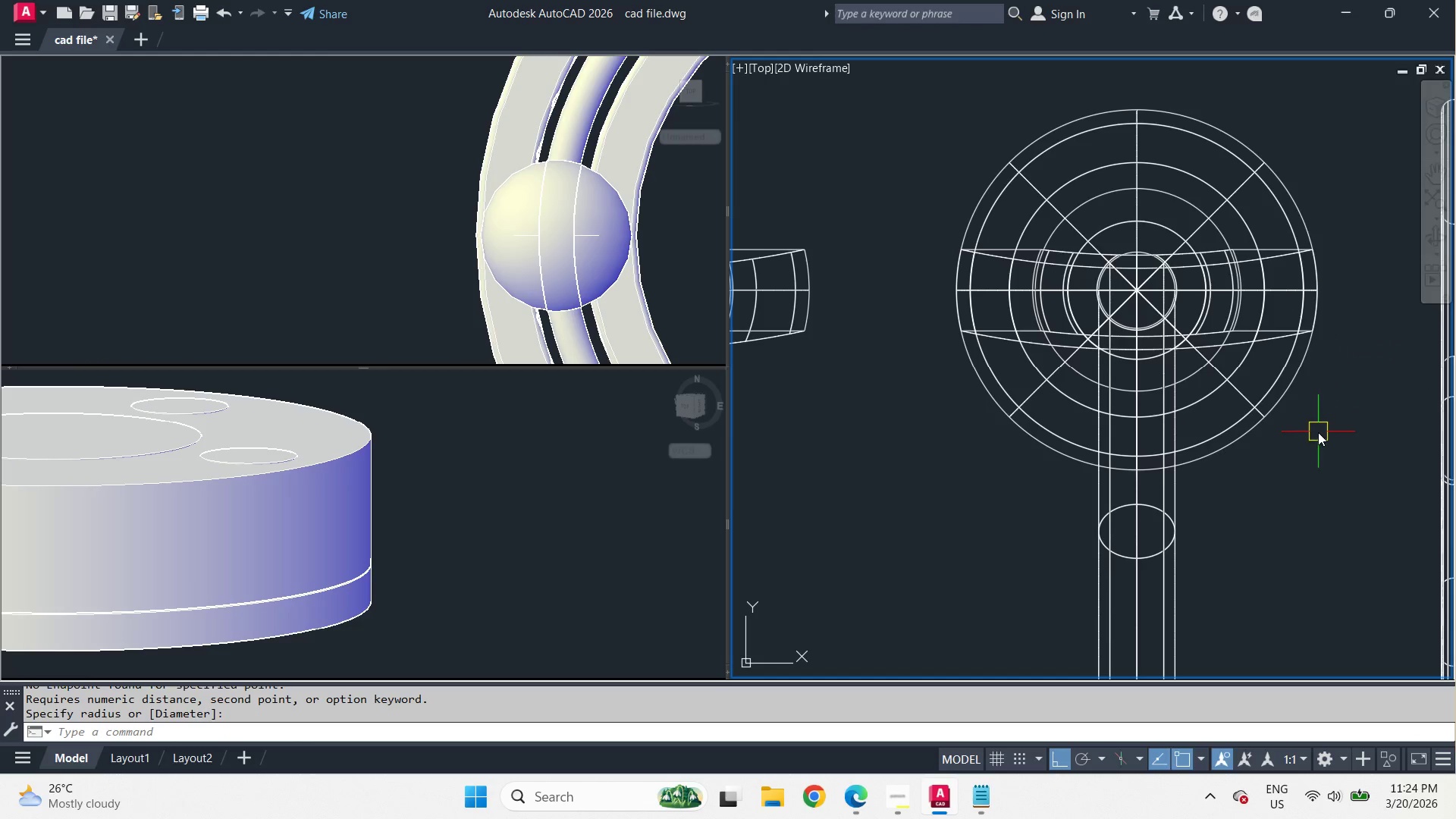 
type(re )
 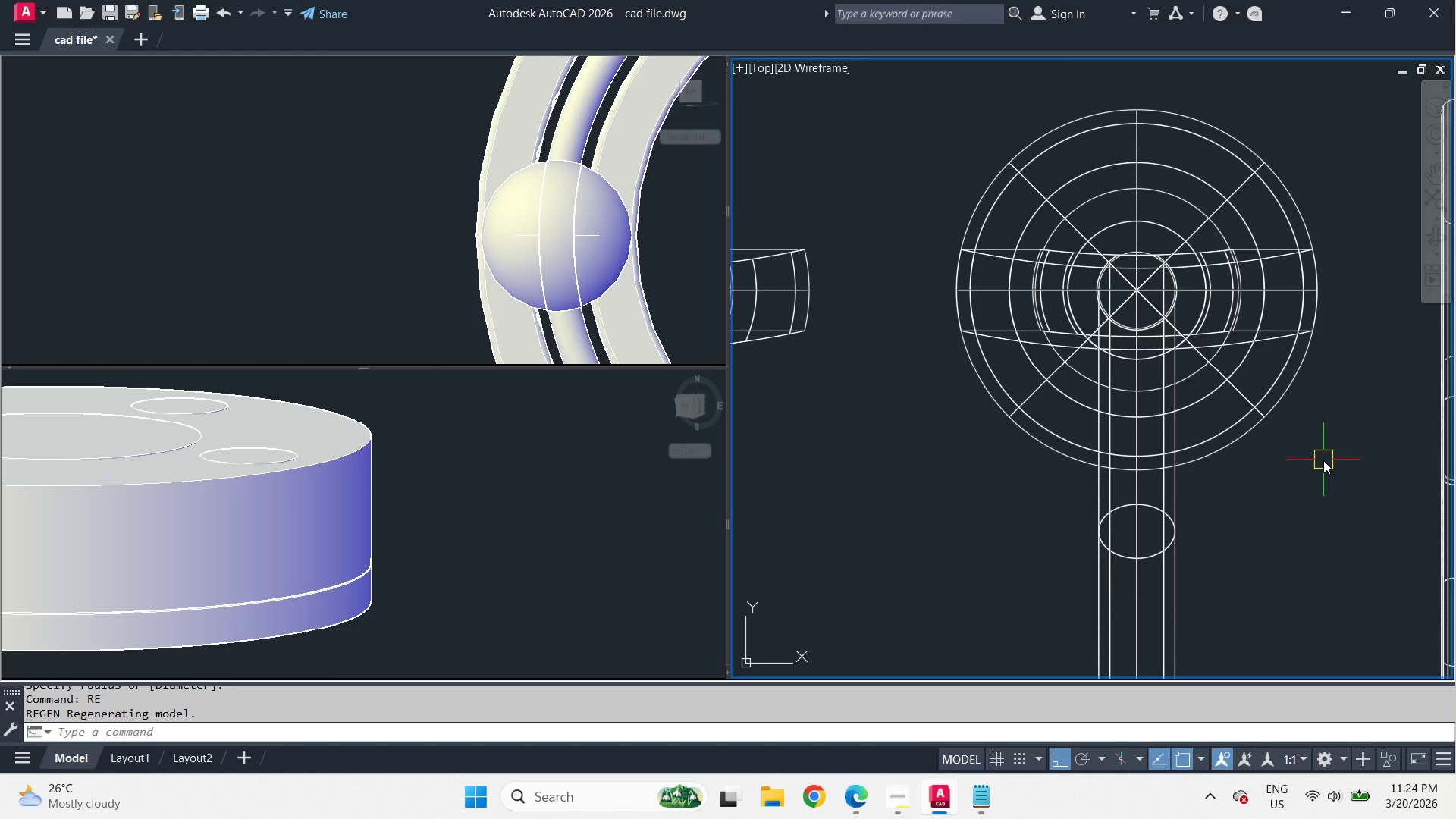 
wait(5.22)
 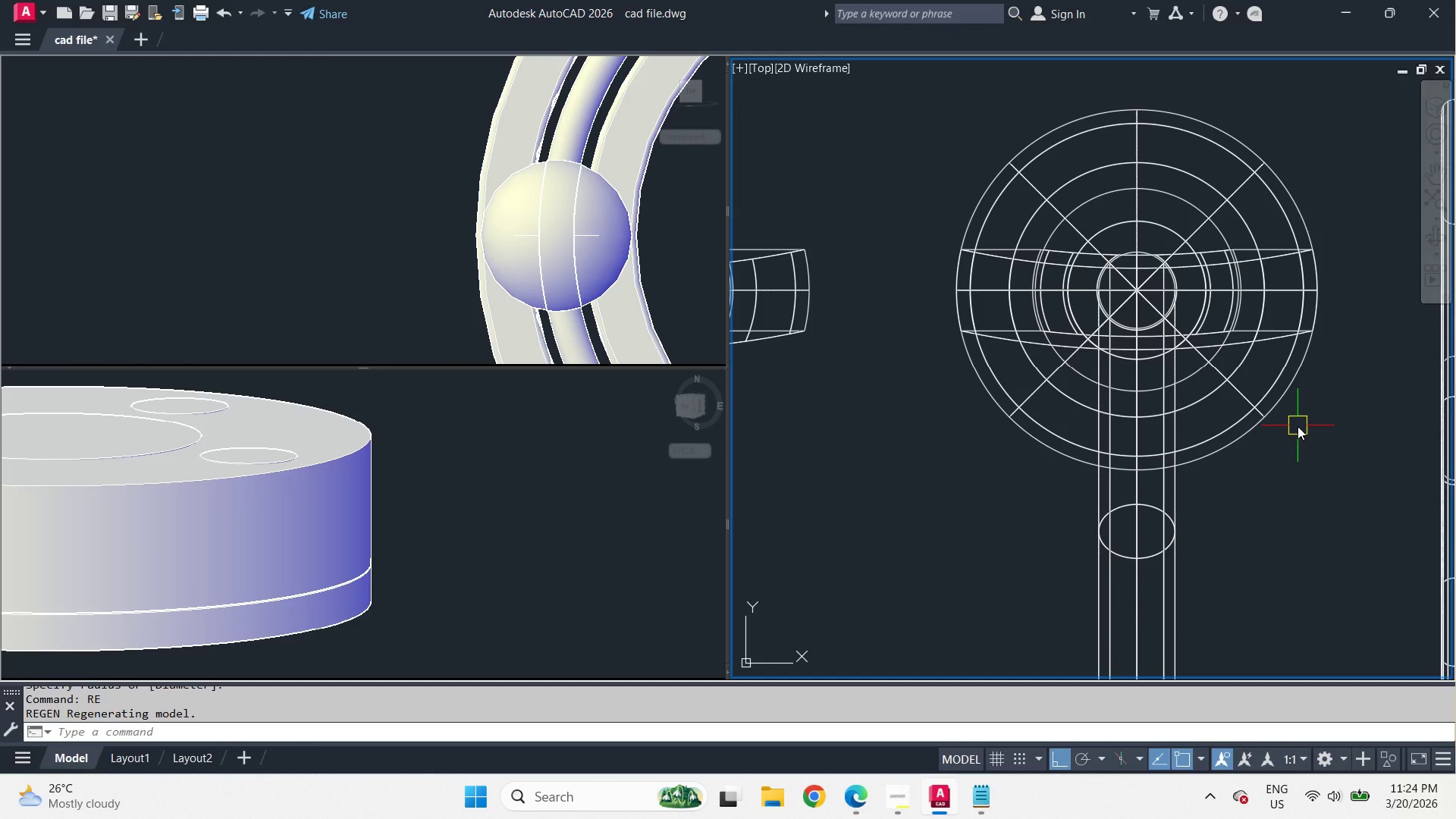 
type(su )
 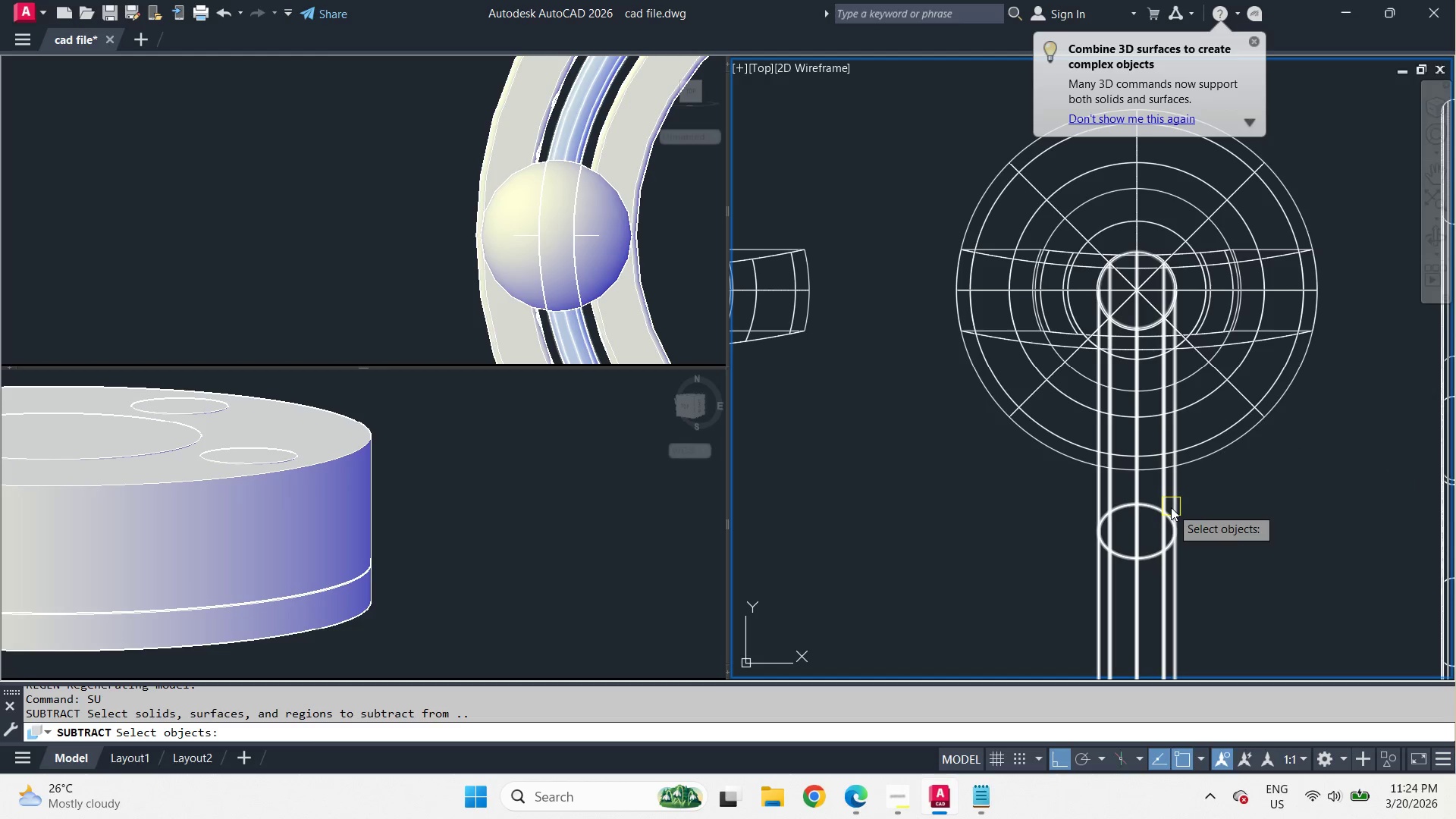 
left_click([1171, 507])
 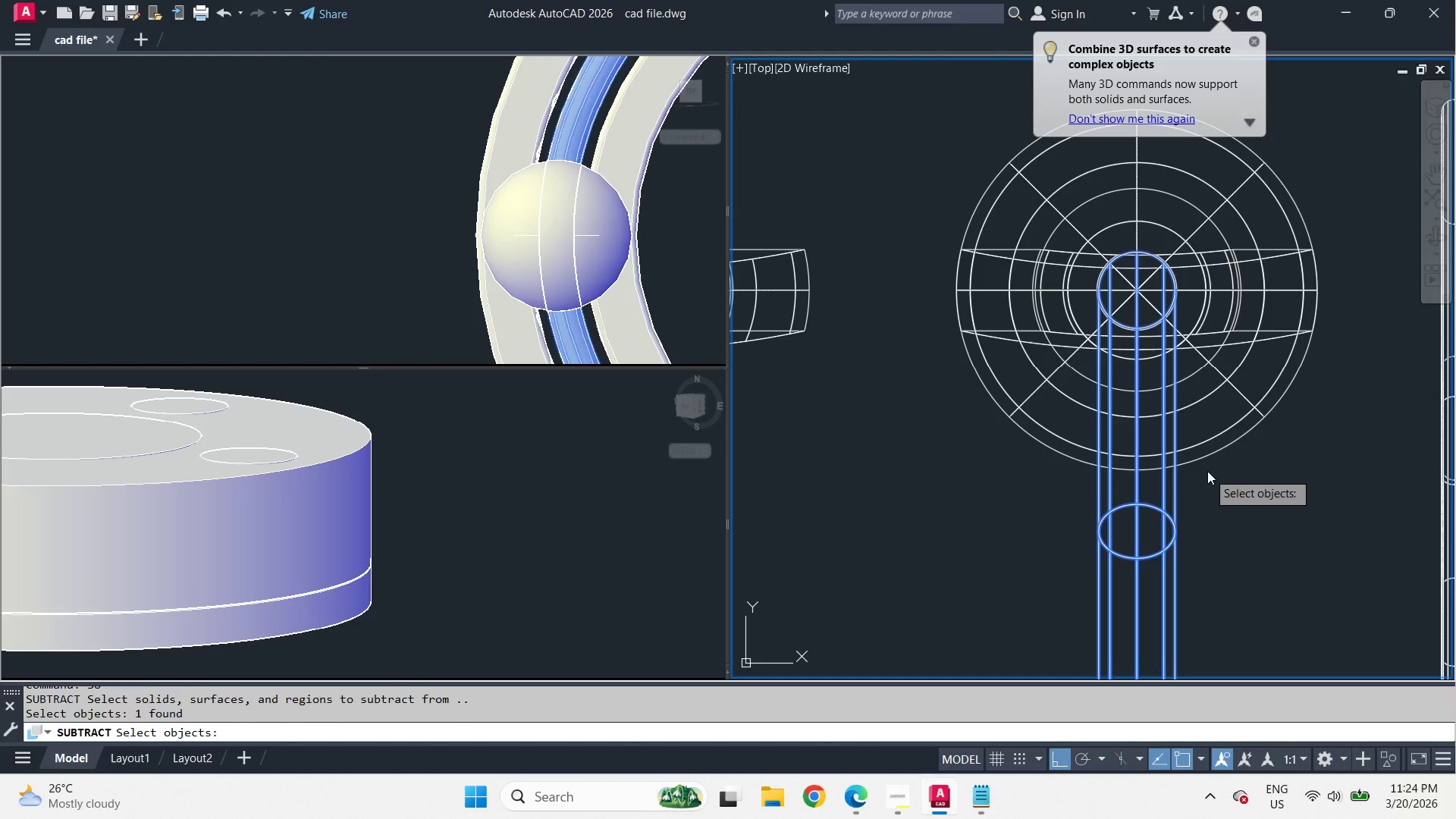 
key(Space)
 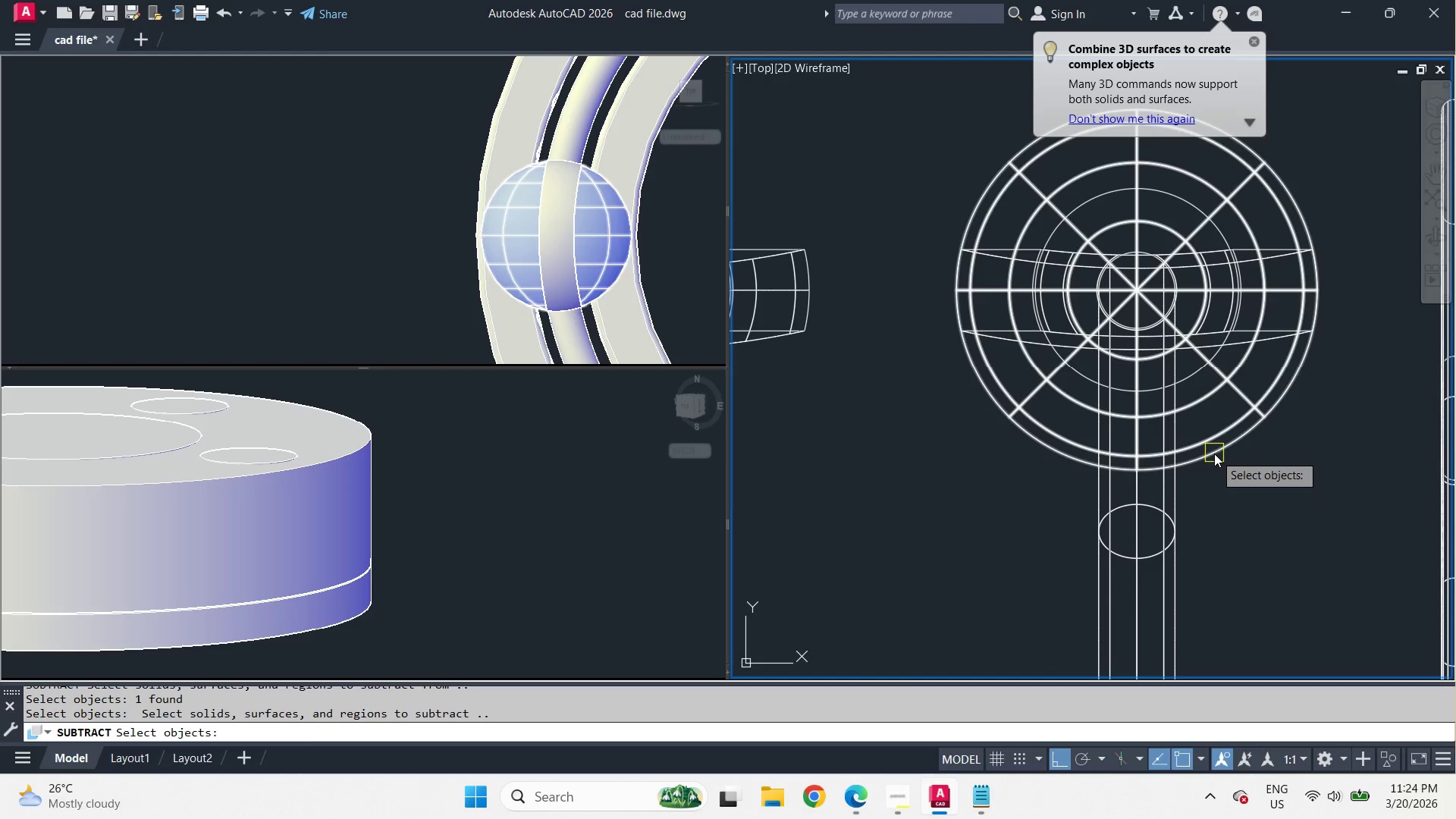 
left_click([1214, 453])
 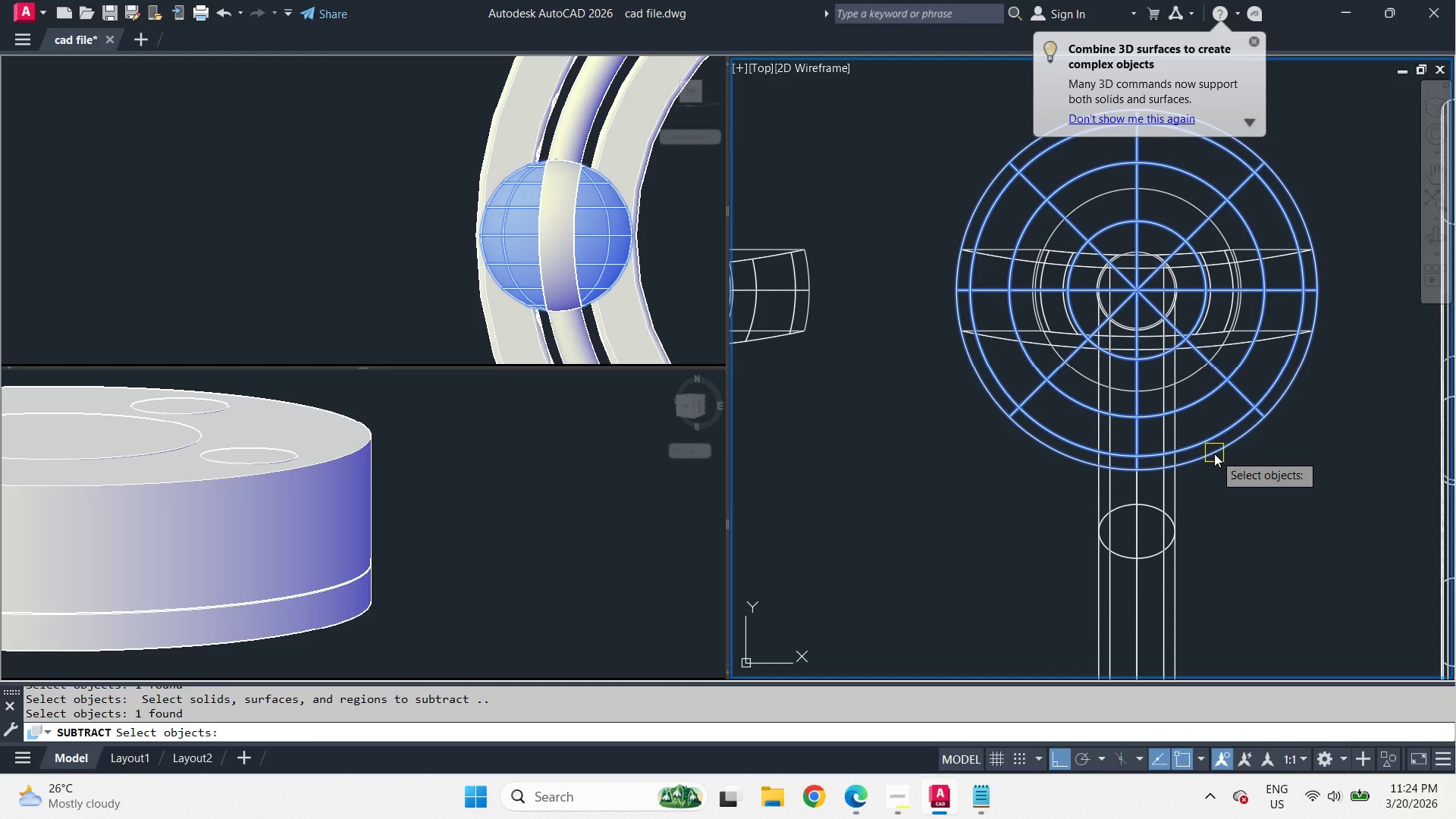 
key(Space)
 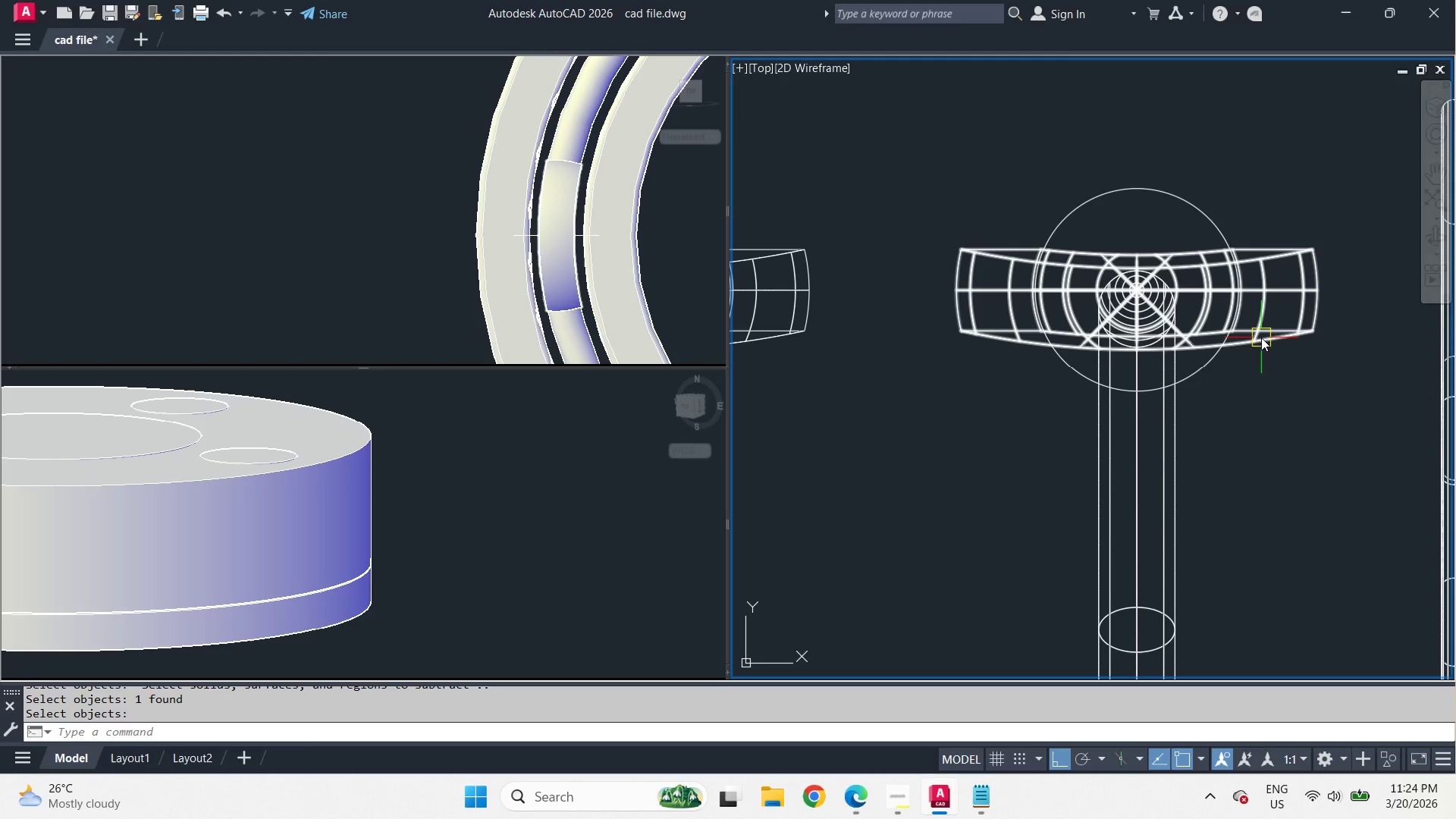 
wait(5.42)
 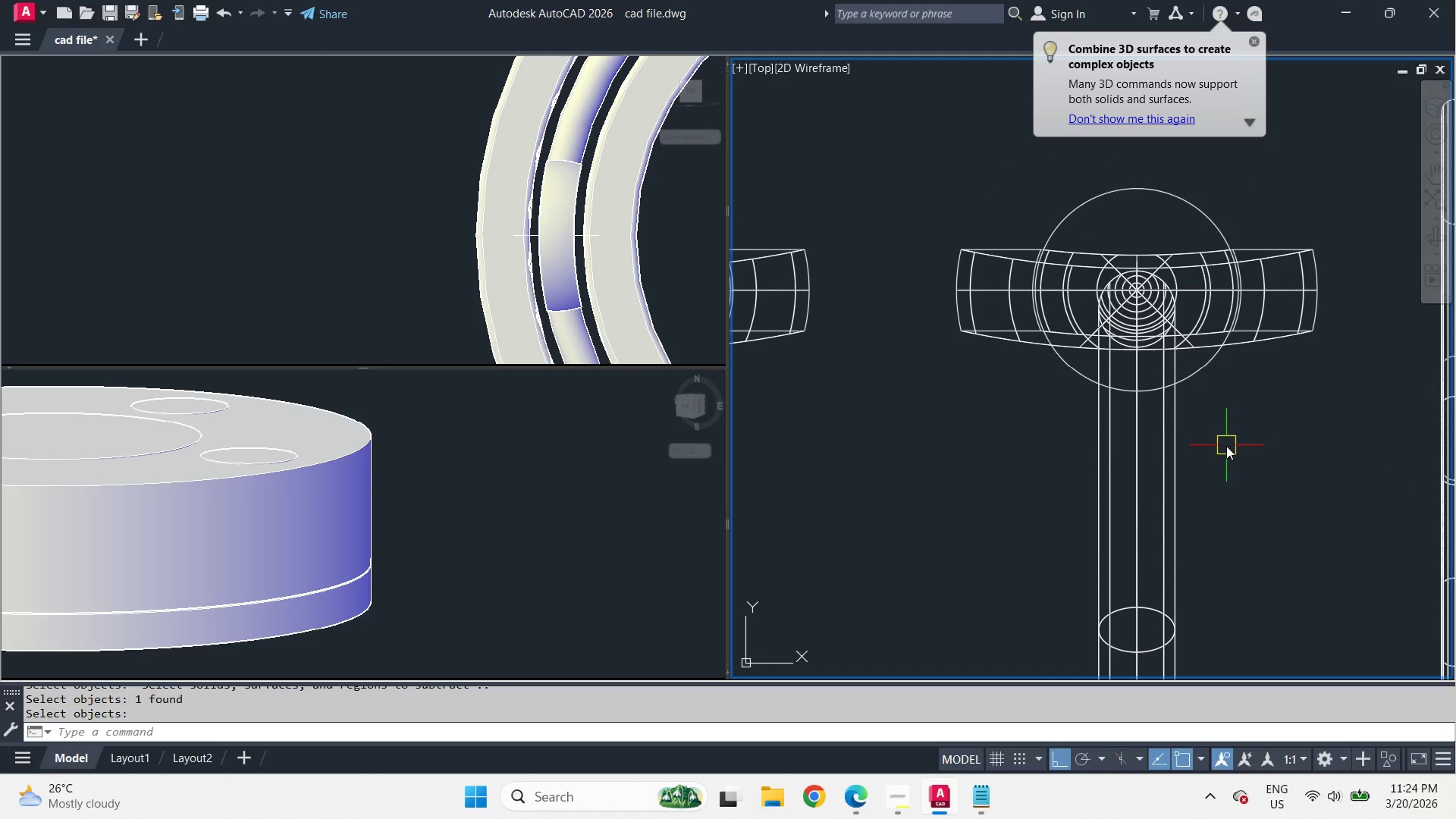 
left_click([1247, 337])
 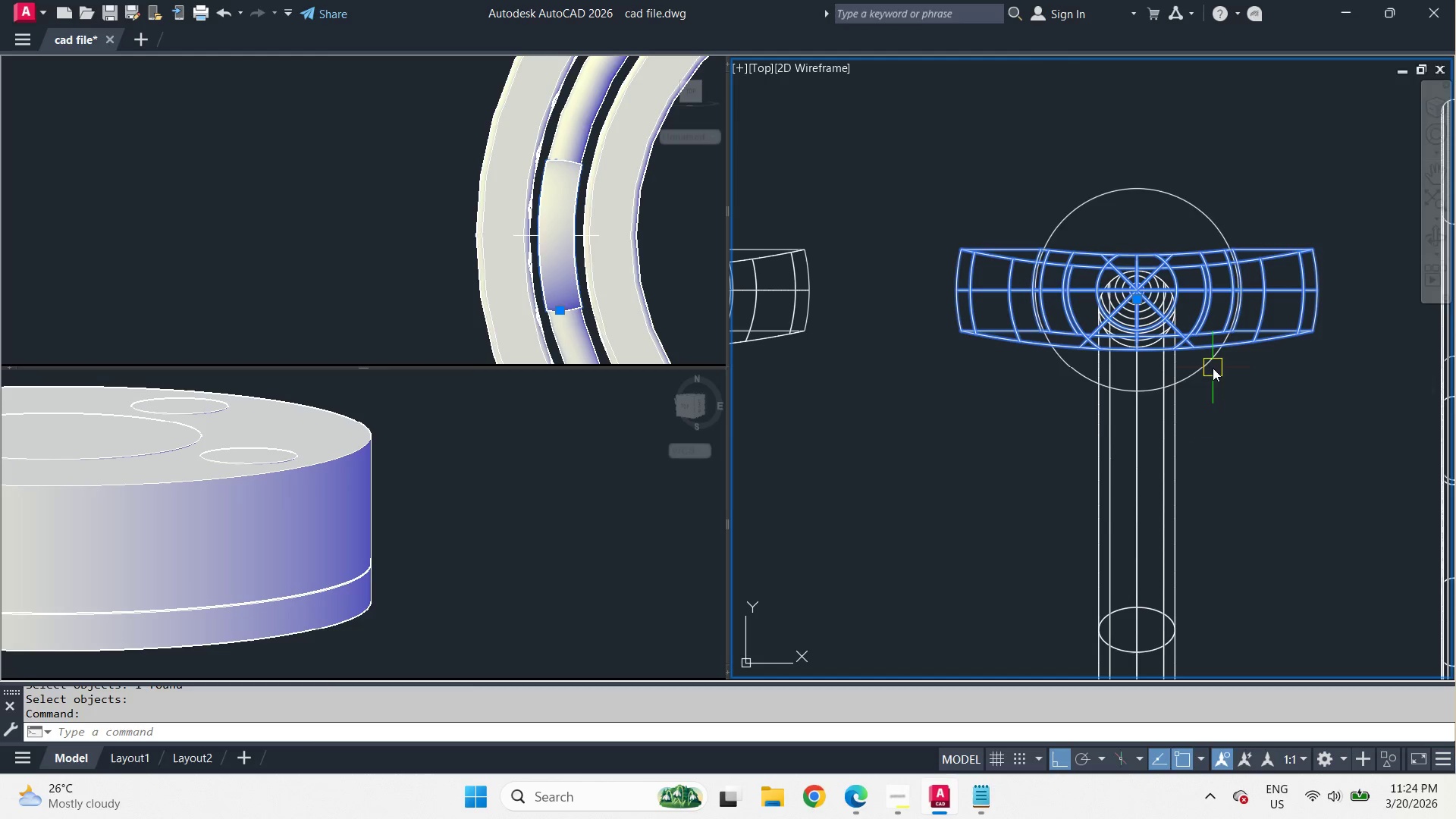 
mouse_move([1207, 375])
 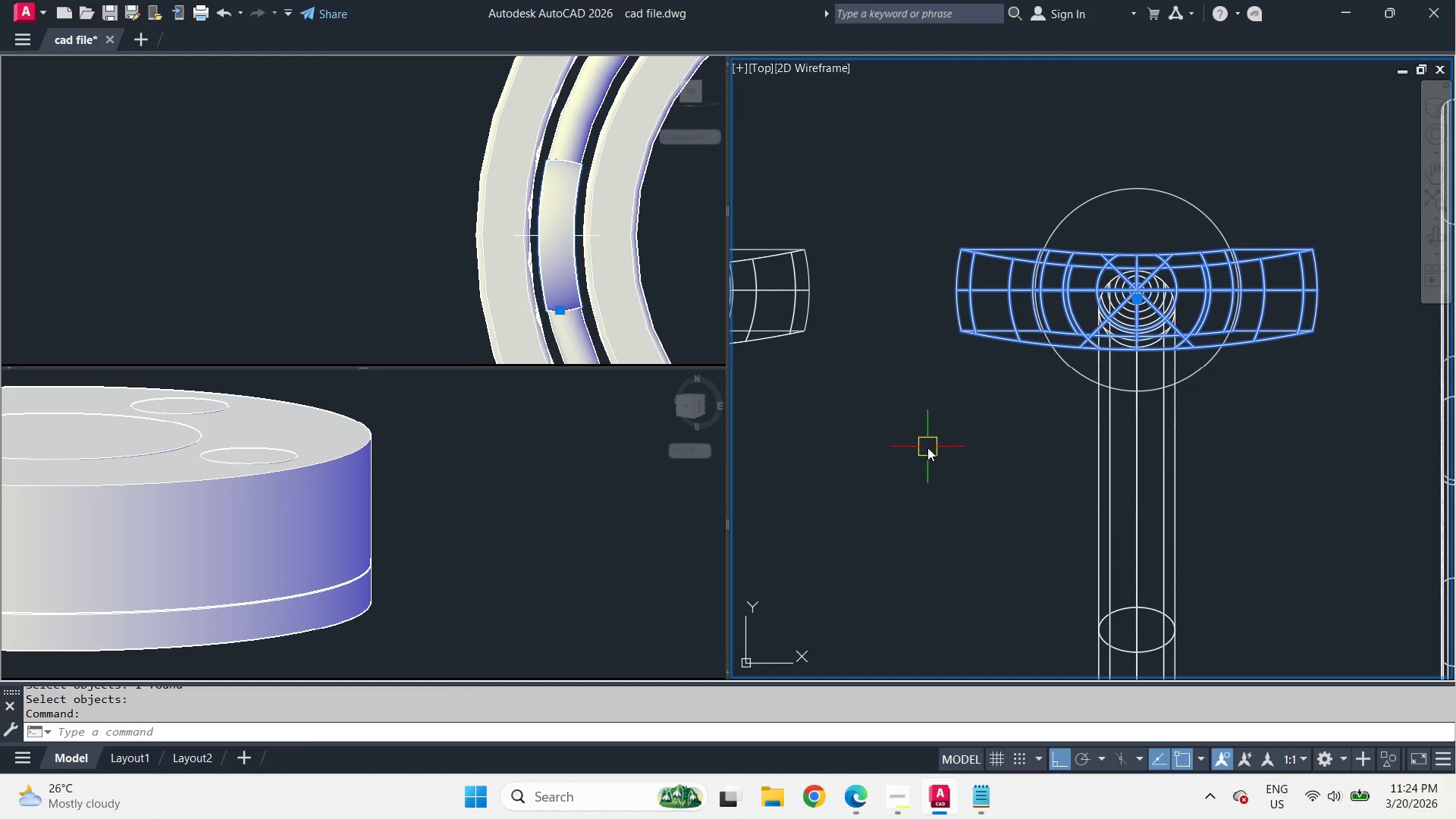 
wait(5.81)
 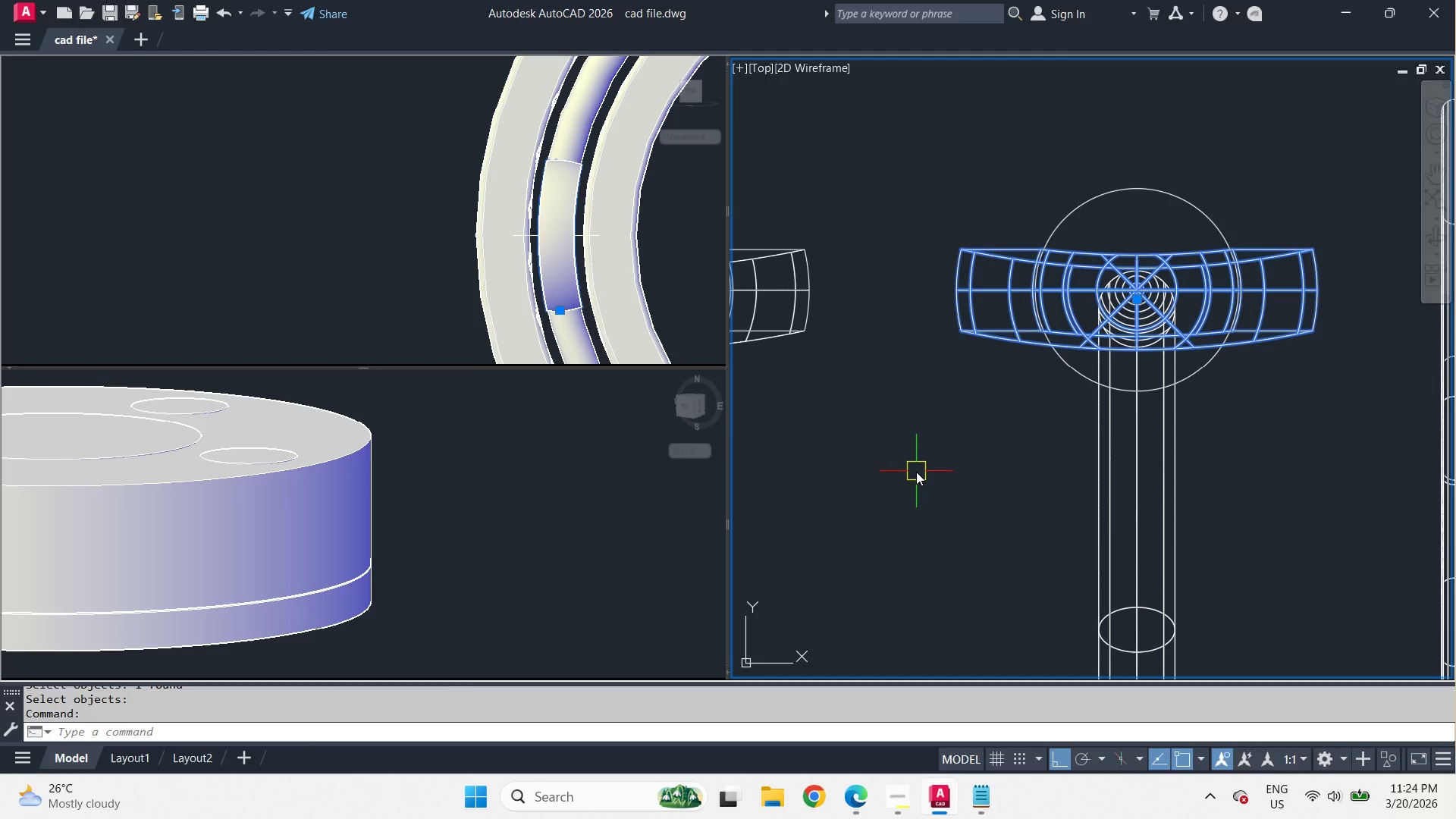 
left_click([681, 281])
 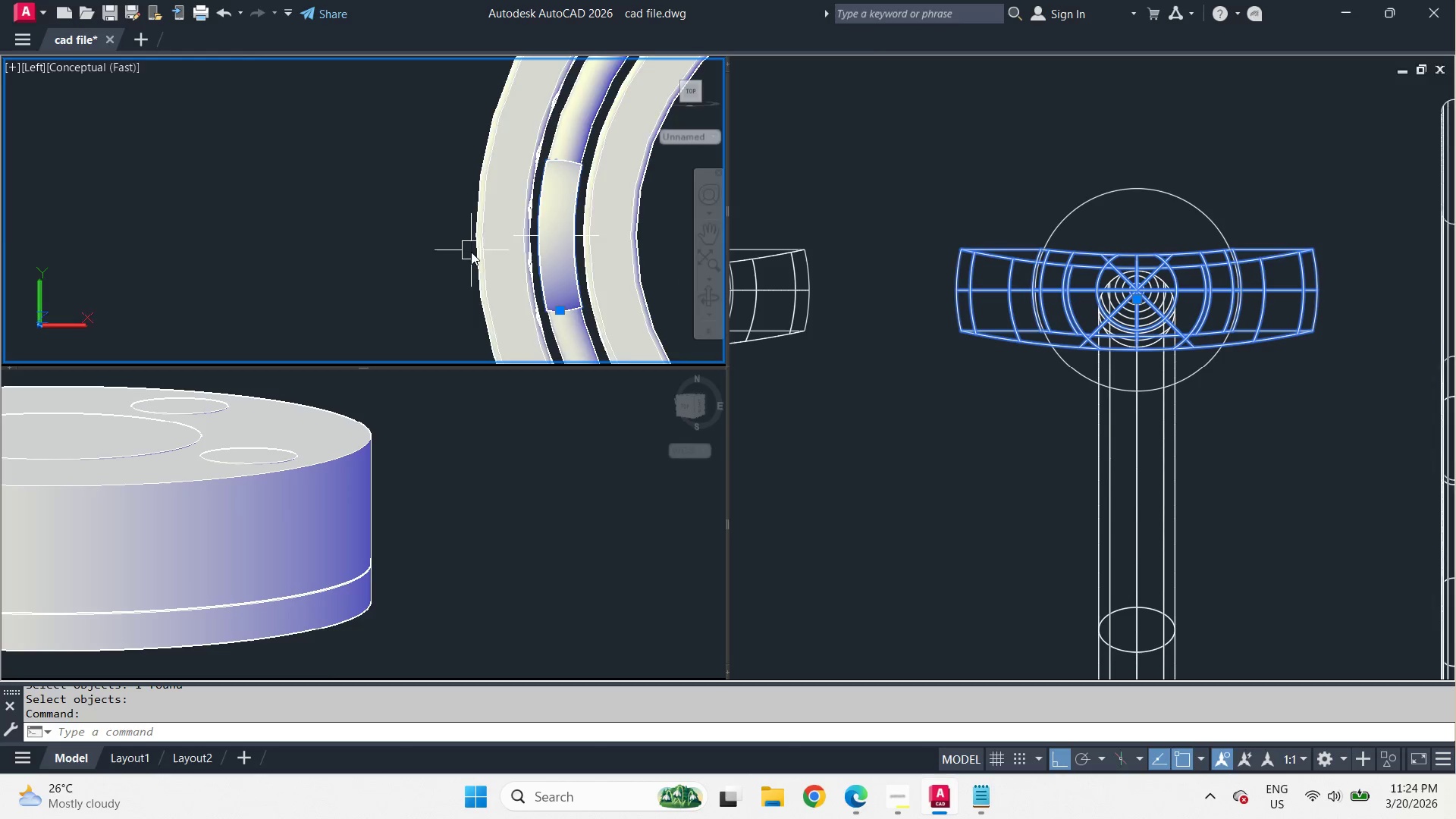 
scroll: coordinate [470, 252], scroll_direction: down, amount: 2.0
 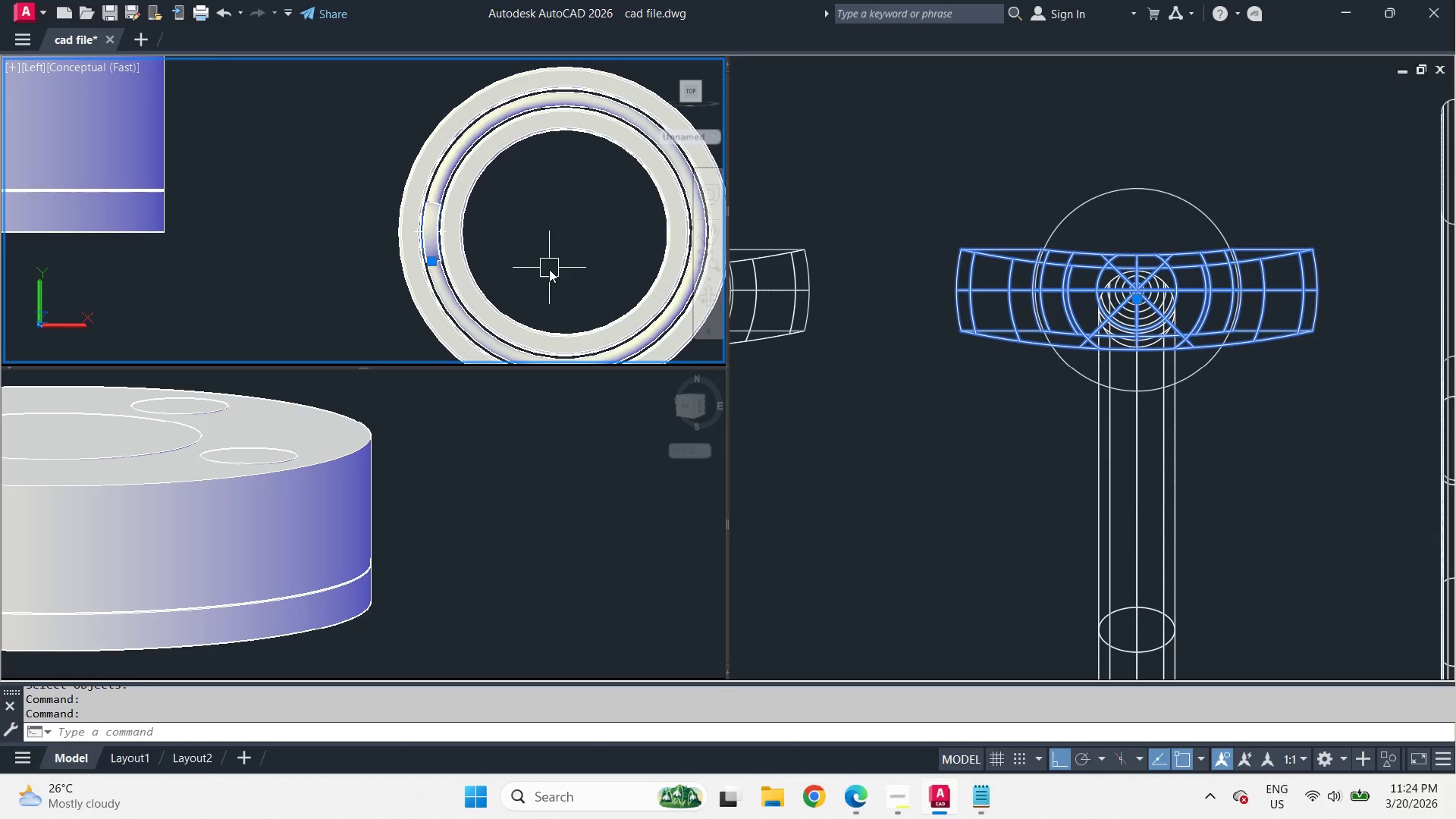 
wait(6.6)
 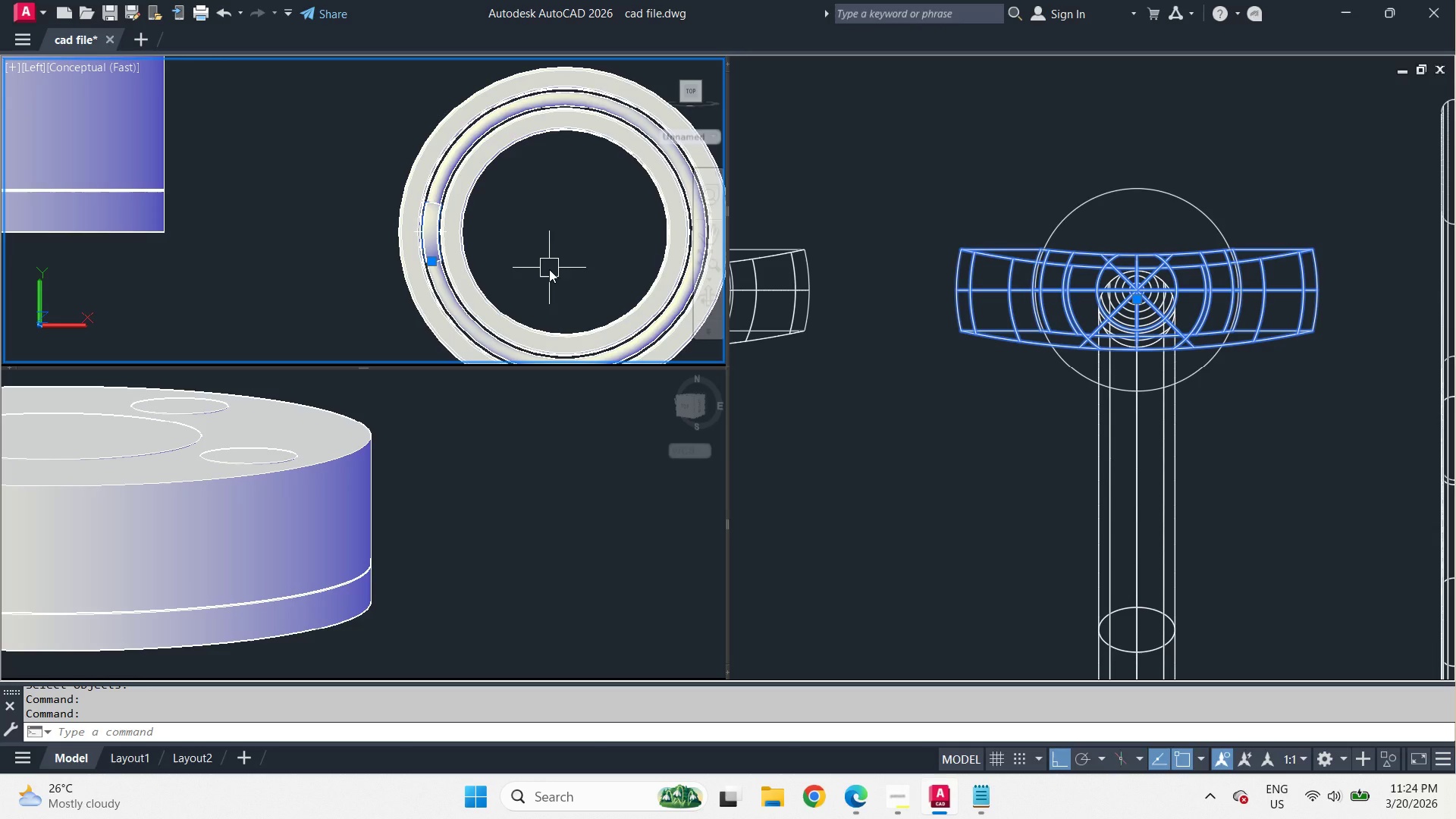 
type(ar  )
 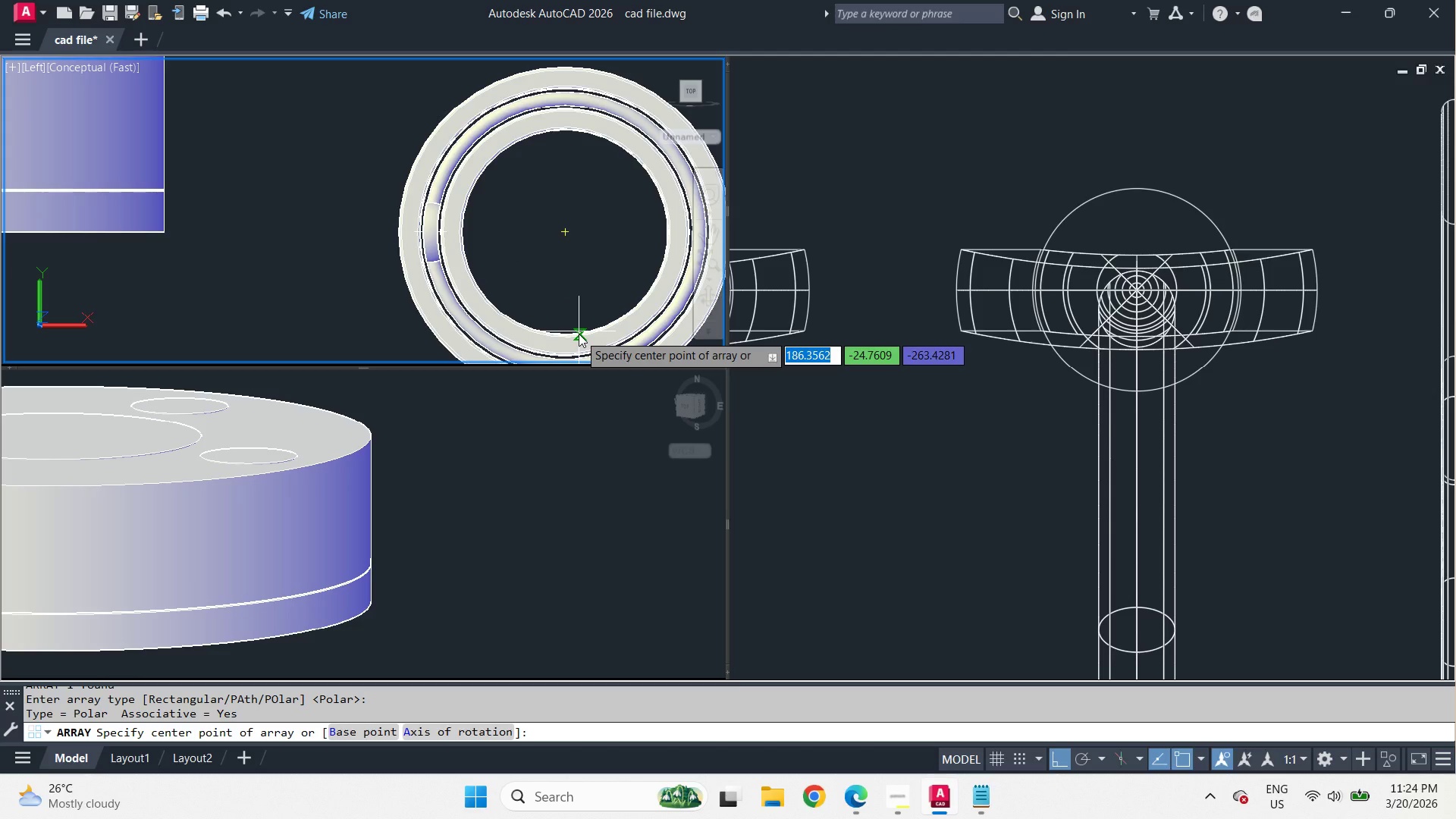 
type(cen )
 